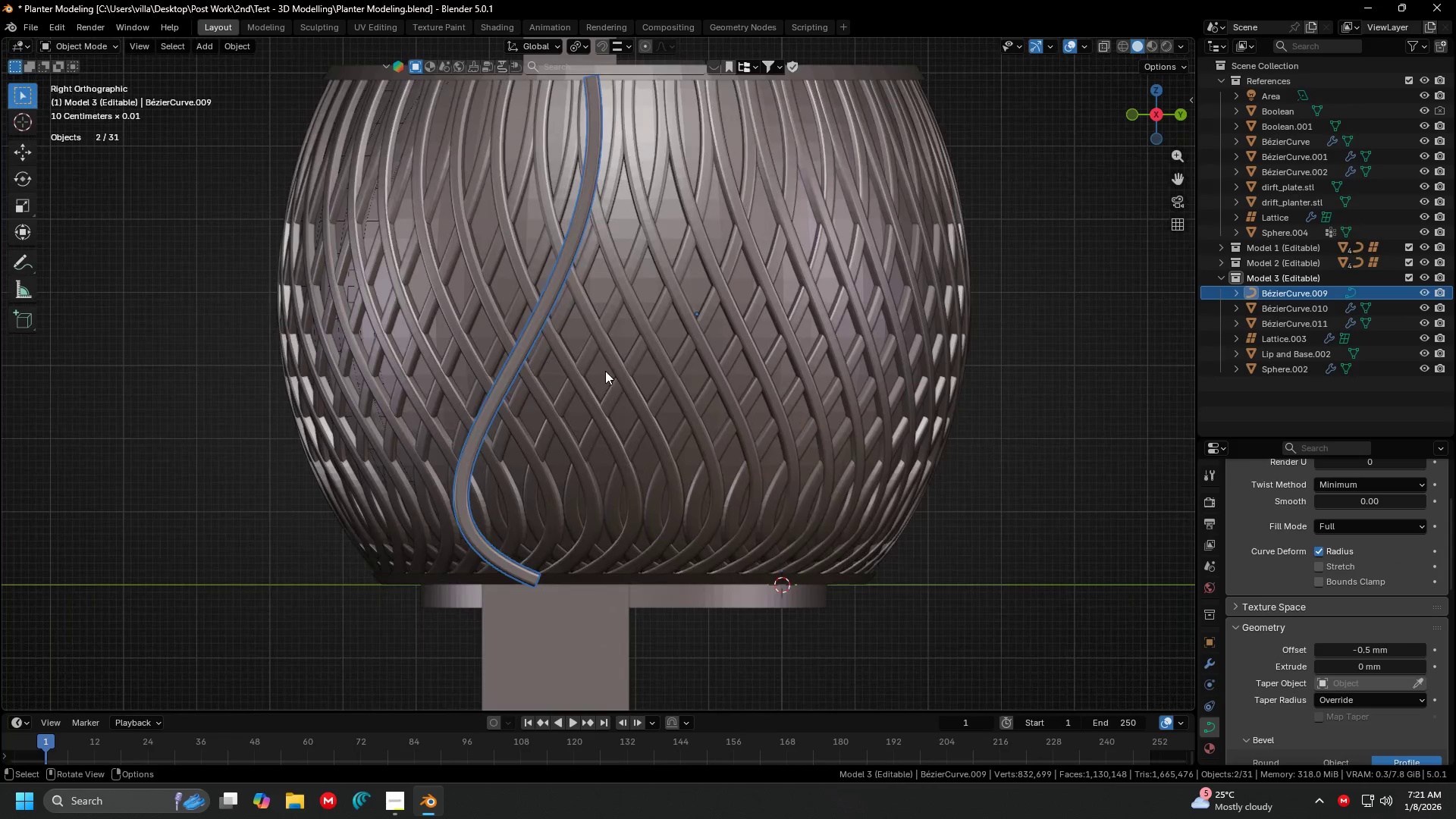 
key(Shift+ShiftLeft)
 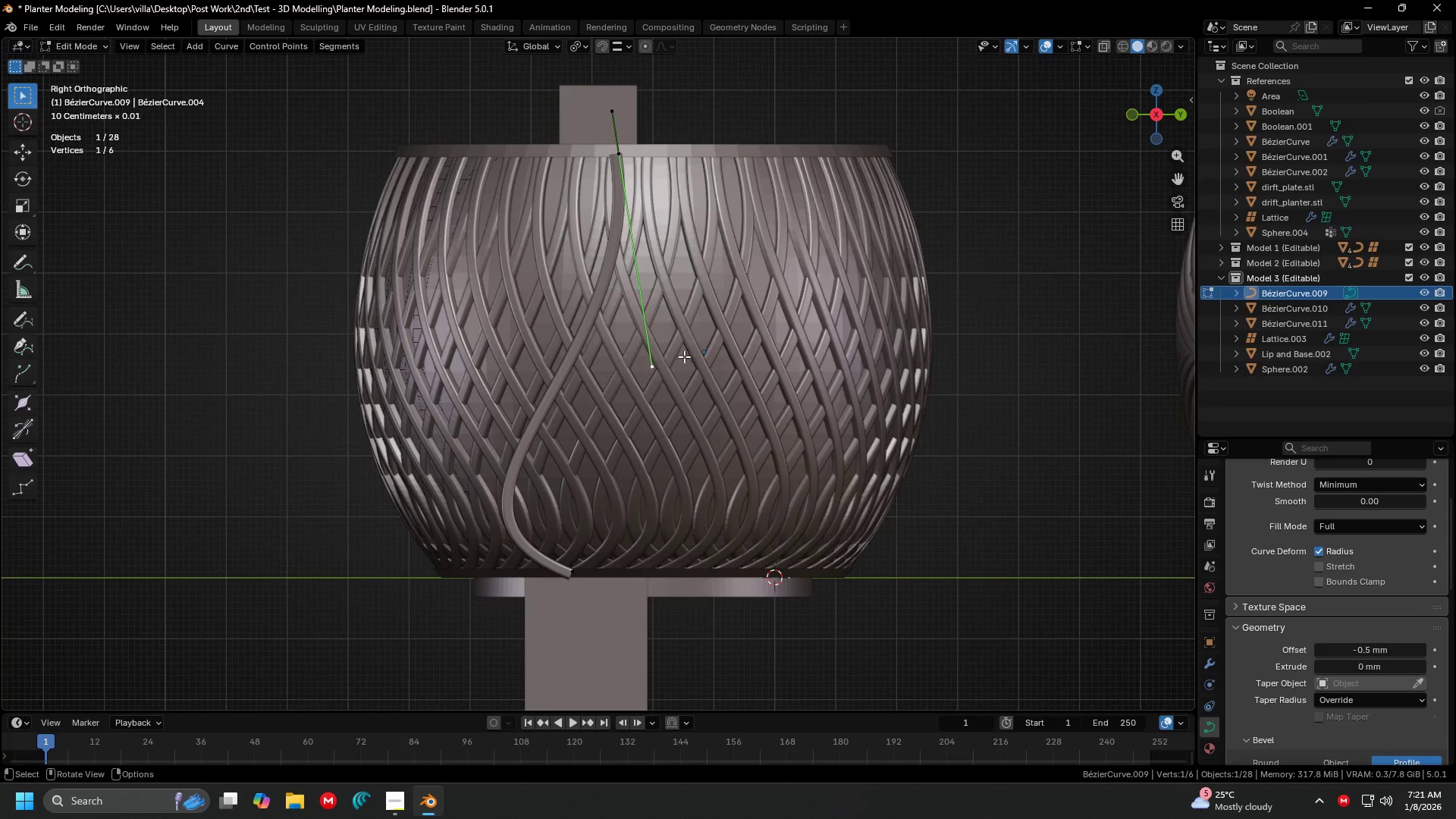 
scroll: coordinate [597, 375], scroll_direction: down, amount: 1.0
 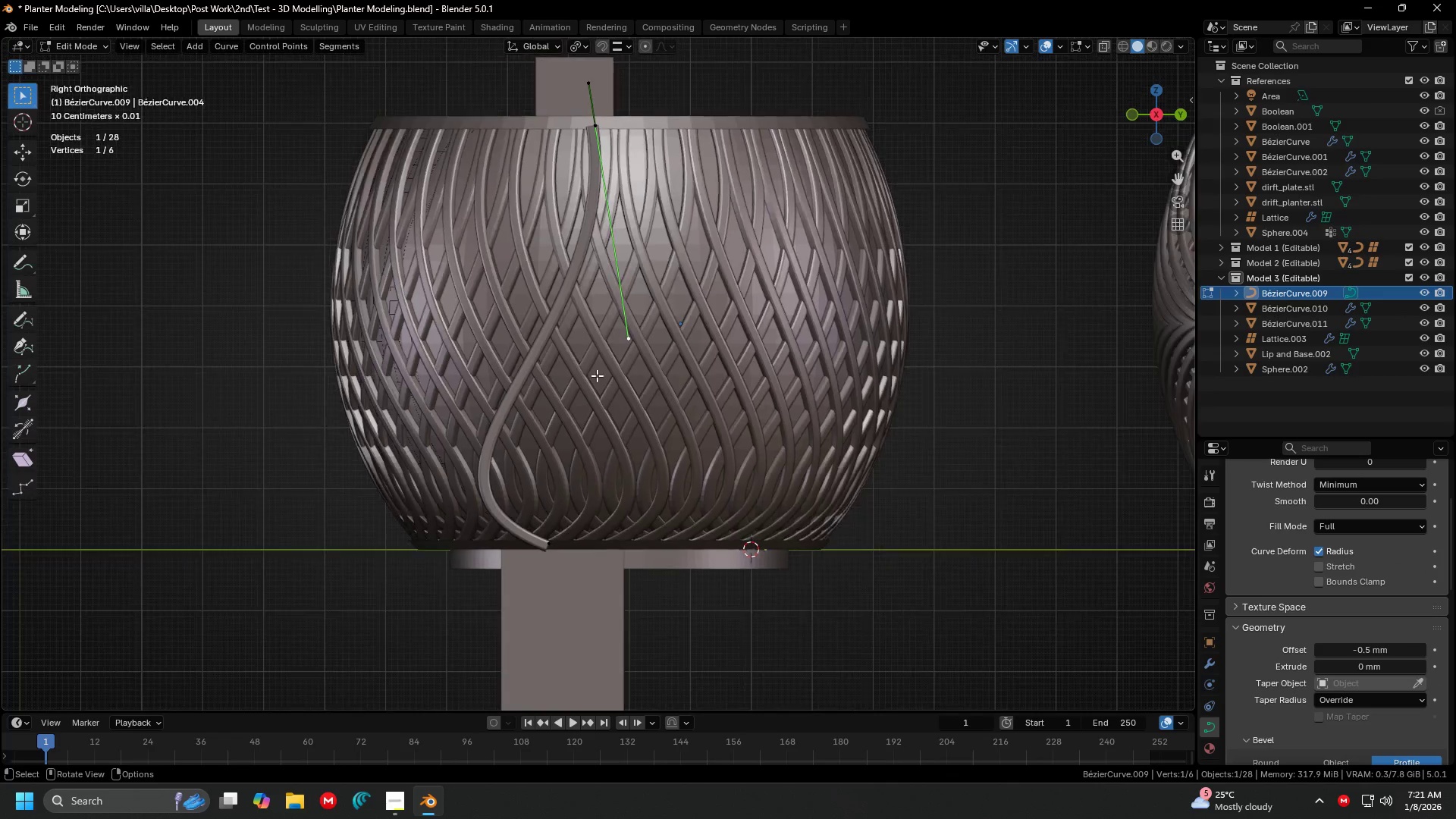 
left_click([661, 366])
 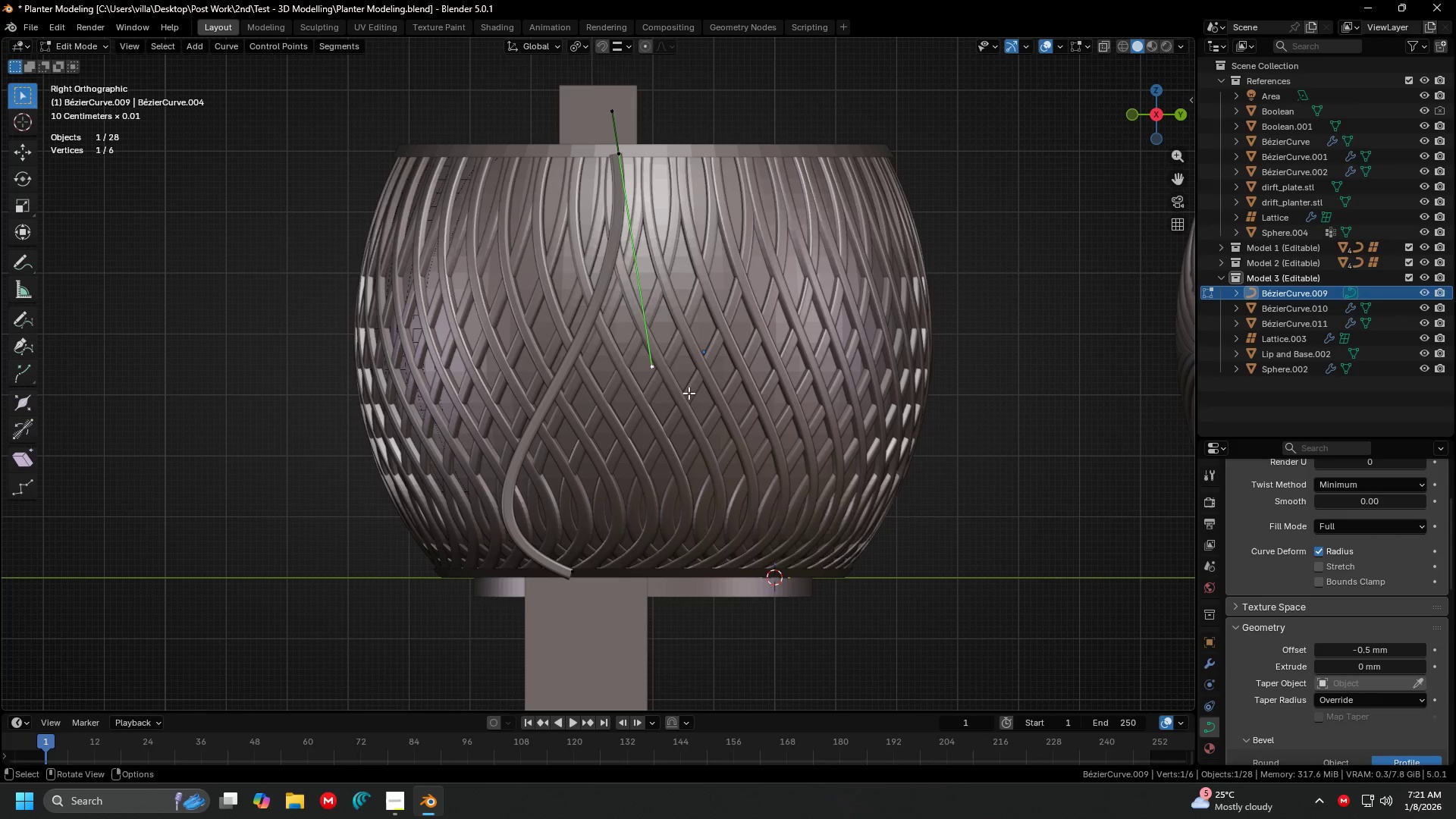 
key(G)
 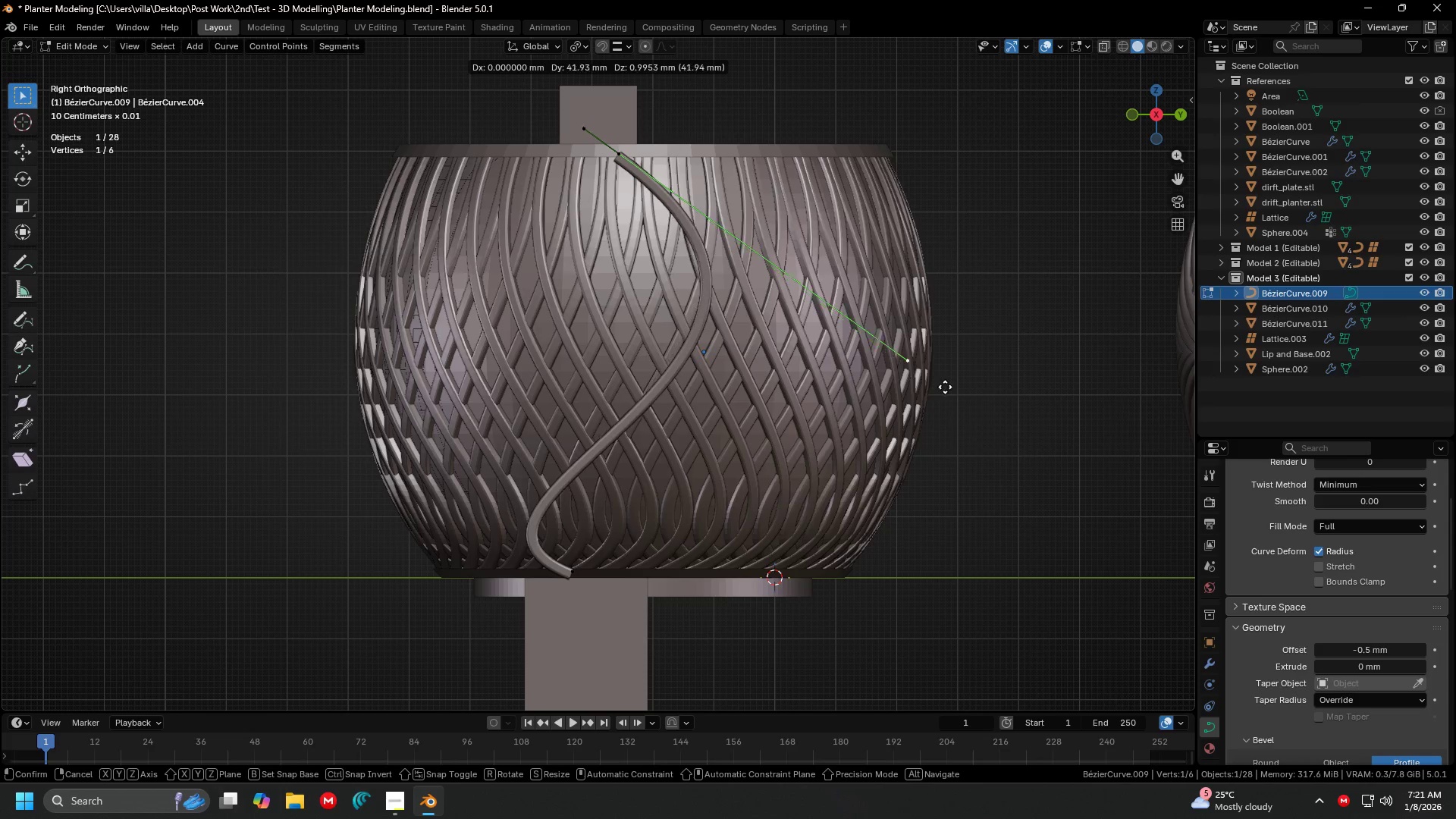 
left_click([975, 387])
 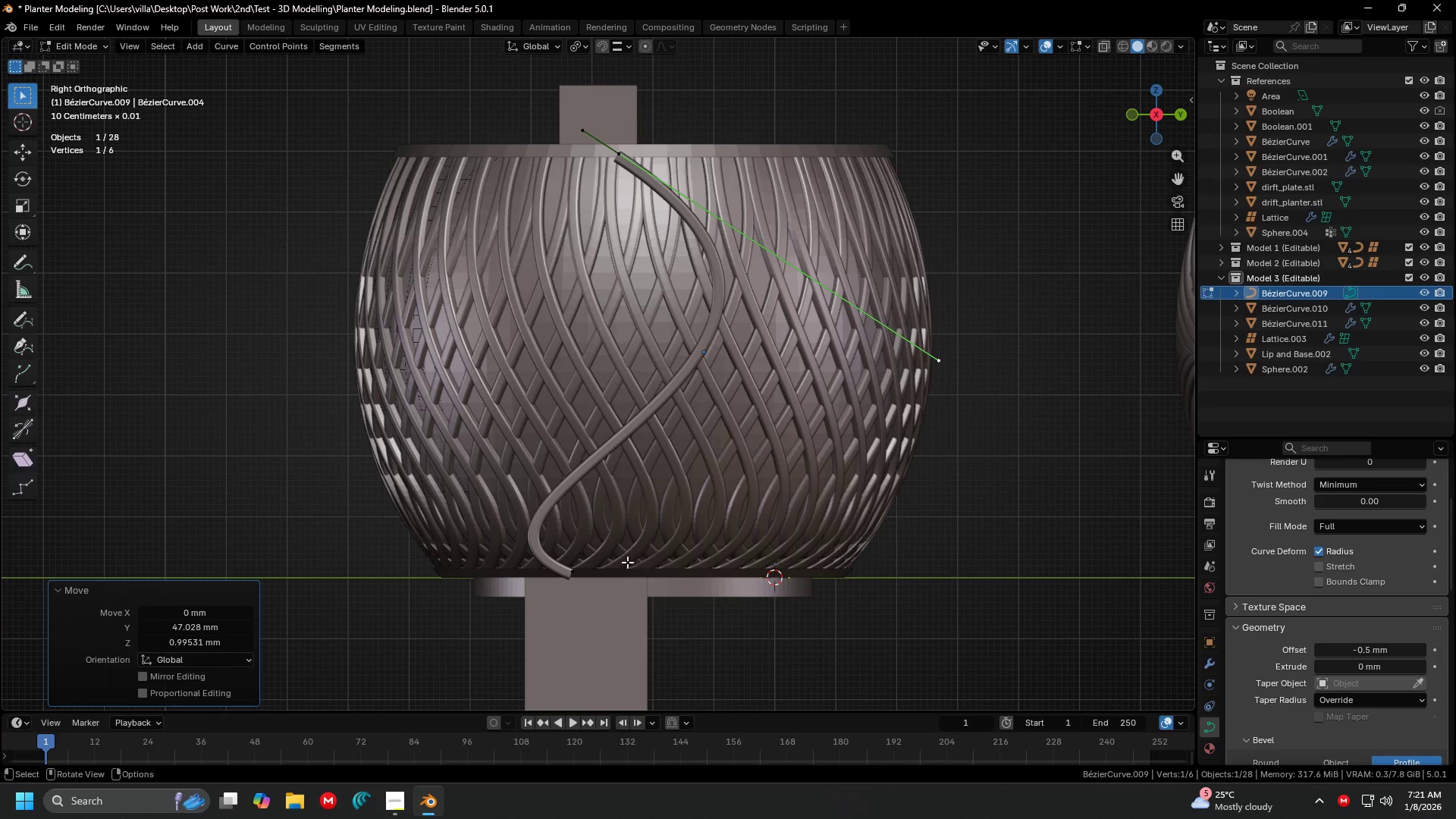 
left_click([566, 584])
 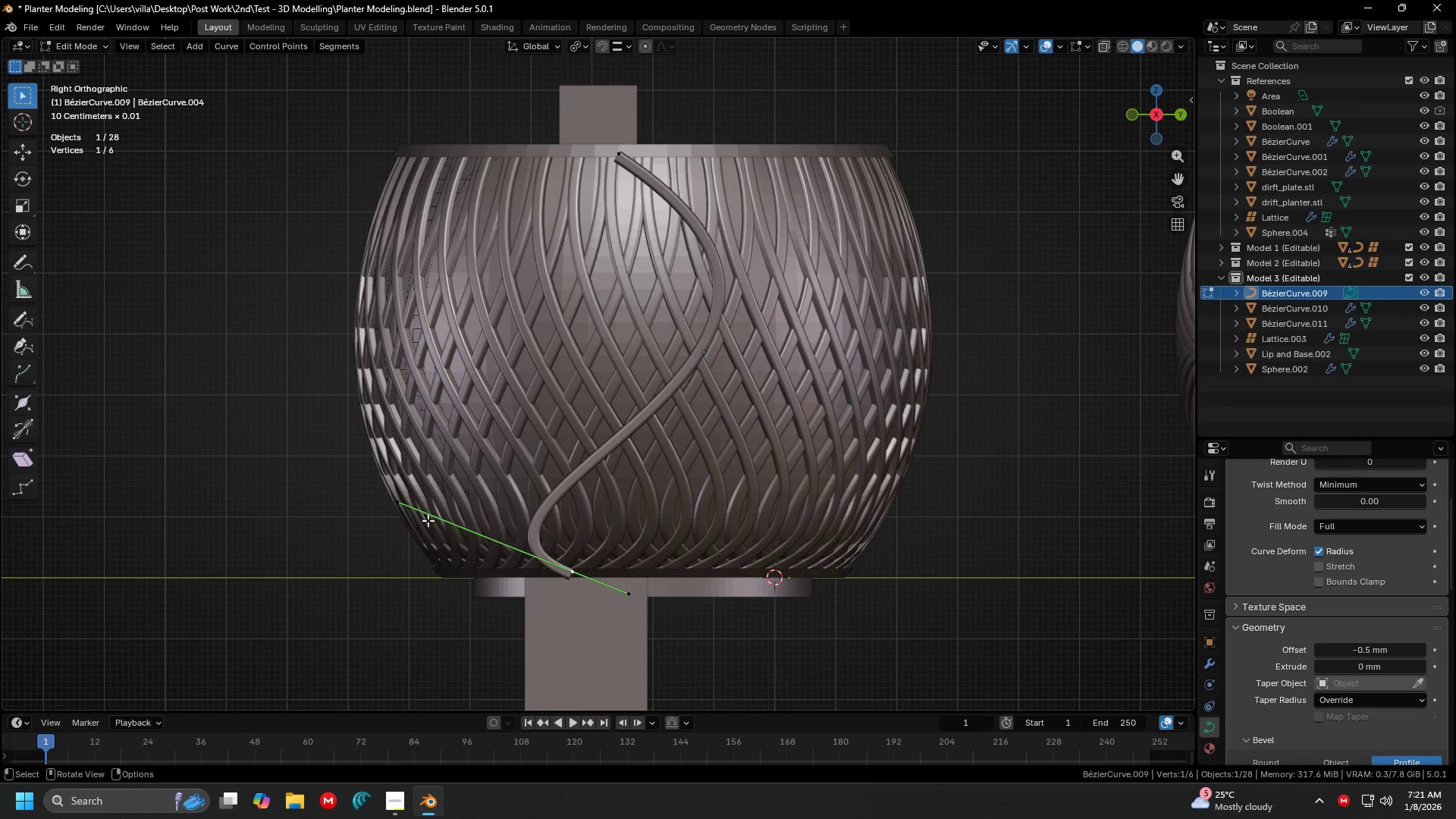 
left_click([387, 504])
 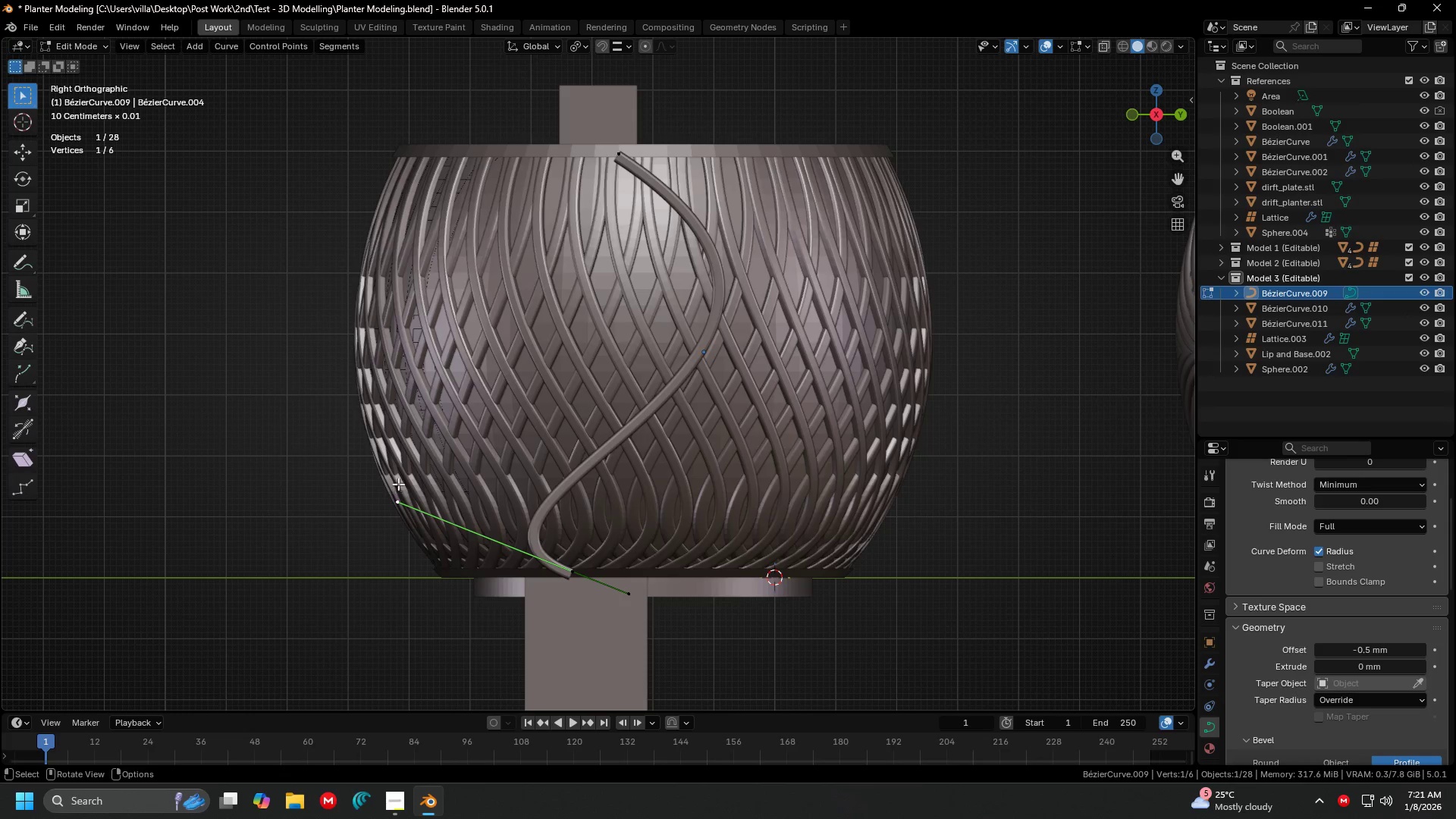 
key(G)
 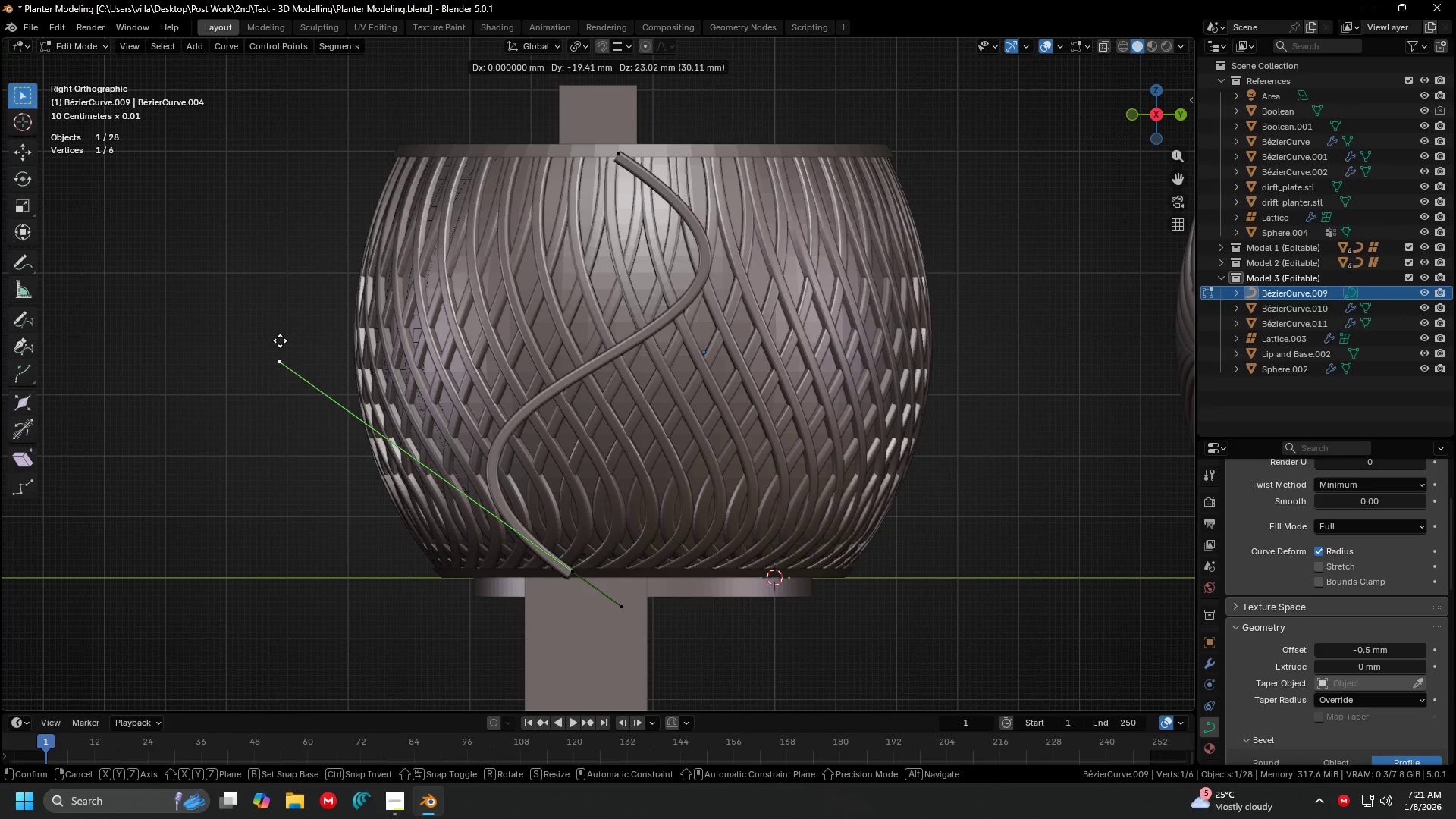 
left_click([280, 340])
 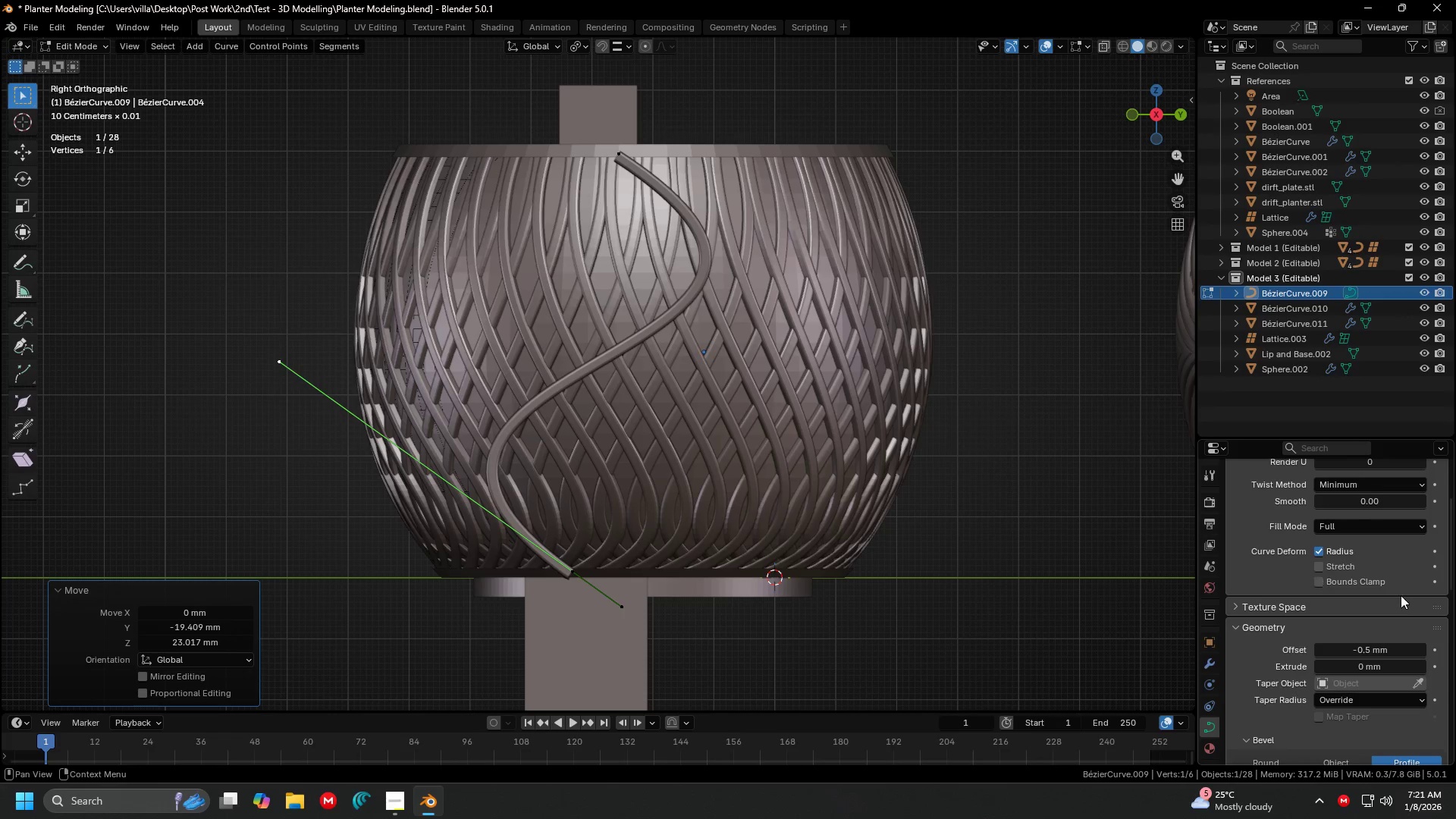 
scroll: coordinate [1389, 595], scroll_direction: down, amount: 6.0
 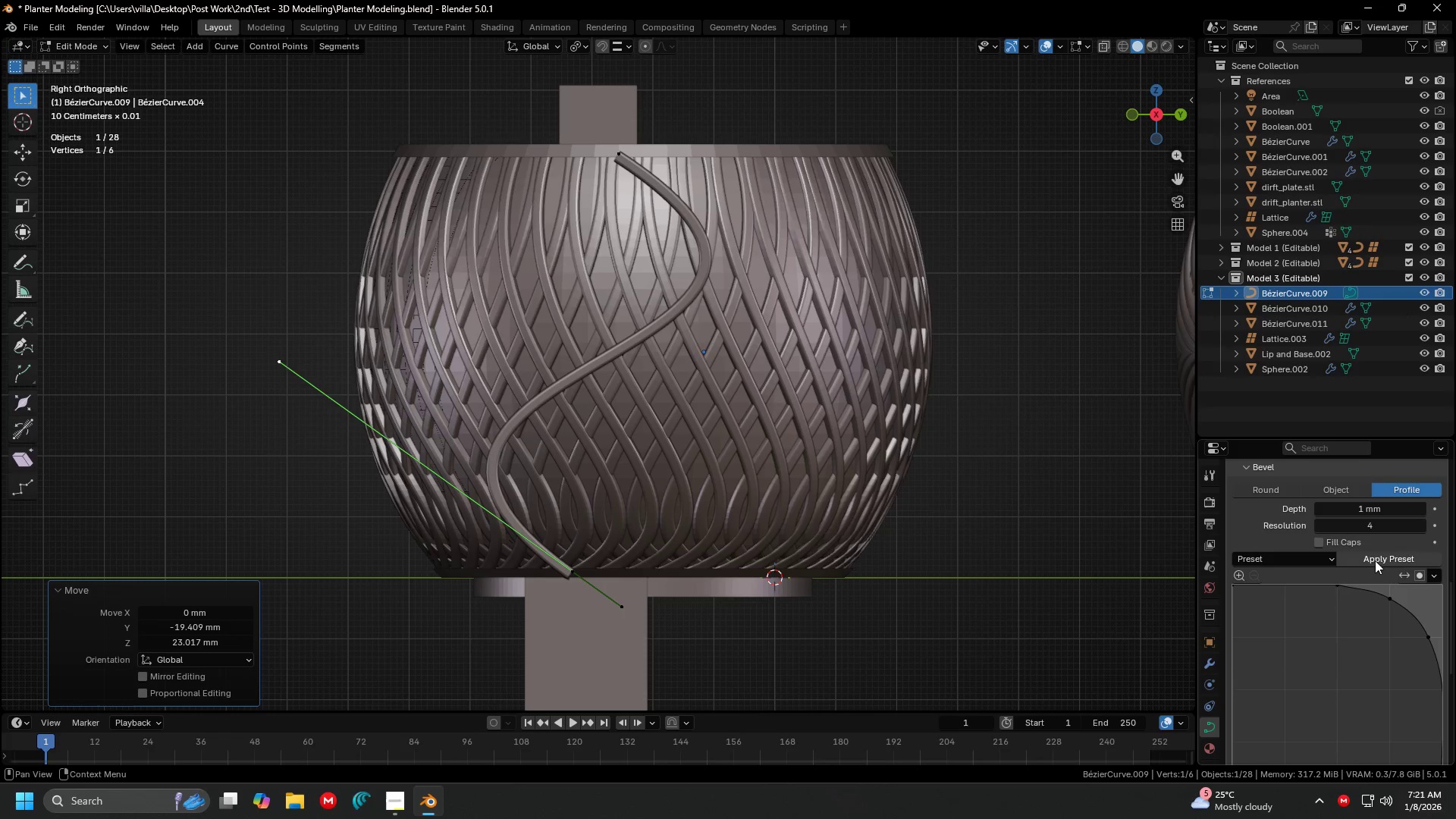 
scroll: coordinate [1373, 540], scroll_direction: up, amount: 2.0
 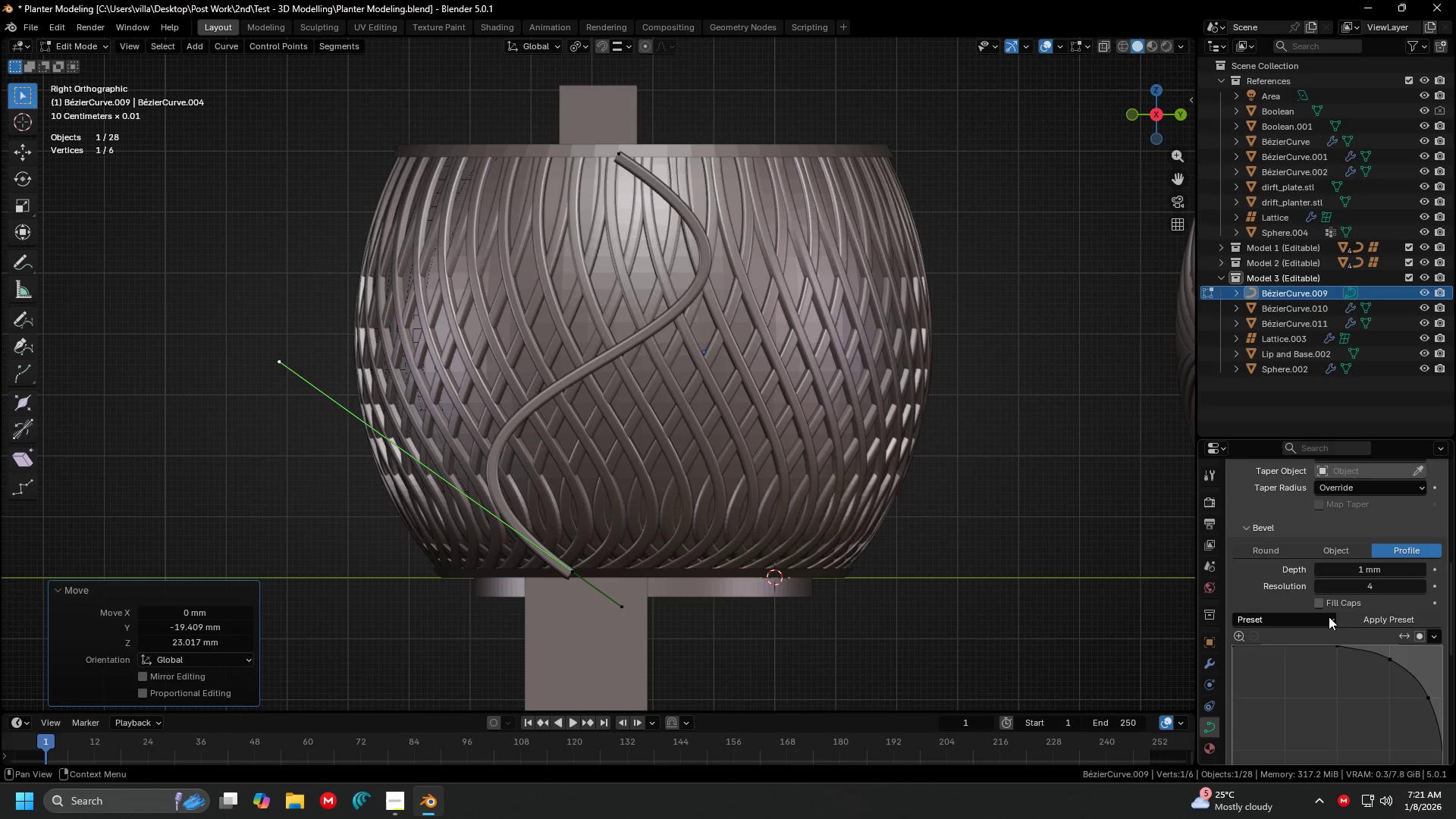 
left_click([1321, 615])
 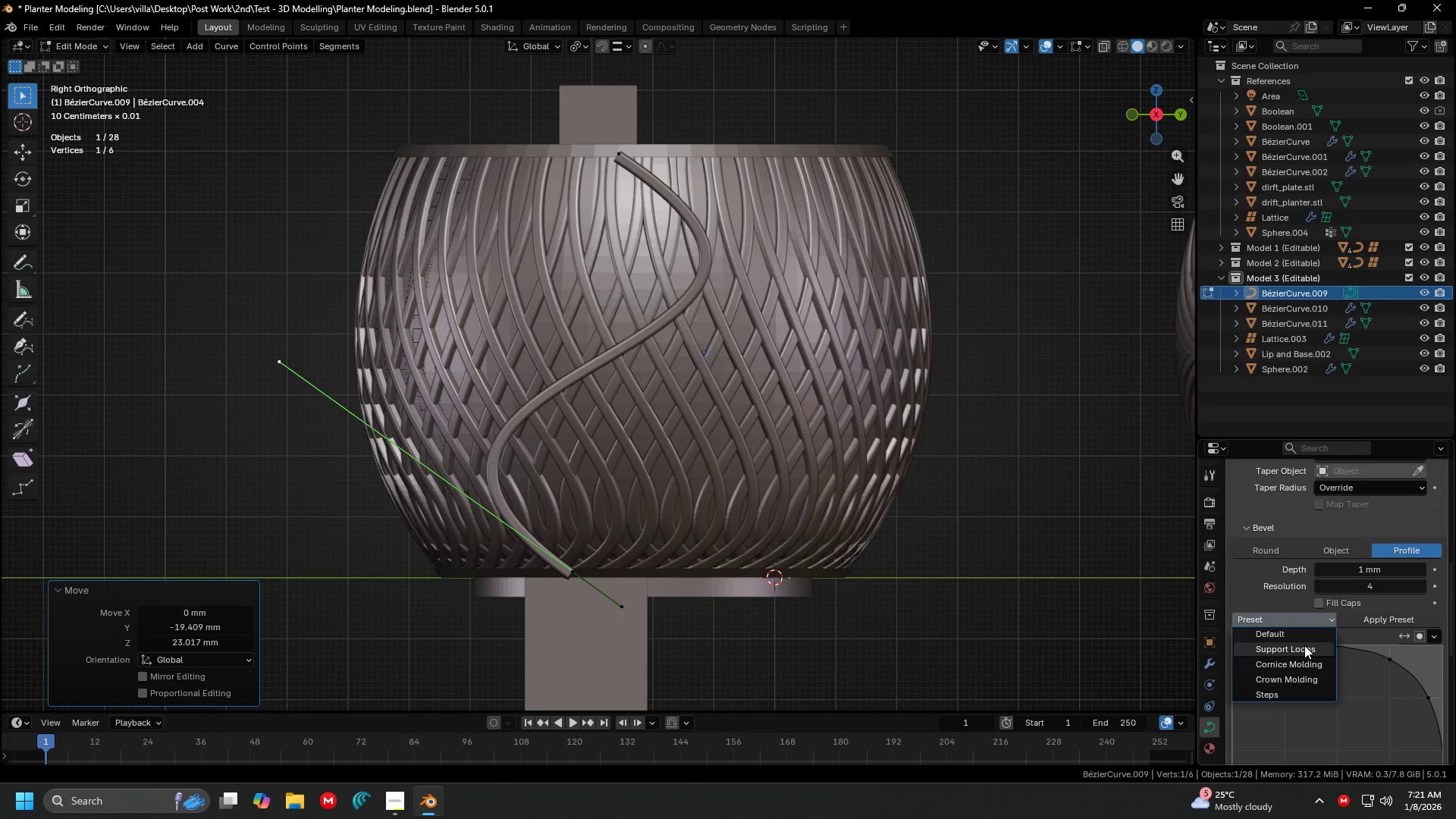 
left_click([1304, 648])
 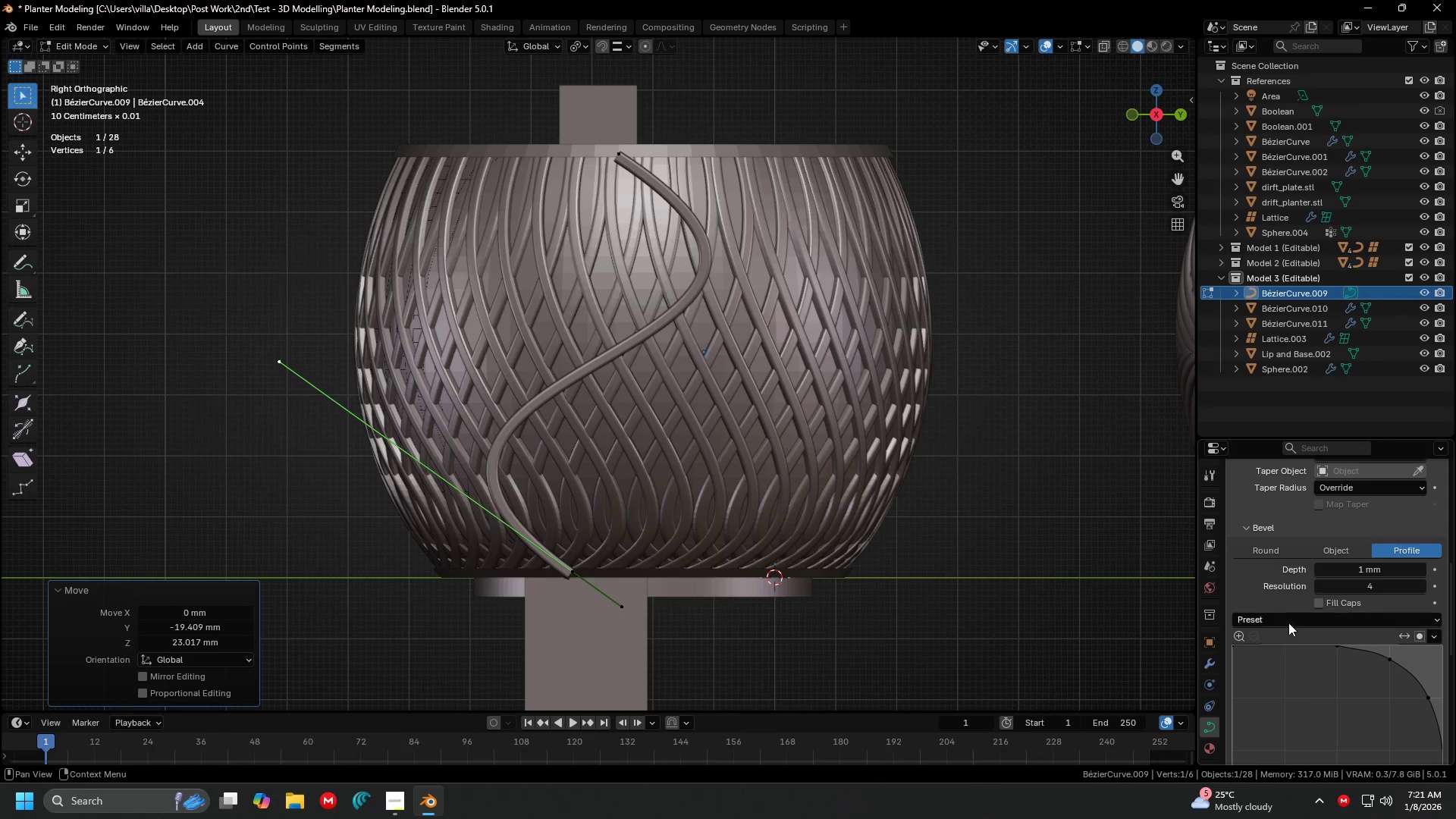 
left_click([1285, 613])
 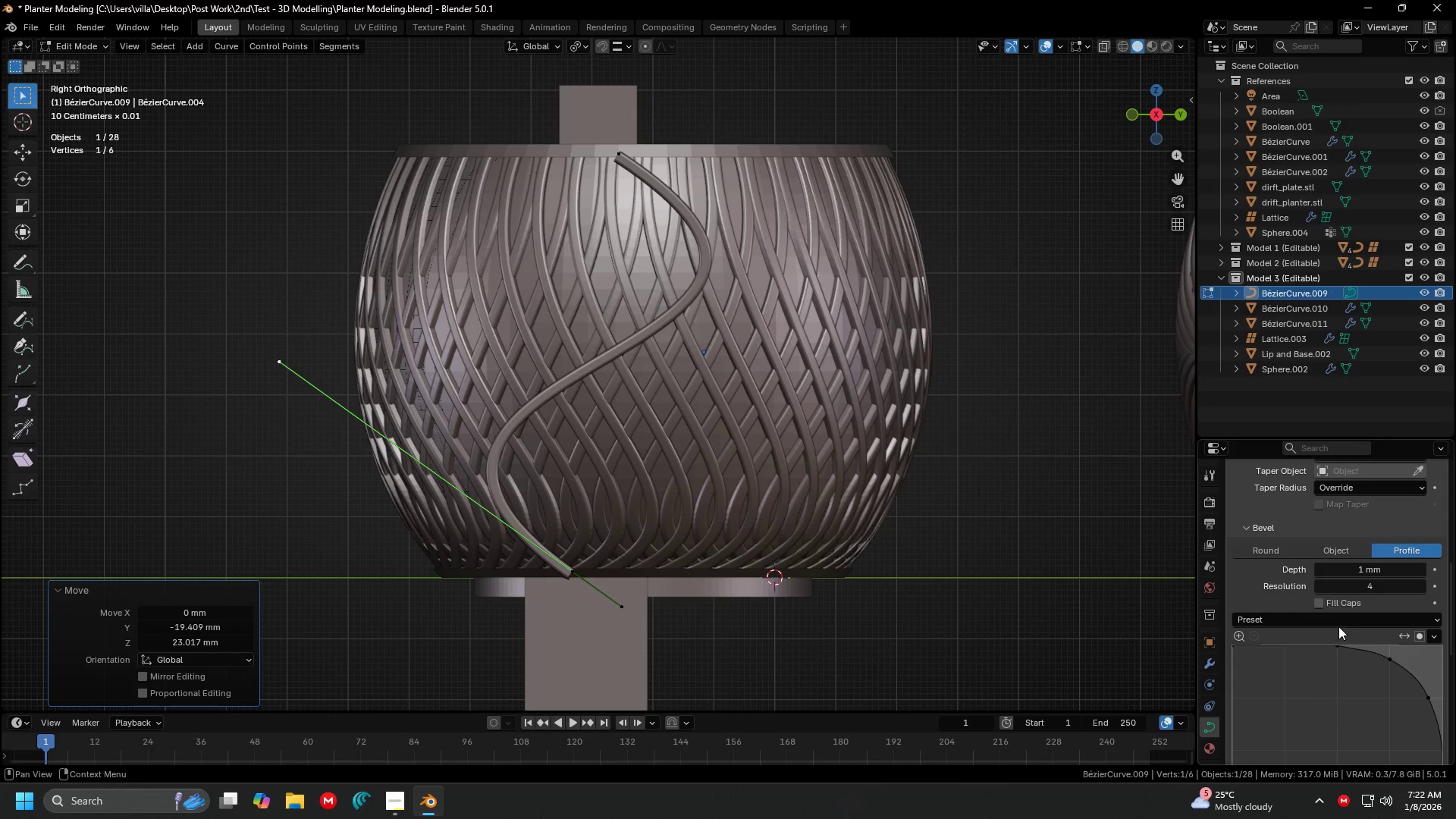 
double_click([1333, 619])
 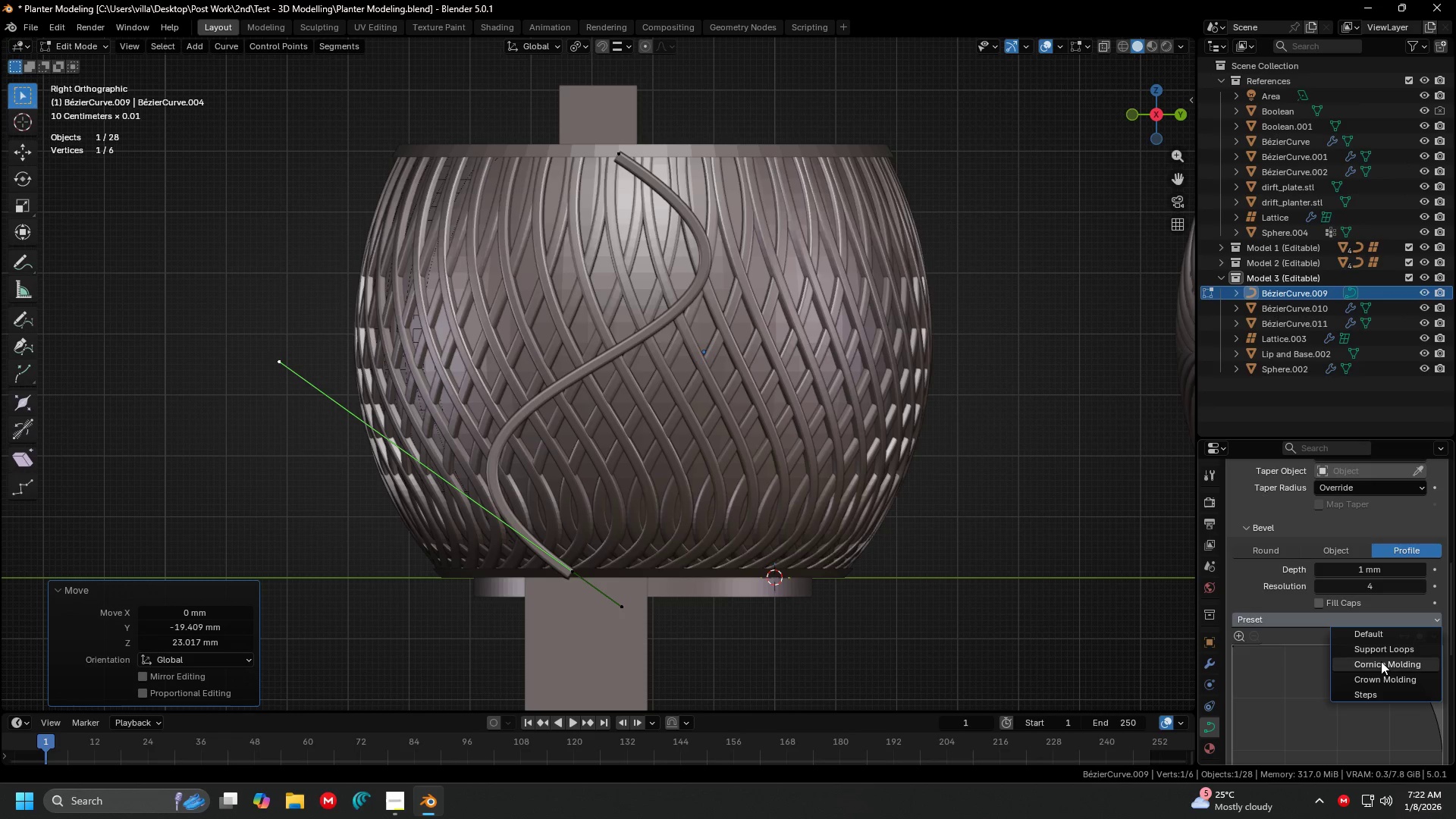 
left_click([1381, 661])
 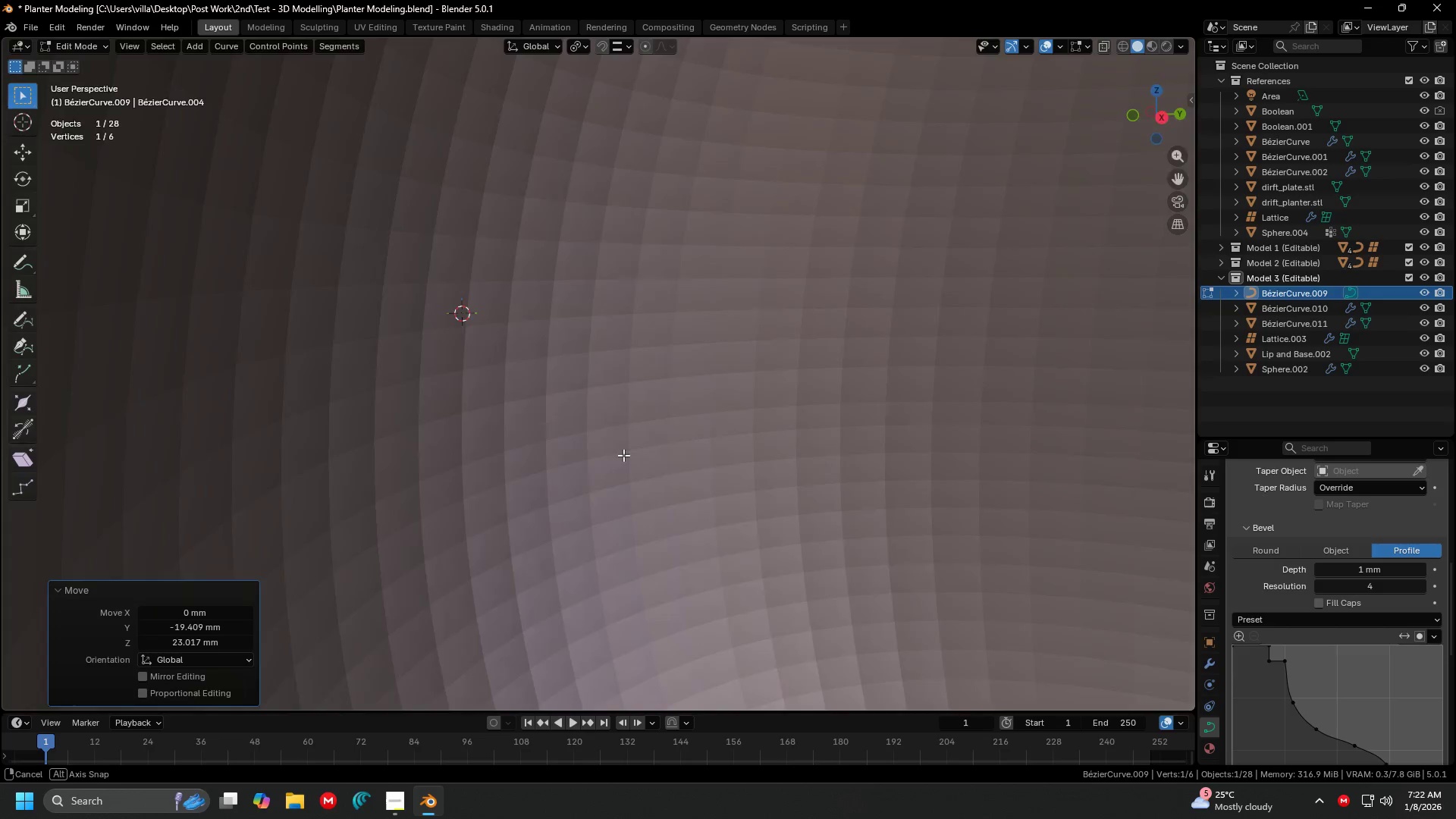 
scroll: coordinate [639, 456], scroll_direction: down, amount: 5.0
 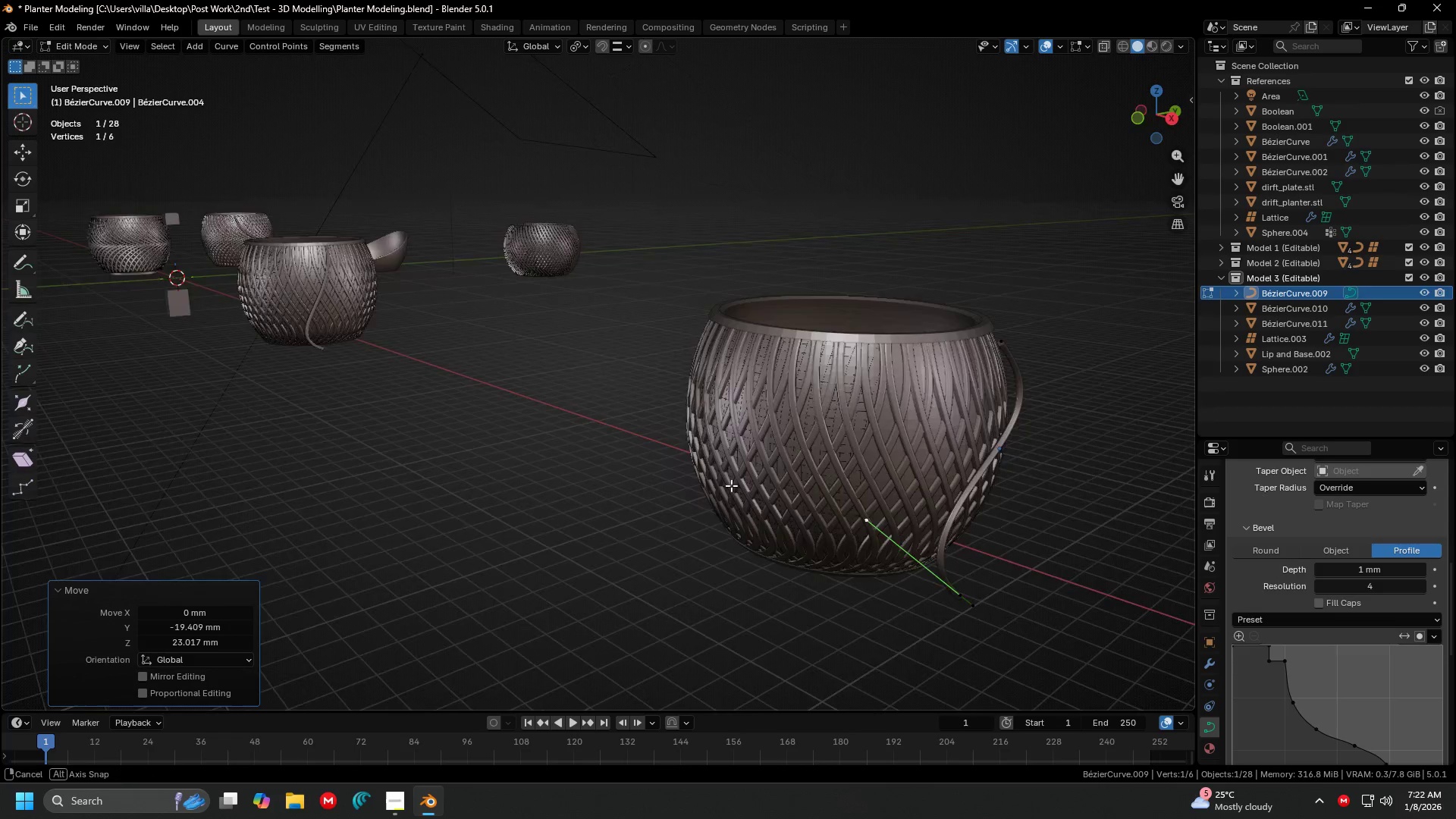 
key(Shift+ShiftLeft)
 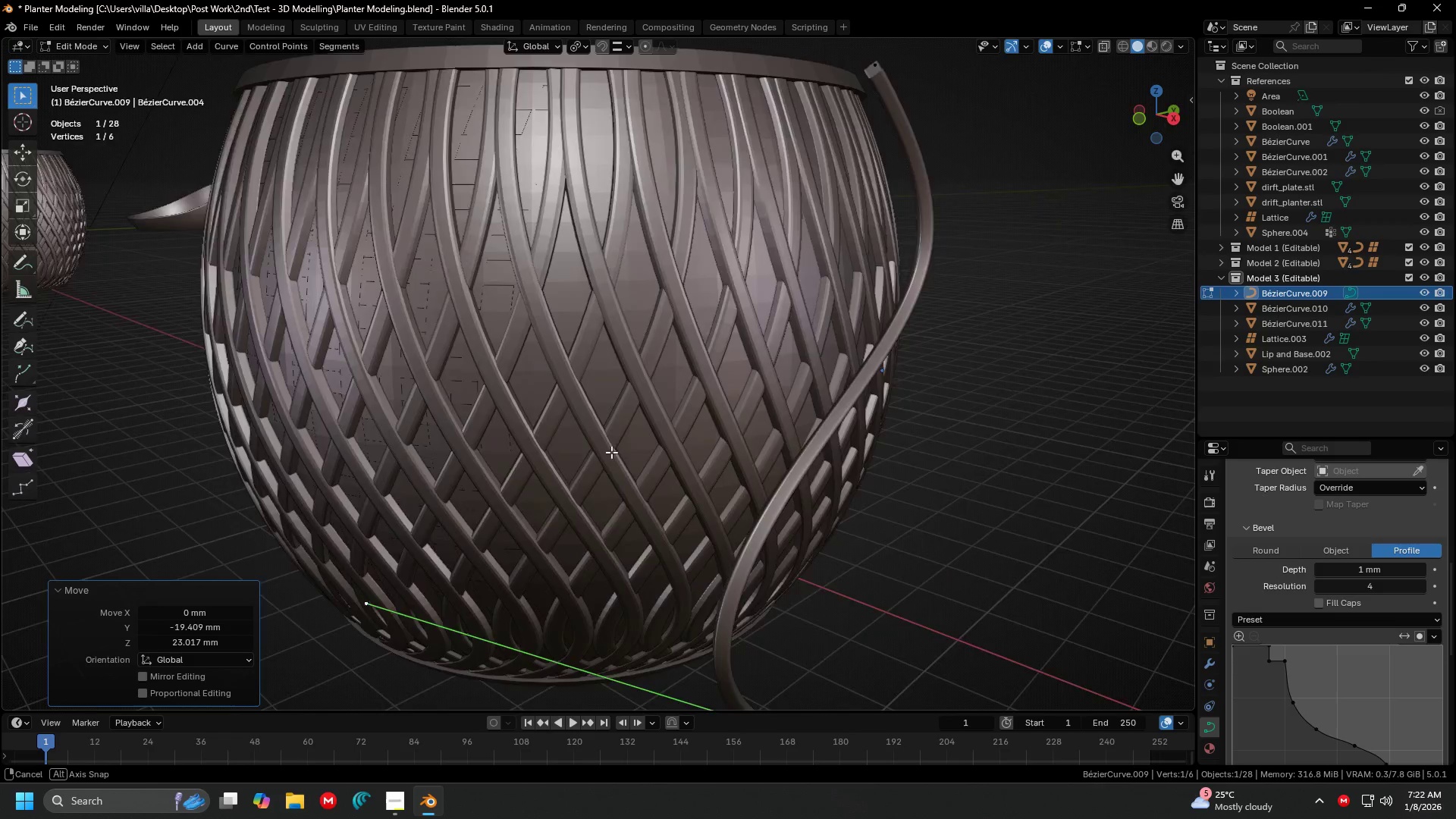 
scroll: coordinate [767, 493], scroll_direction: up, amount: 3.0
 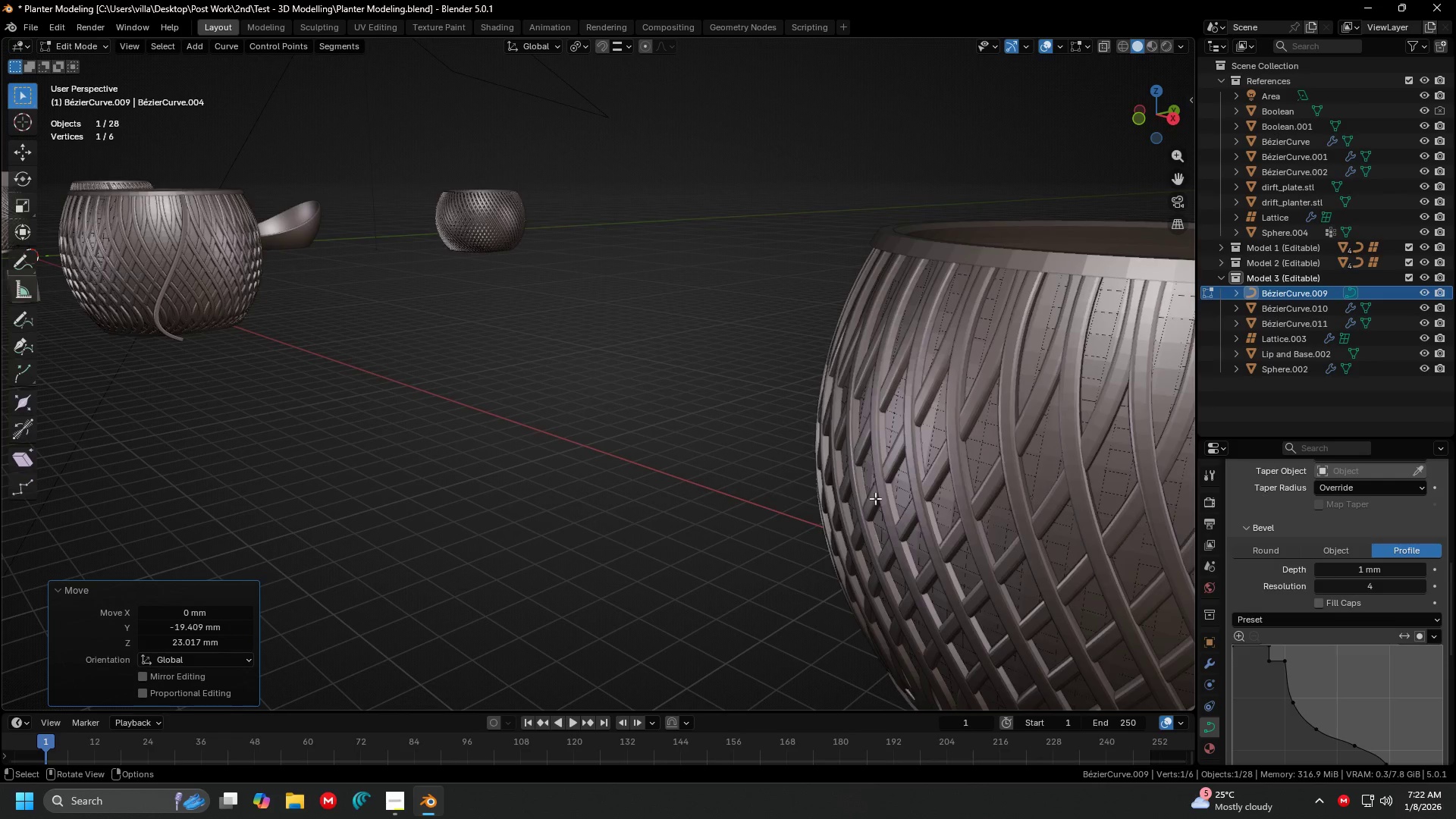 
hold_key(key=ShiftLeft, duration=1.11)
 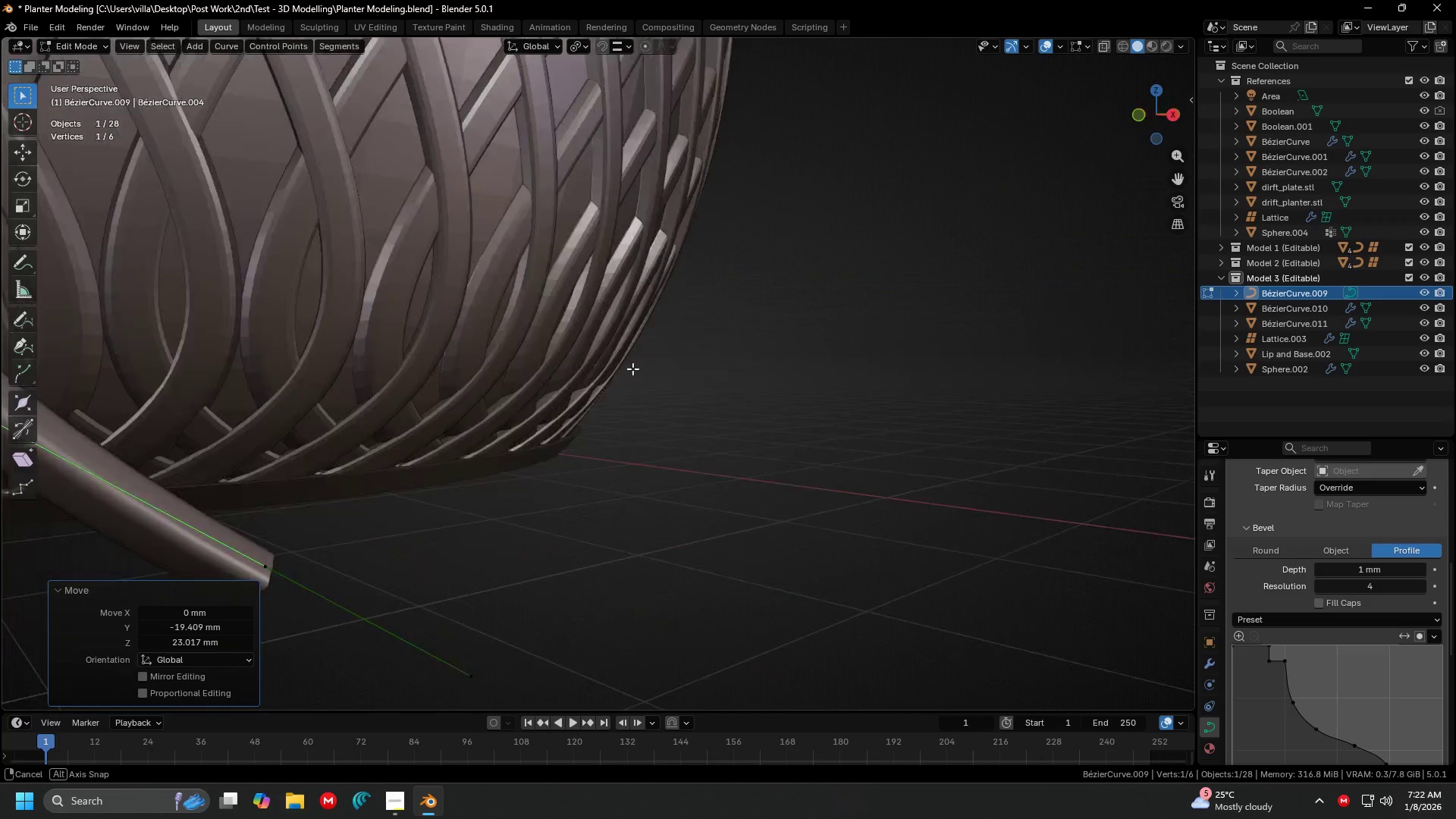 
scroll: coordinate [672, 467], scroll_direction: up, amount: 2.0
 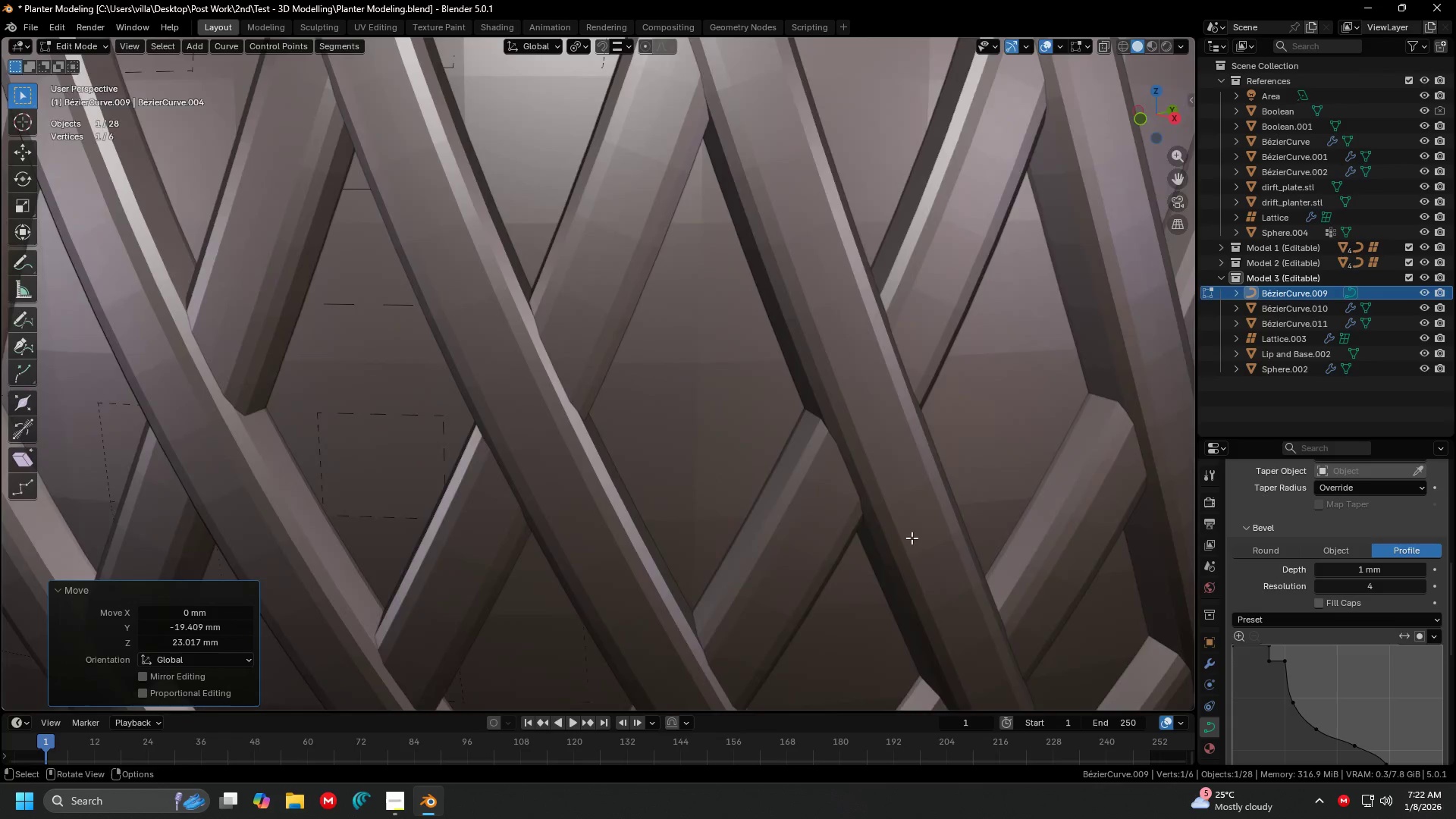 
hold_key(key=ShiftLeft, duration=1.39)
 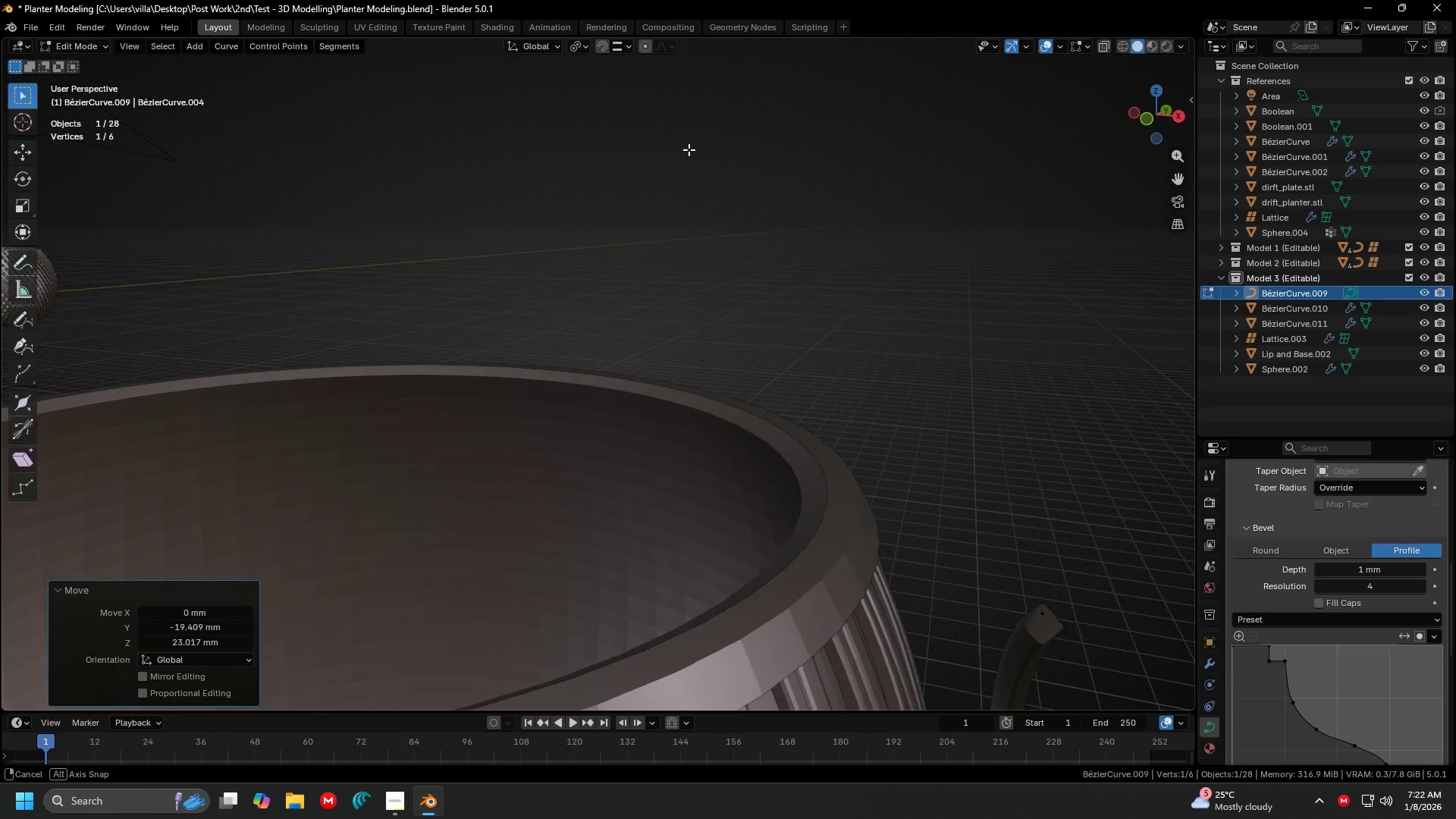 
hold_key(key=ShiftLeft, duration=0.53)
 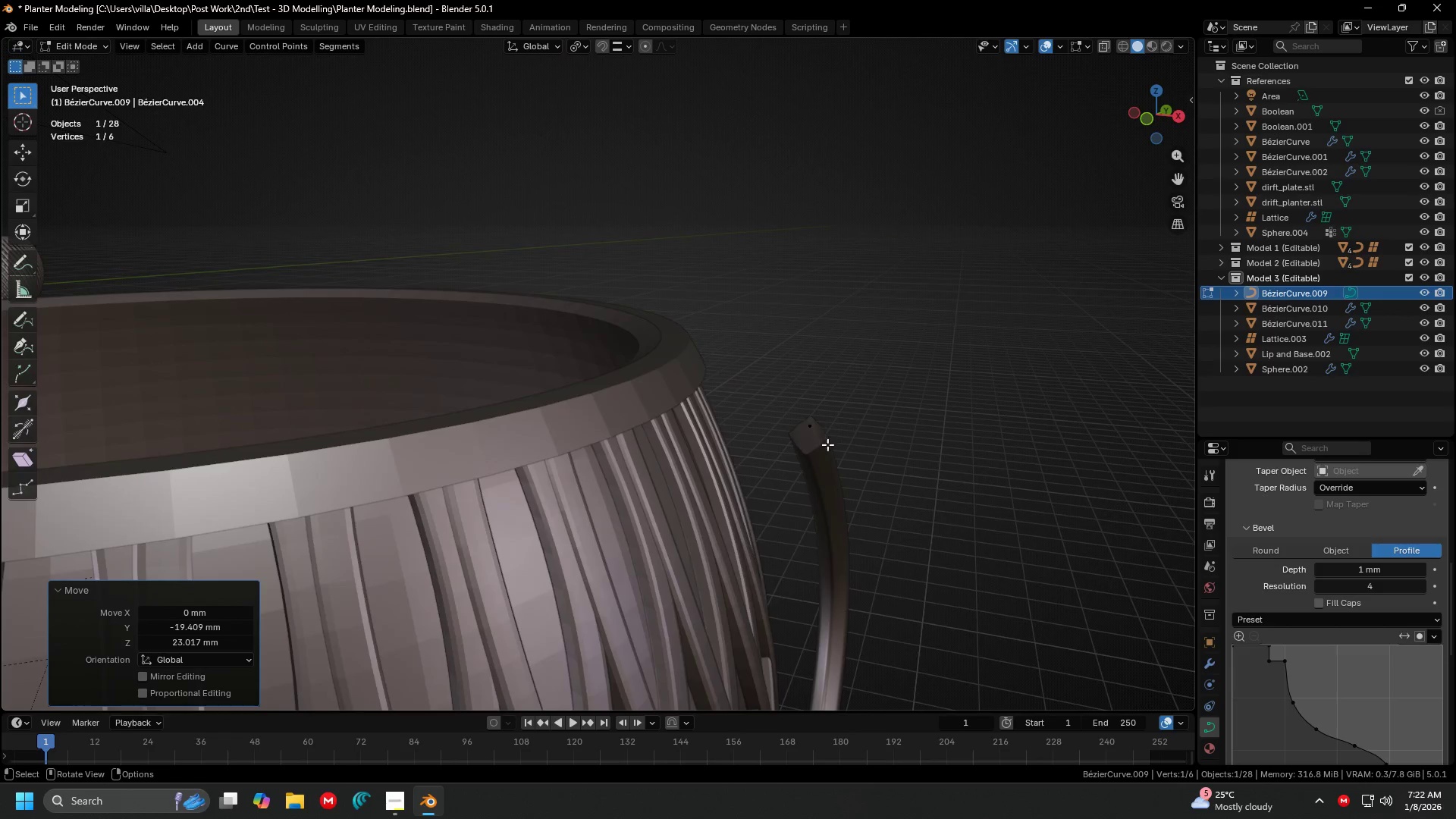 
scroll: coordinate [831, 452], scroll_direction: up, amount: 1.0
 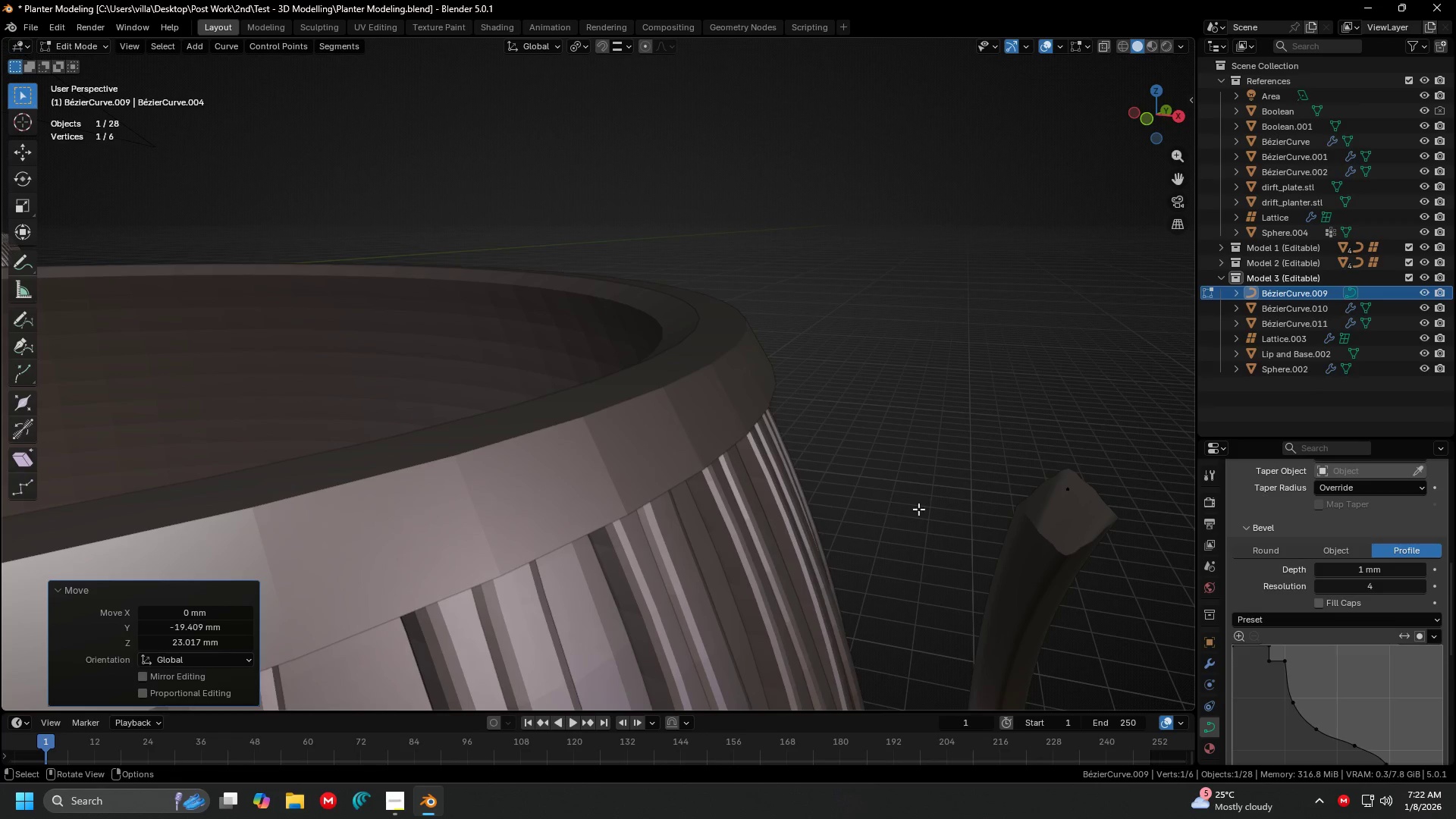 
hold_key(key=ShiftLeft, duration=0.8)
 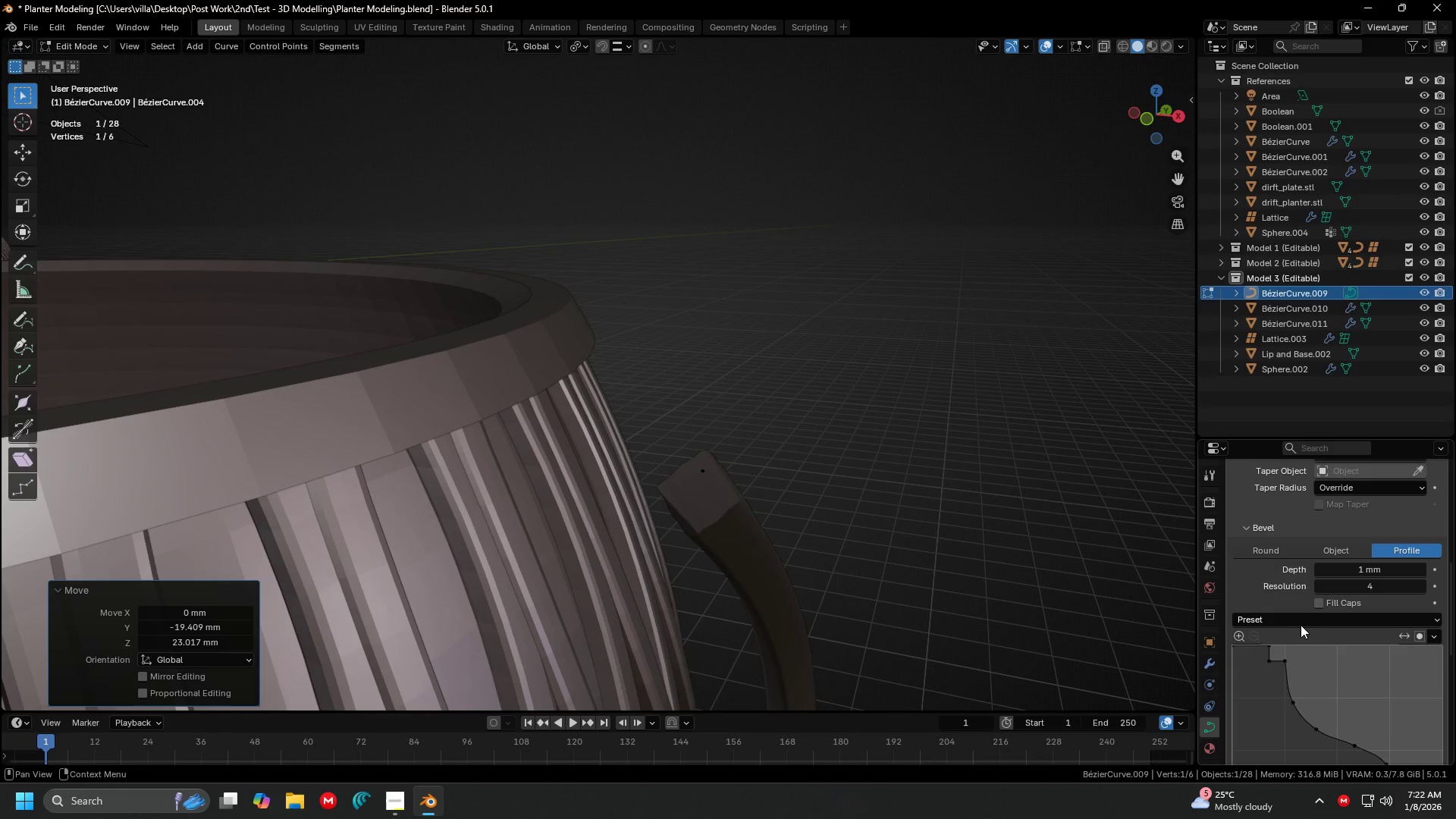 
left_click([1303, 621])
 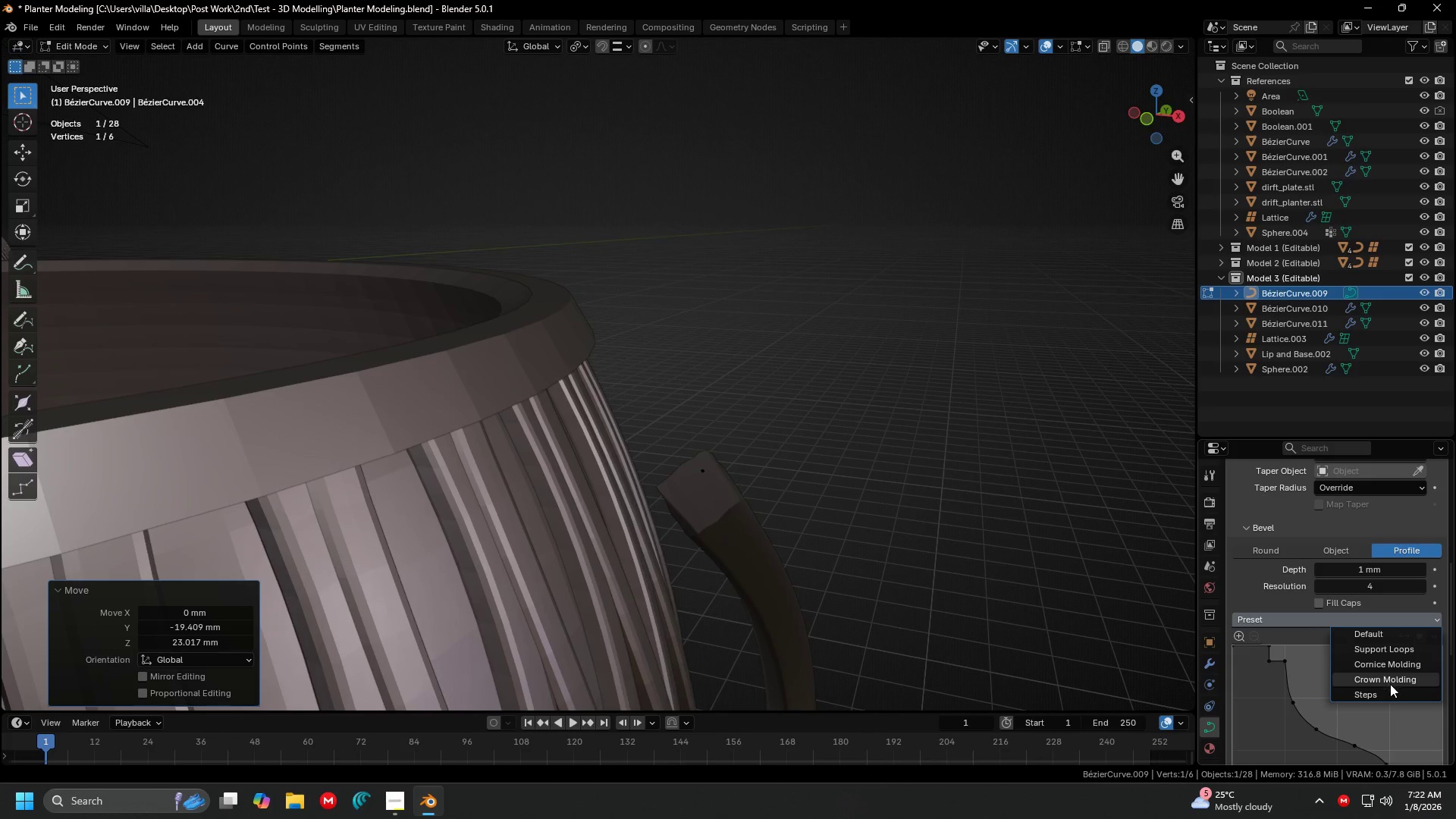 
left_click([1390, 684])
 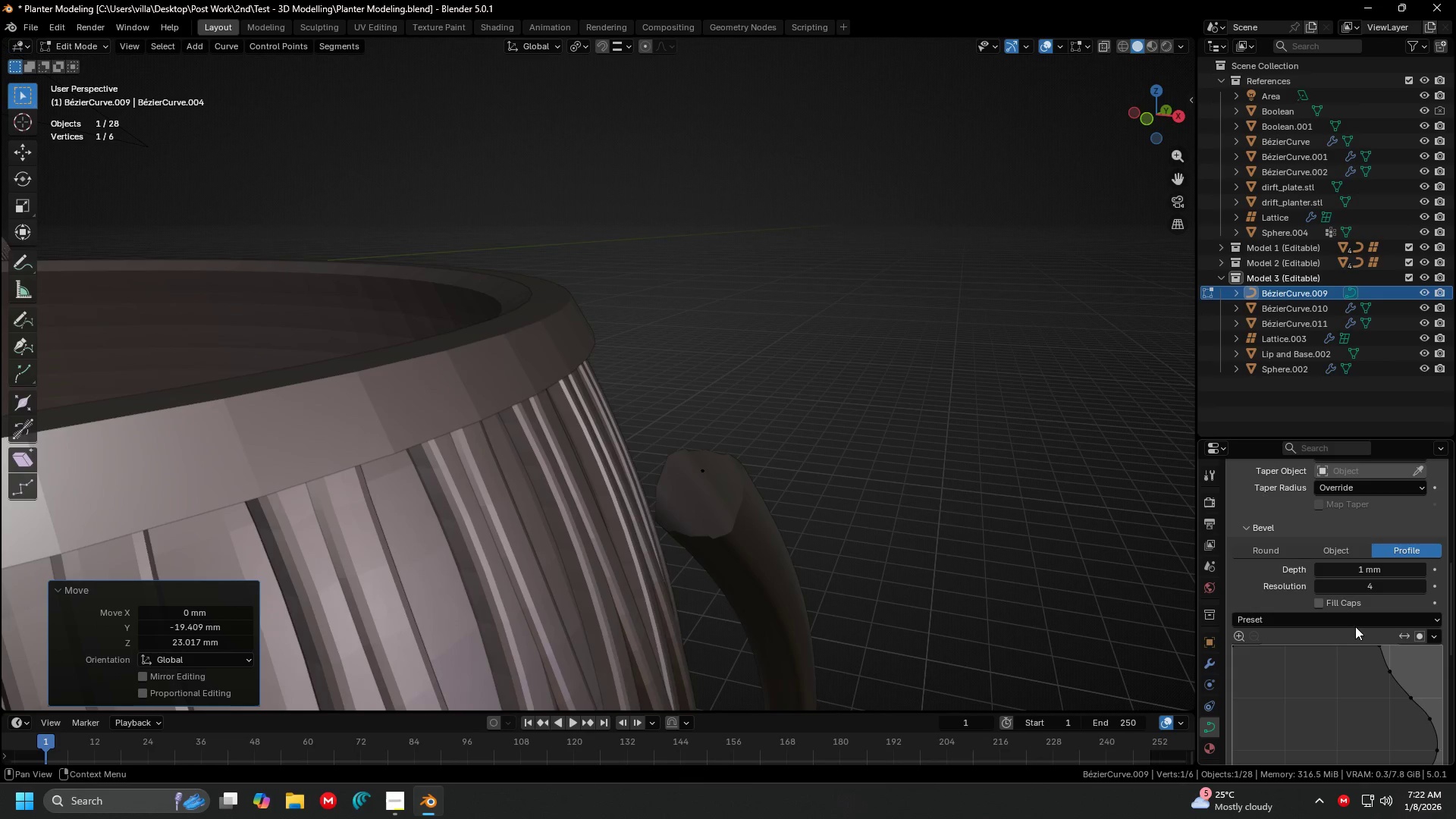 
left_click([1352, 619])
 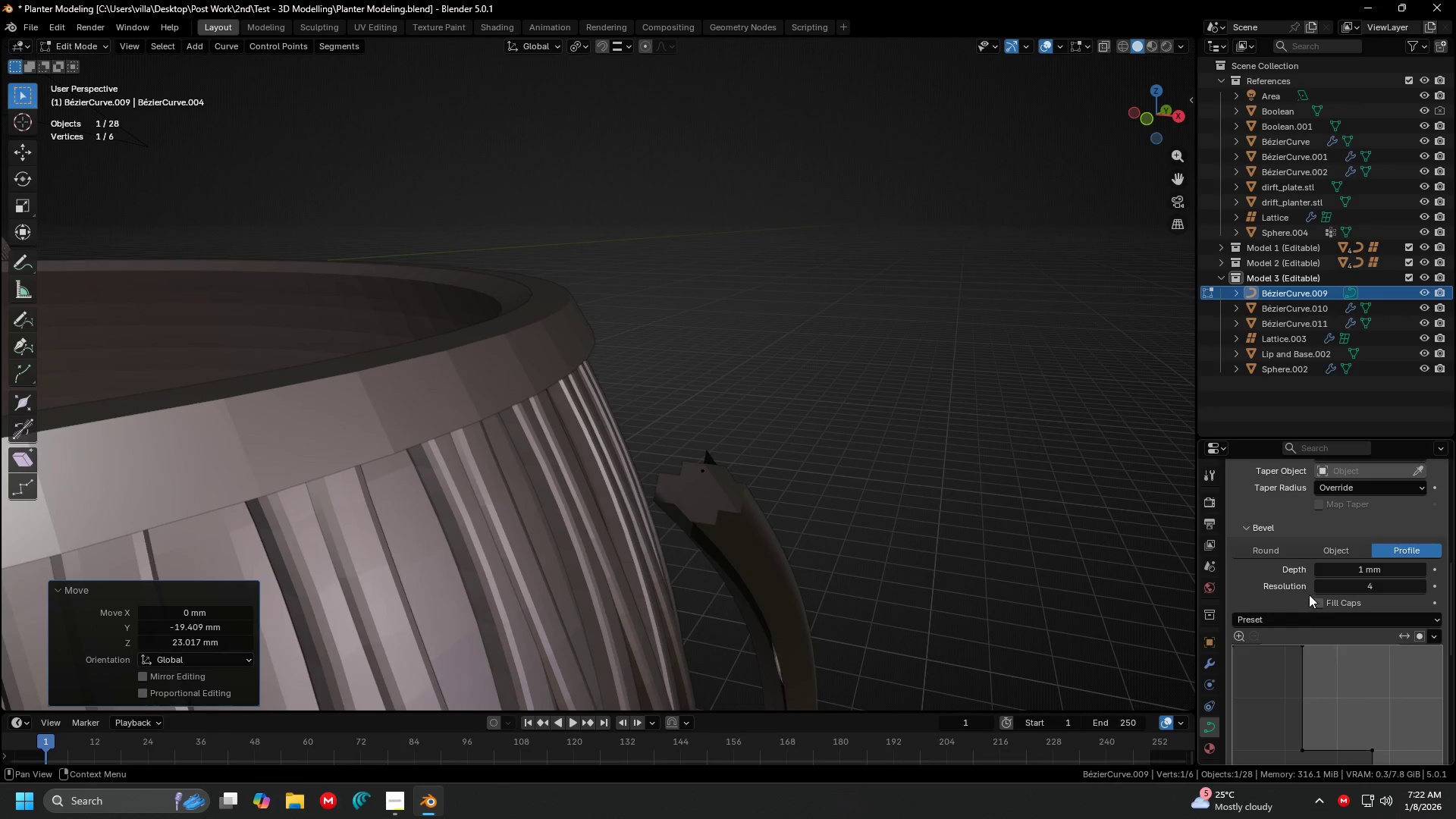 
double_click([1309, 613])
 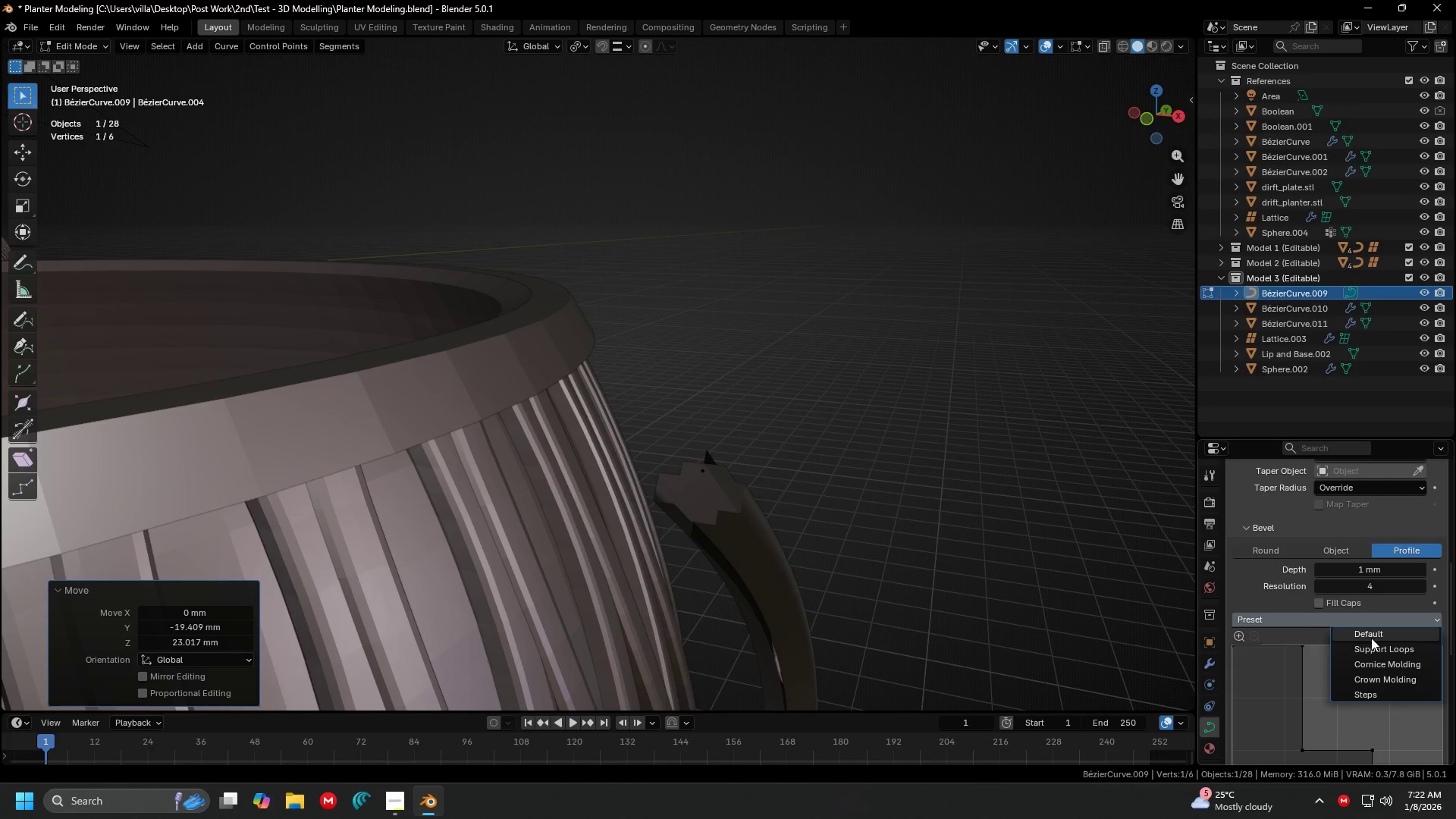 
left_click([1384, 648])
 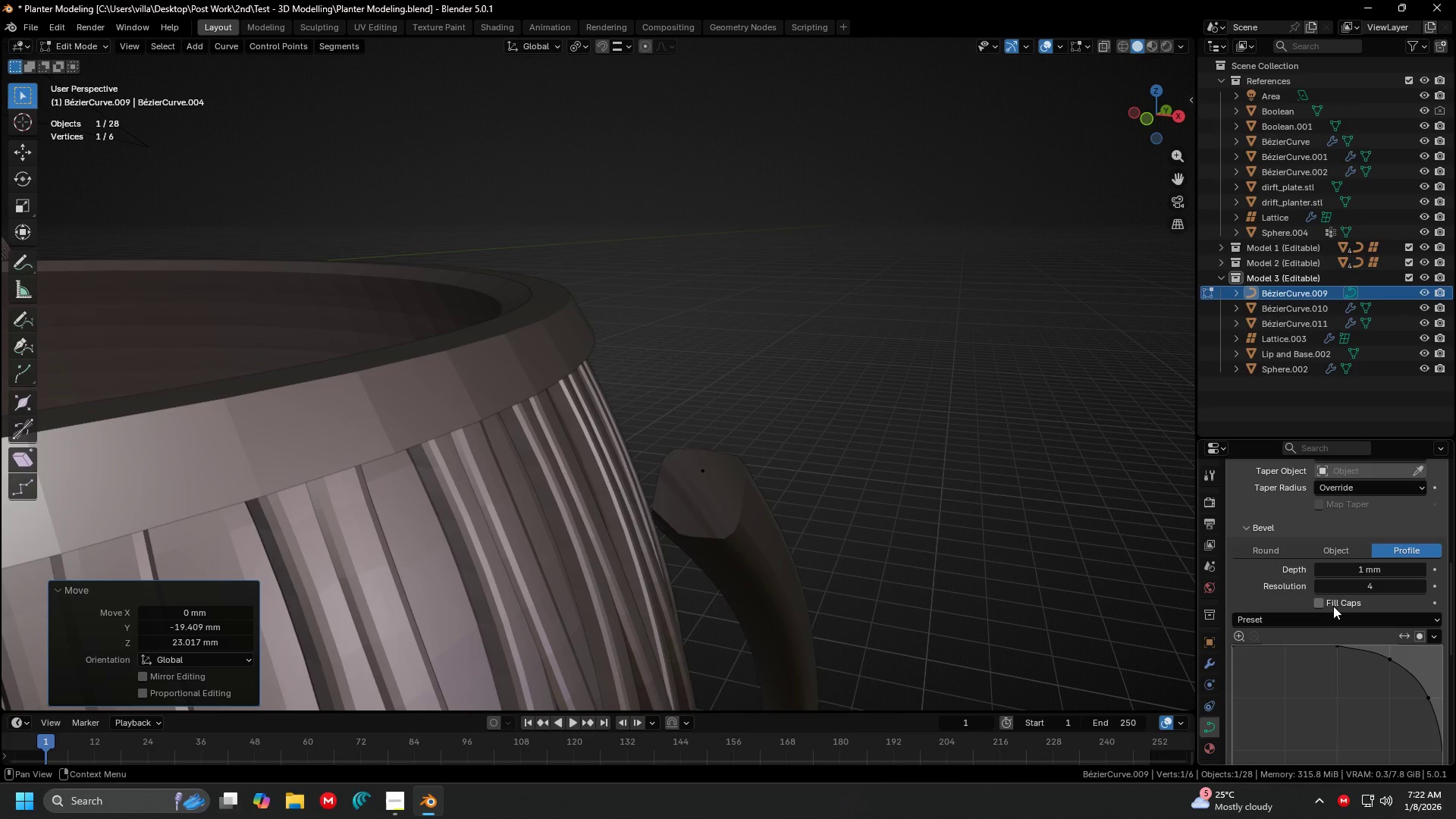 
left_click([1329, 605])
 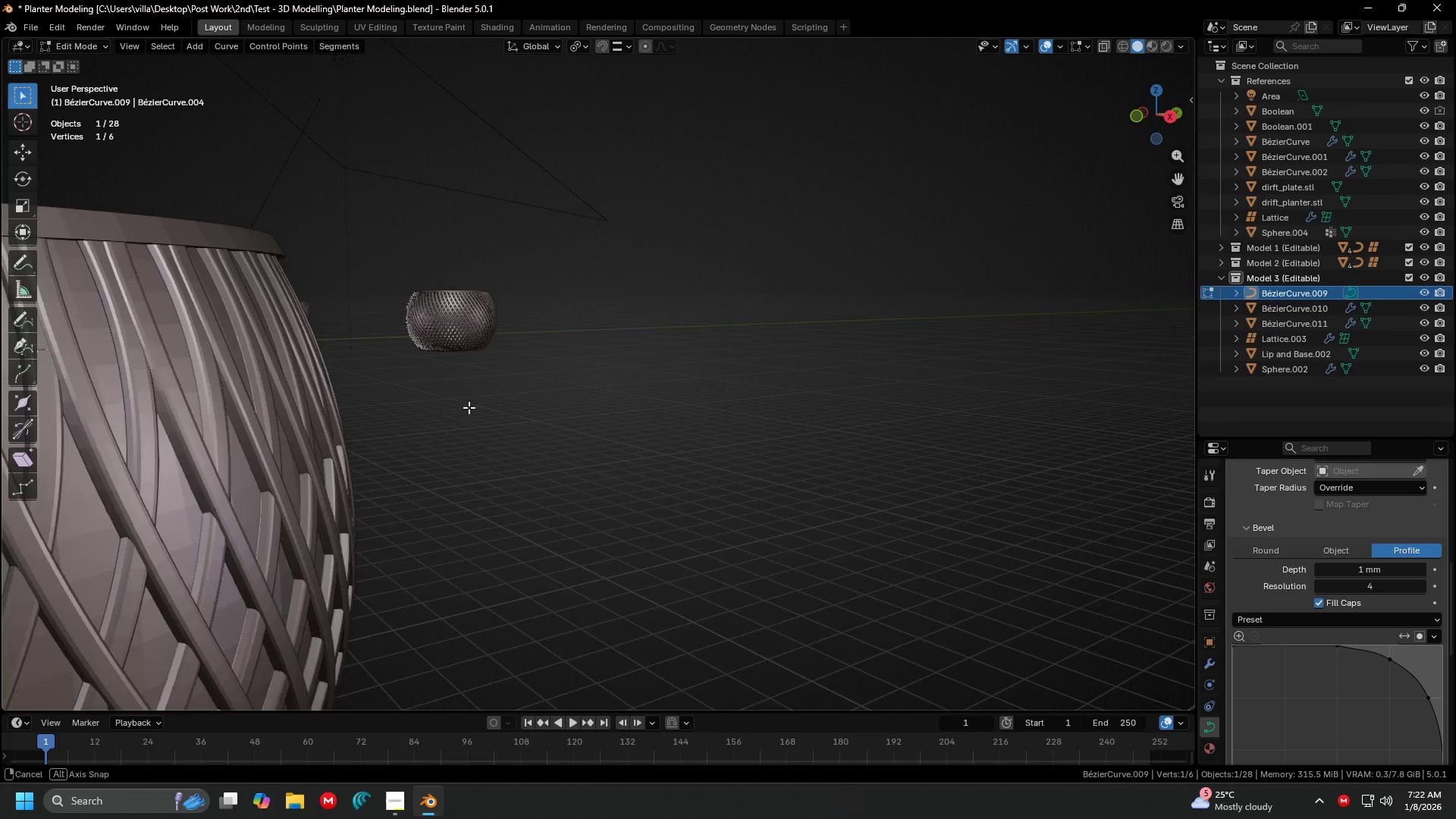 
key(Shift+ShiftLeft)
 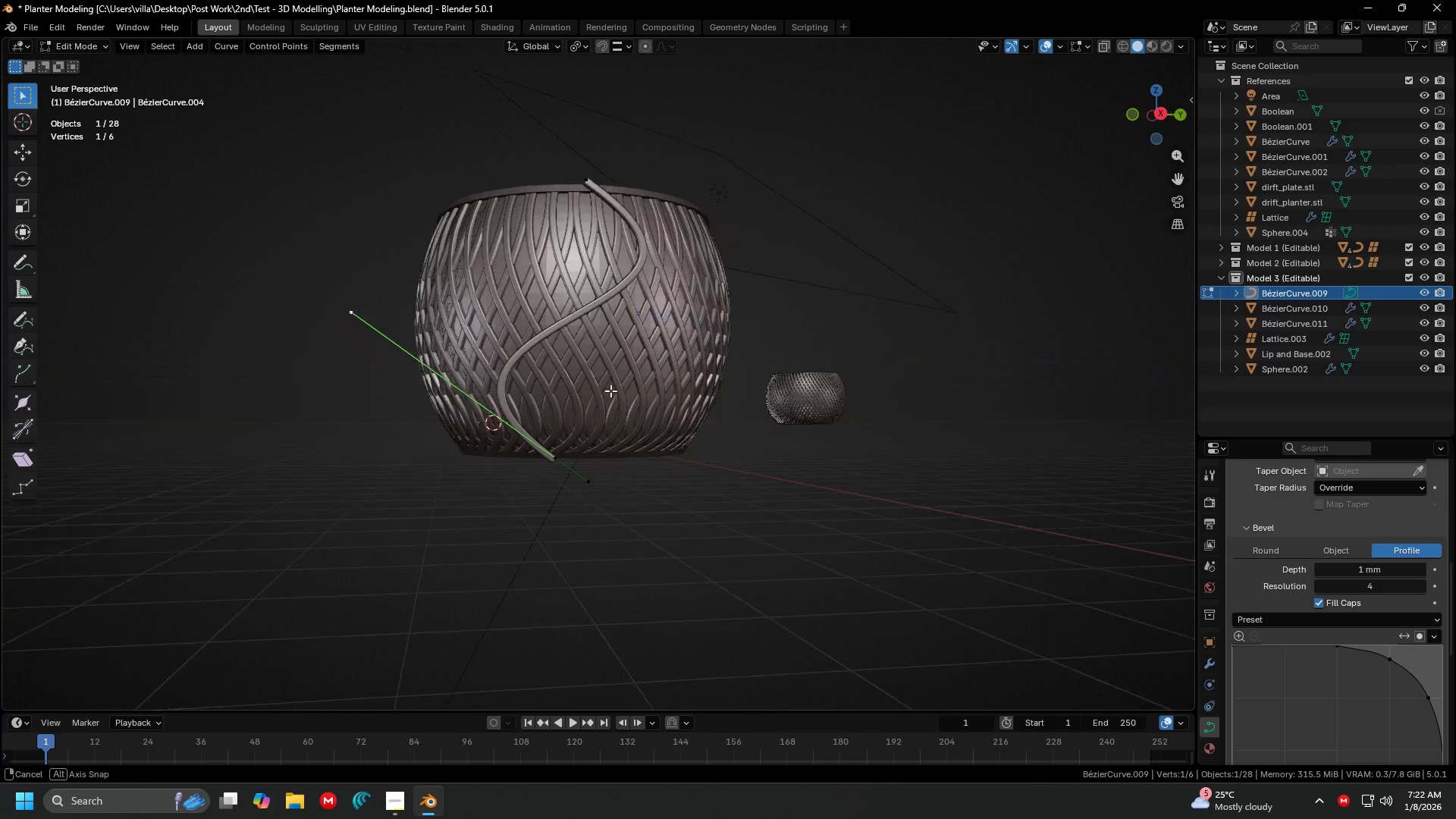 
scroll: coordinate [447, 390], scroll_direction: down, amount: 5.0
 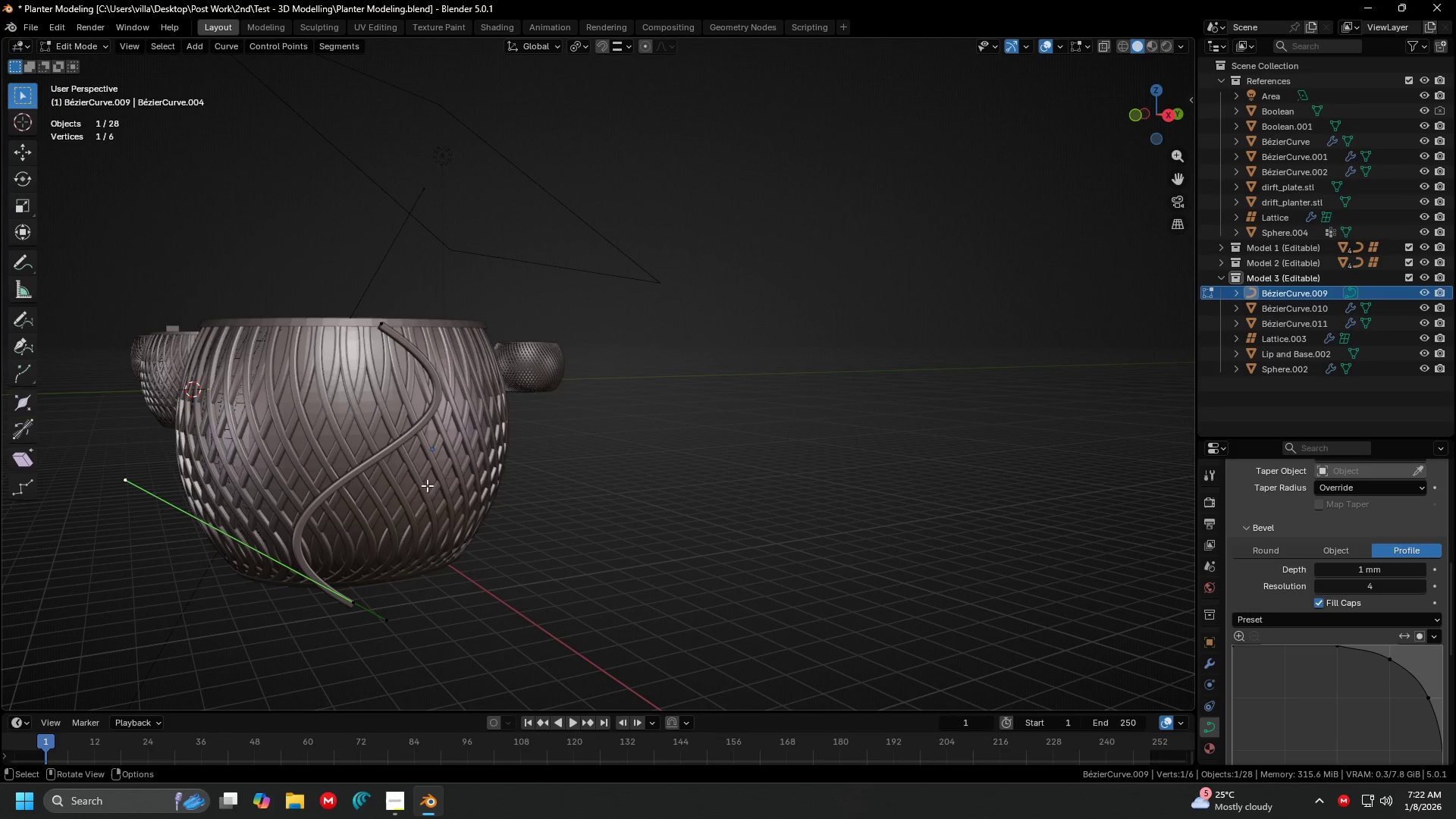 
key(Shift+ShiftLeft)
 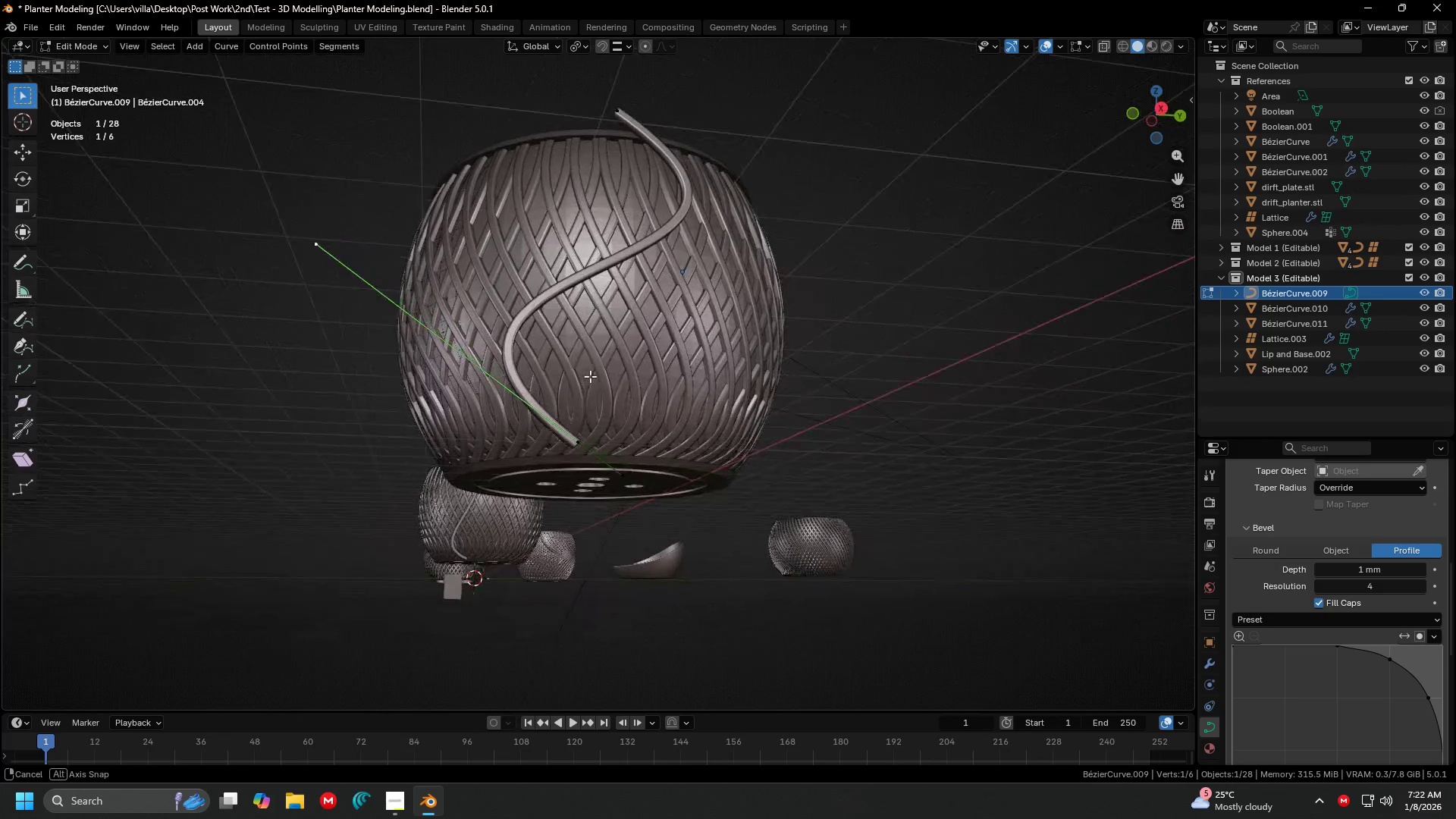 
scroll: coordinate [592, 378], scroll_direction: up, amount: 1.0
 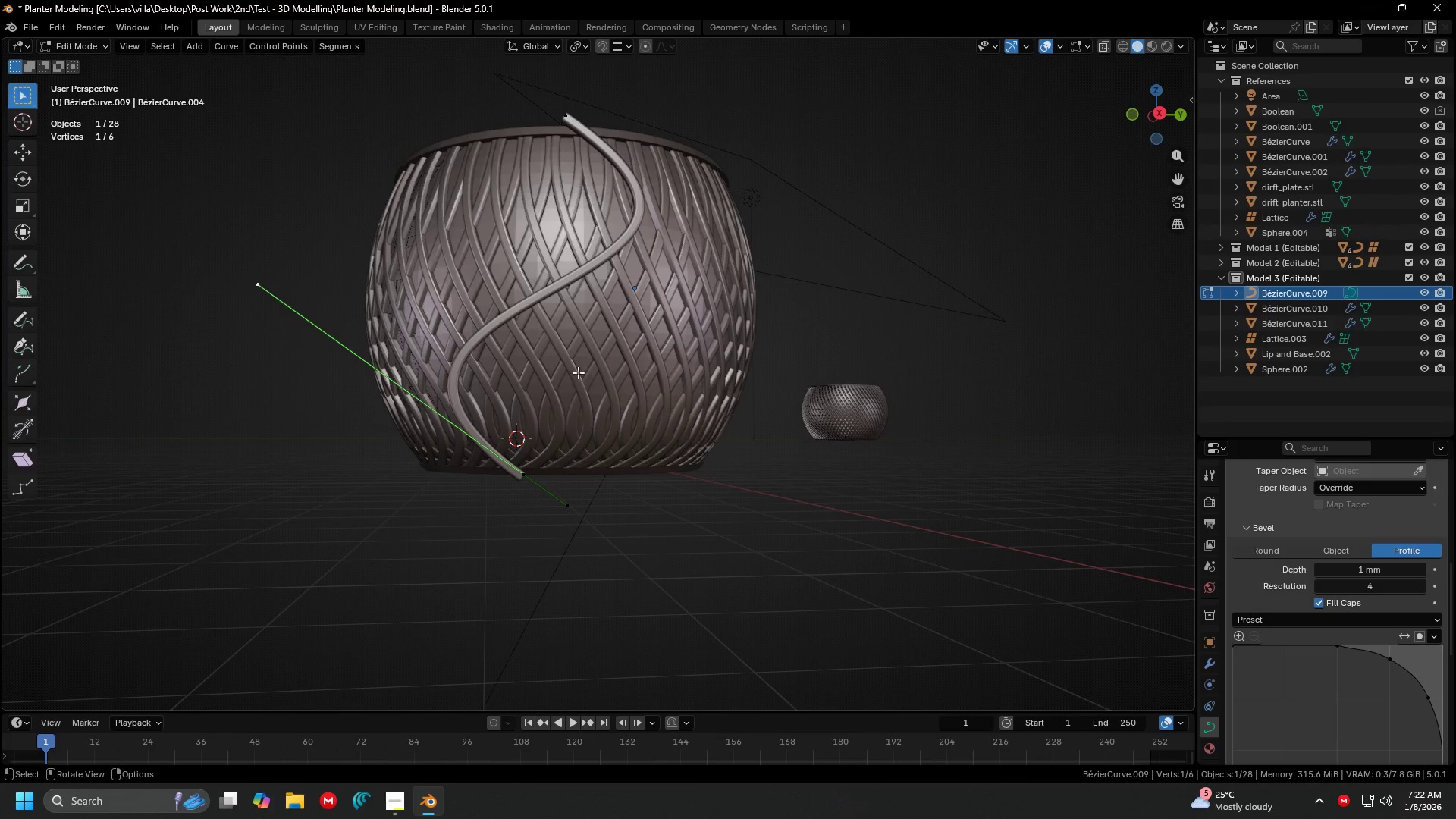 
hold_key(key=ShiftLeft, duration=0.47)
 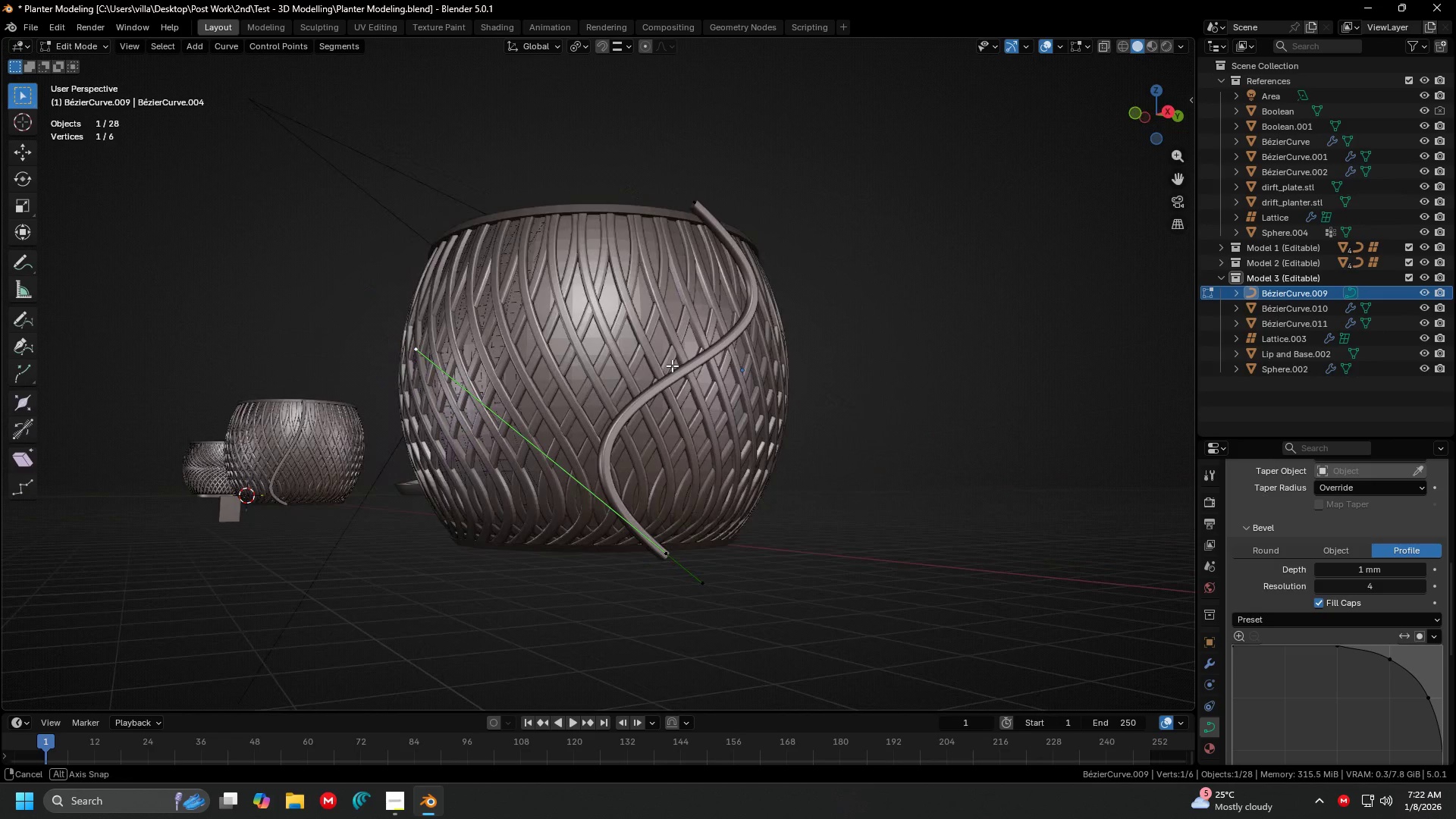 
key(Tab)
 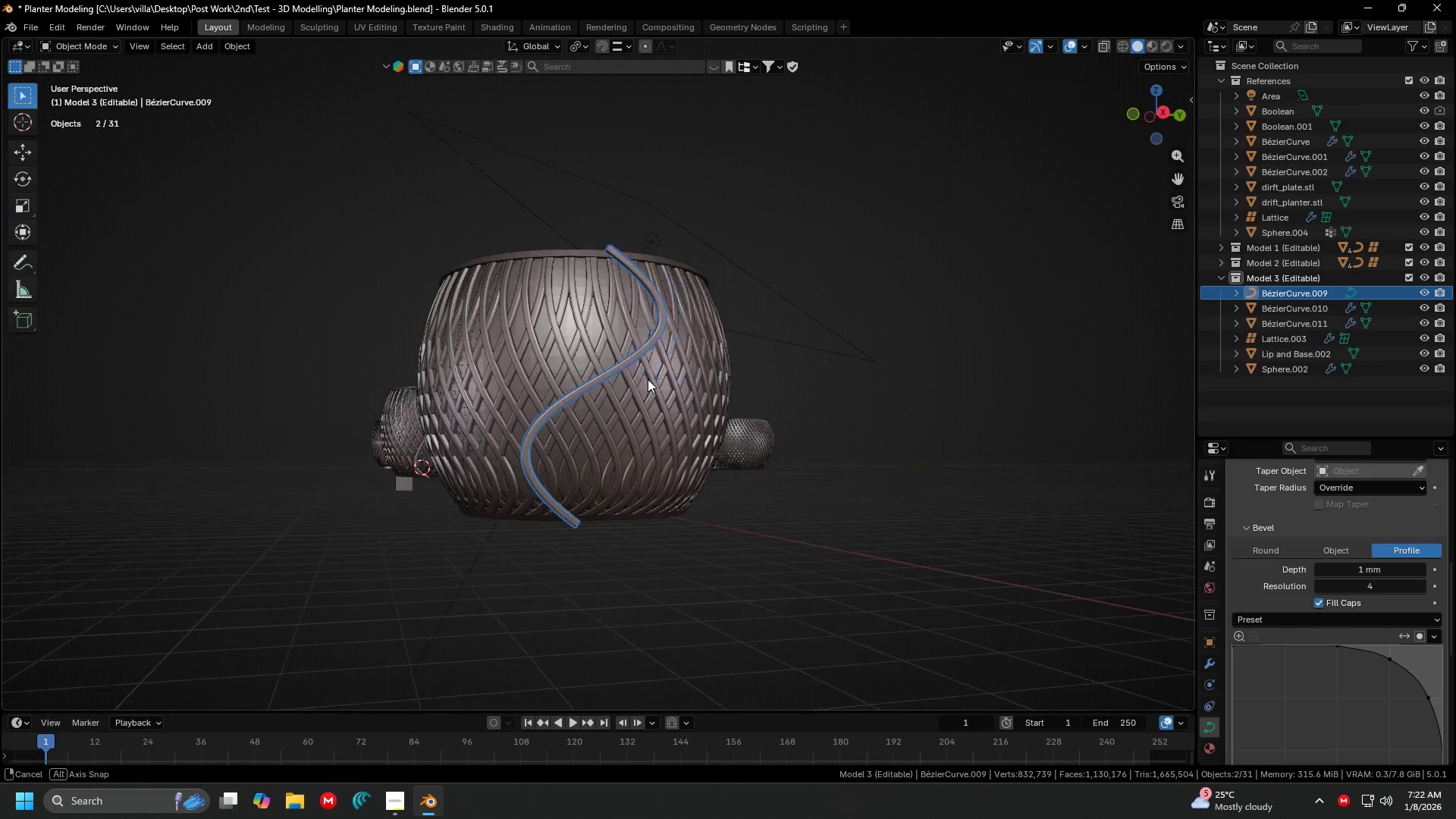 
scroll: coordinate [695, 369], scroll_direction: down, amount: 1.0
 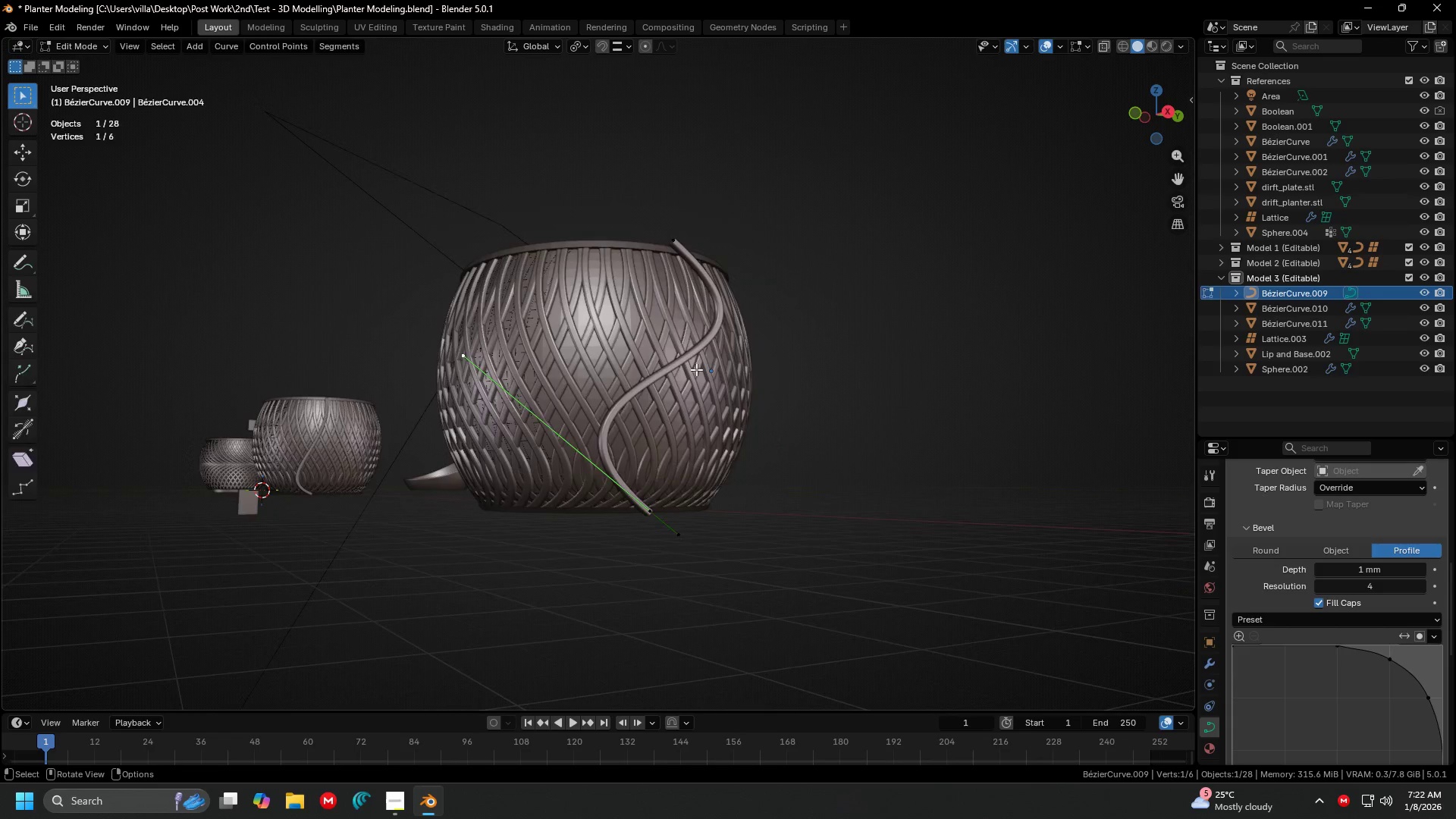 
scroll: coordinate [630, 386], scroll_direction: up, amount: 2.0
 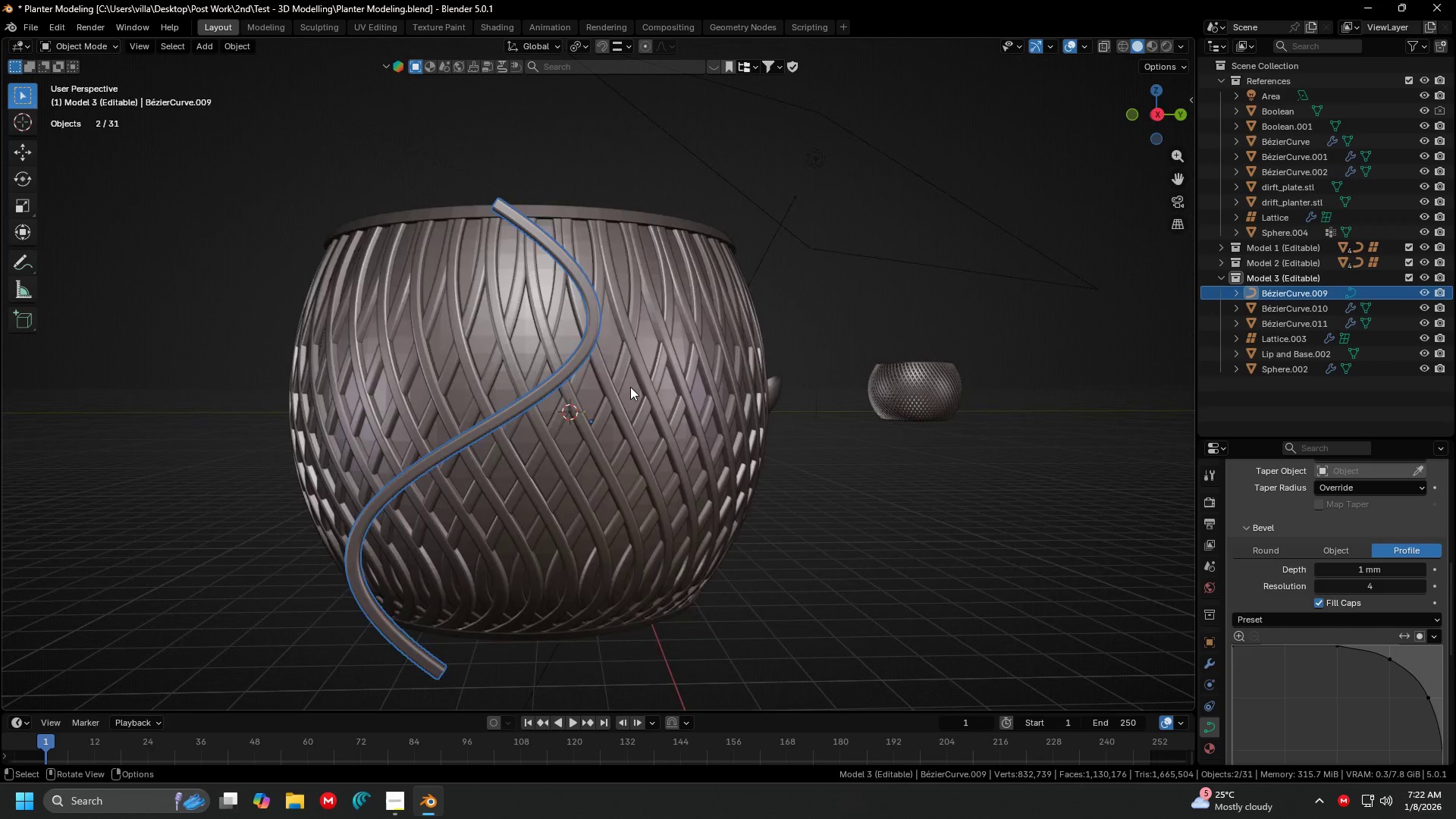 
key(3)
 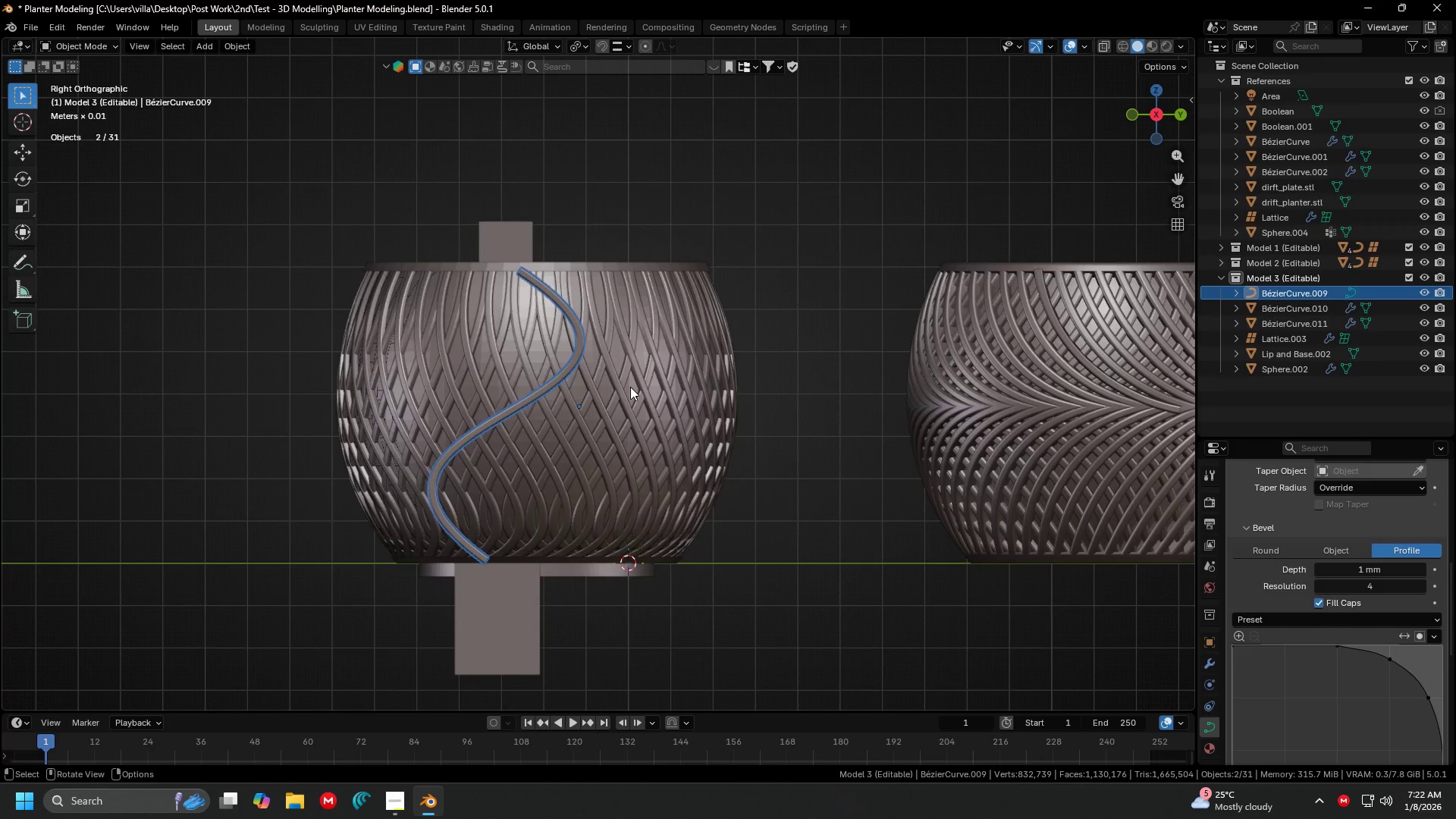 
hold_key(key=ShiftLeft, duration=0.52)
 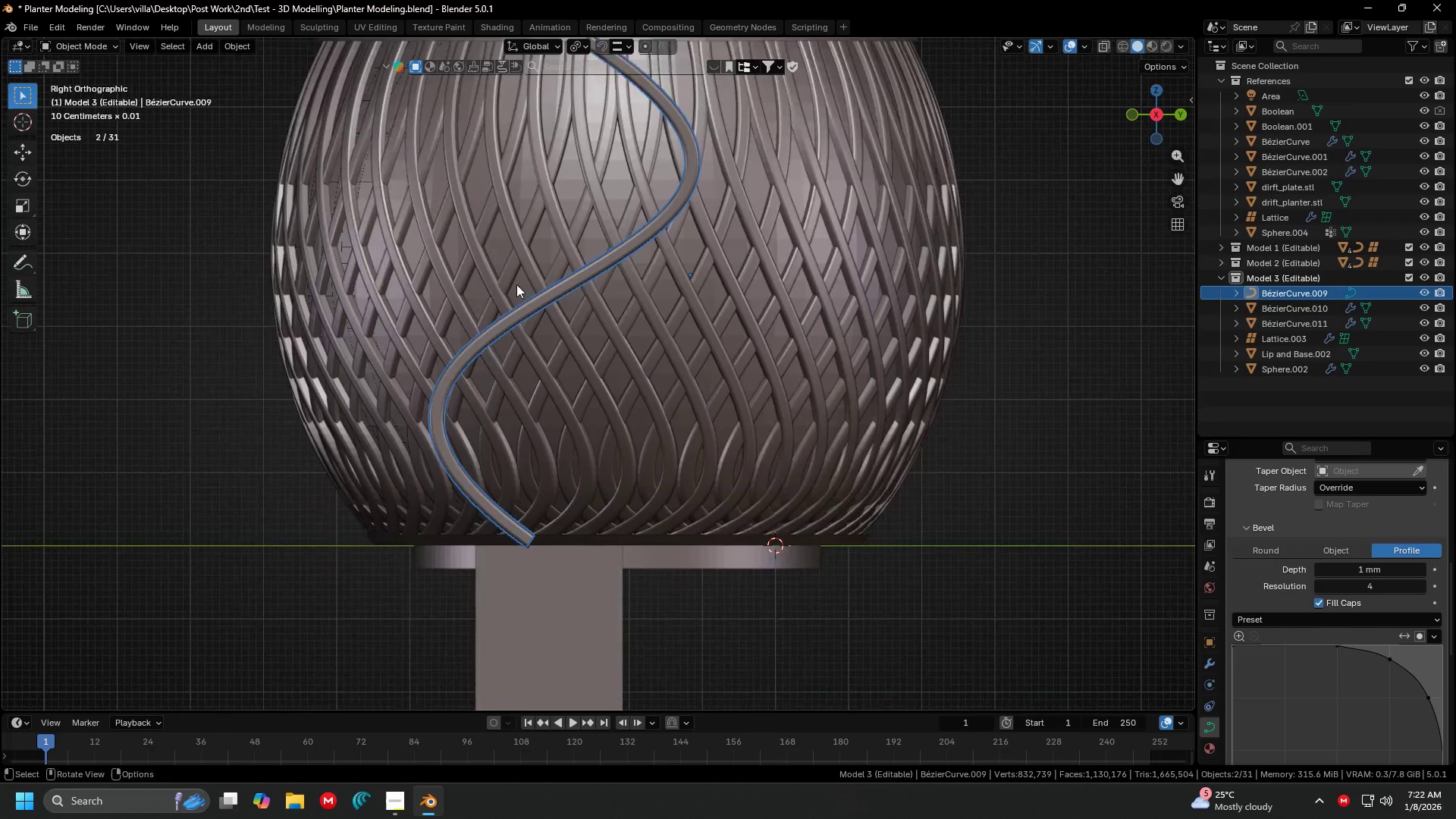 
scroll: coordinate [630, 387], scroll_direction: up, amount: 3.0
 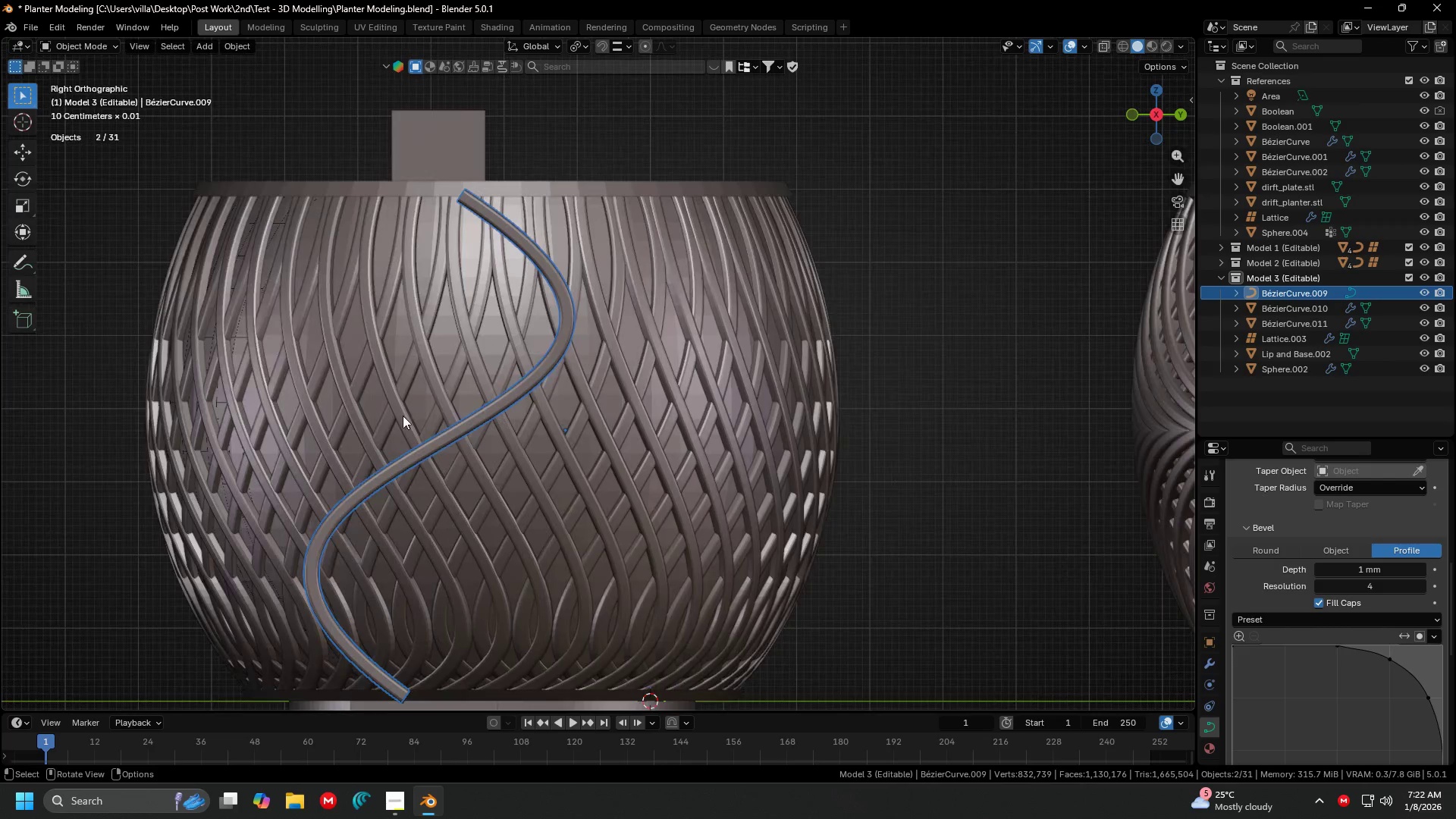 
hold_key(key=ShiftLeft, duration=0.84)
 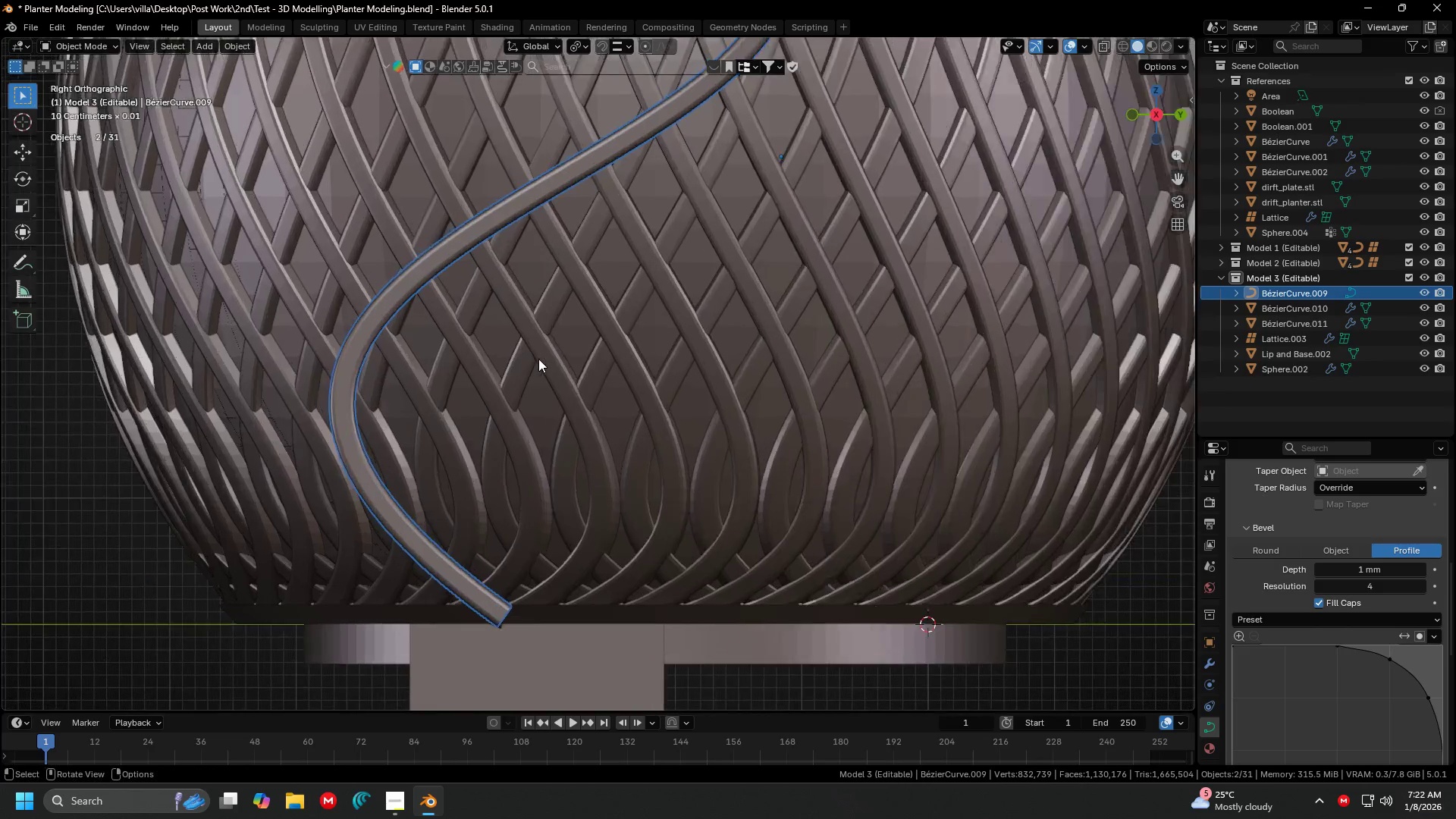 
scroll: coordinate [540, 378], scroll_direction: up, amount: 2.0
 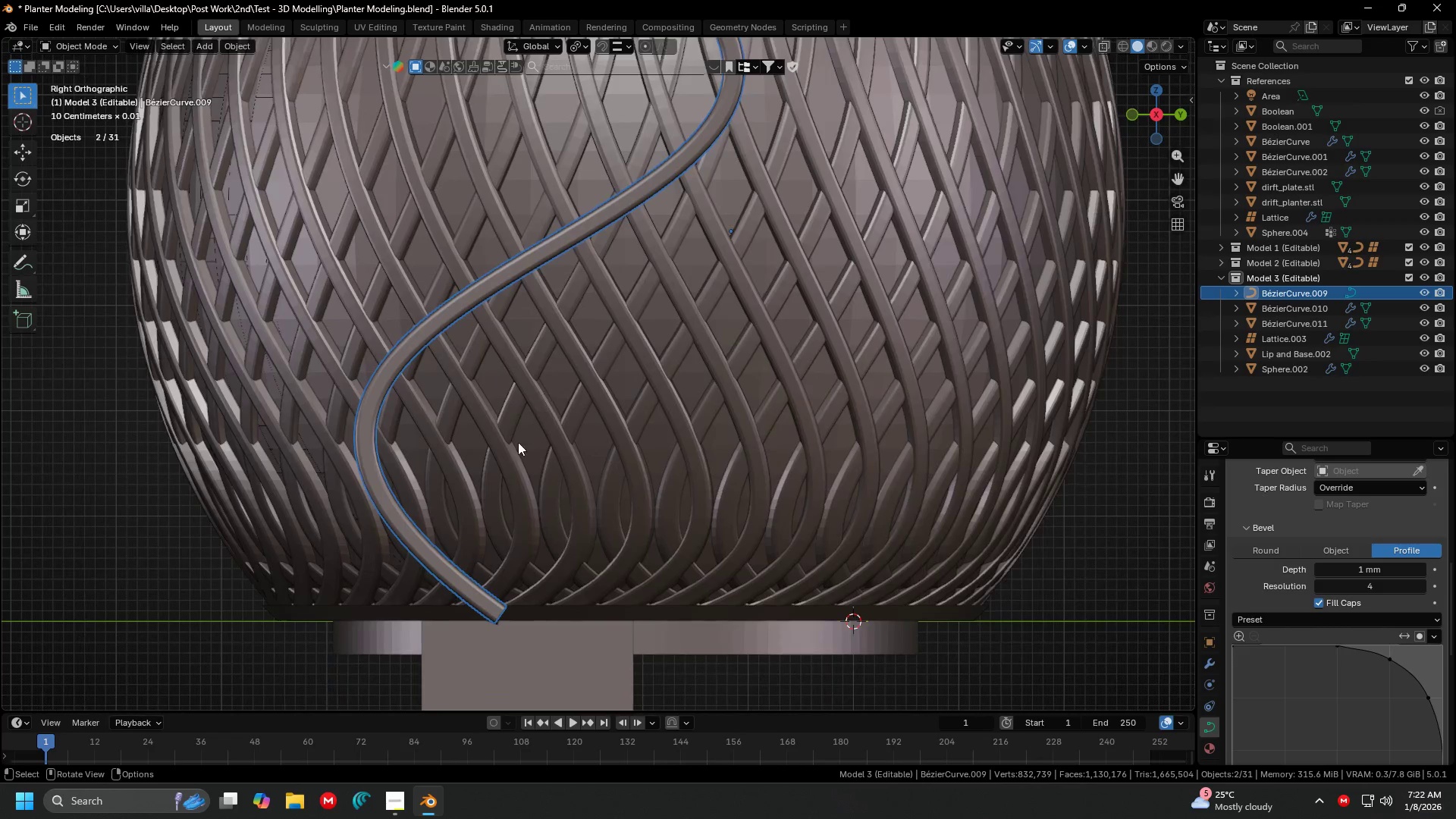 
hold_key(key=ShiftLeft, duration=0.39)
 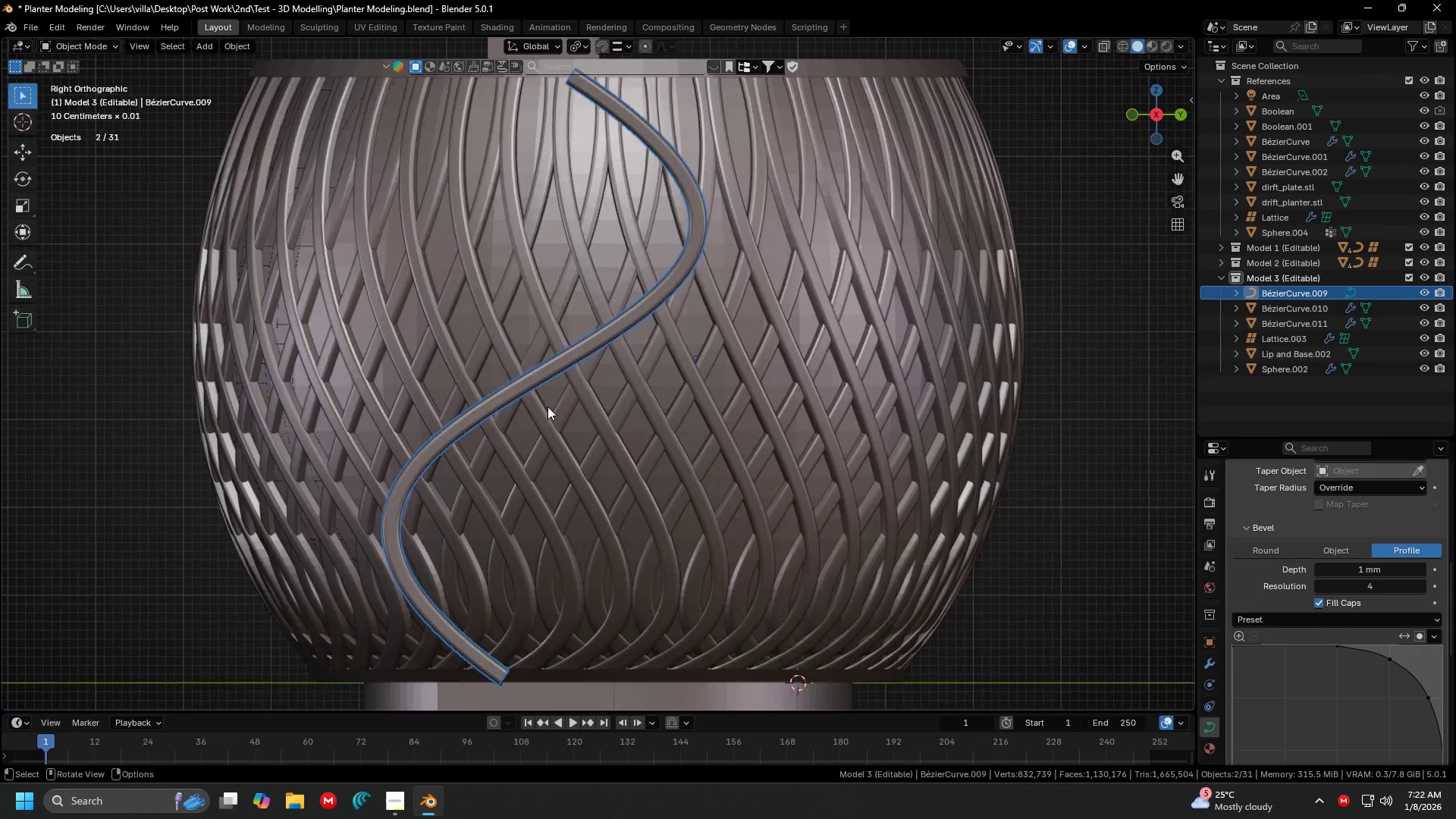 
scroll: coordinate [562, 400], scroll_direction: down, amount: 5.0
 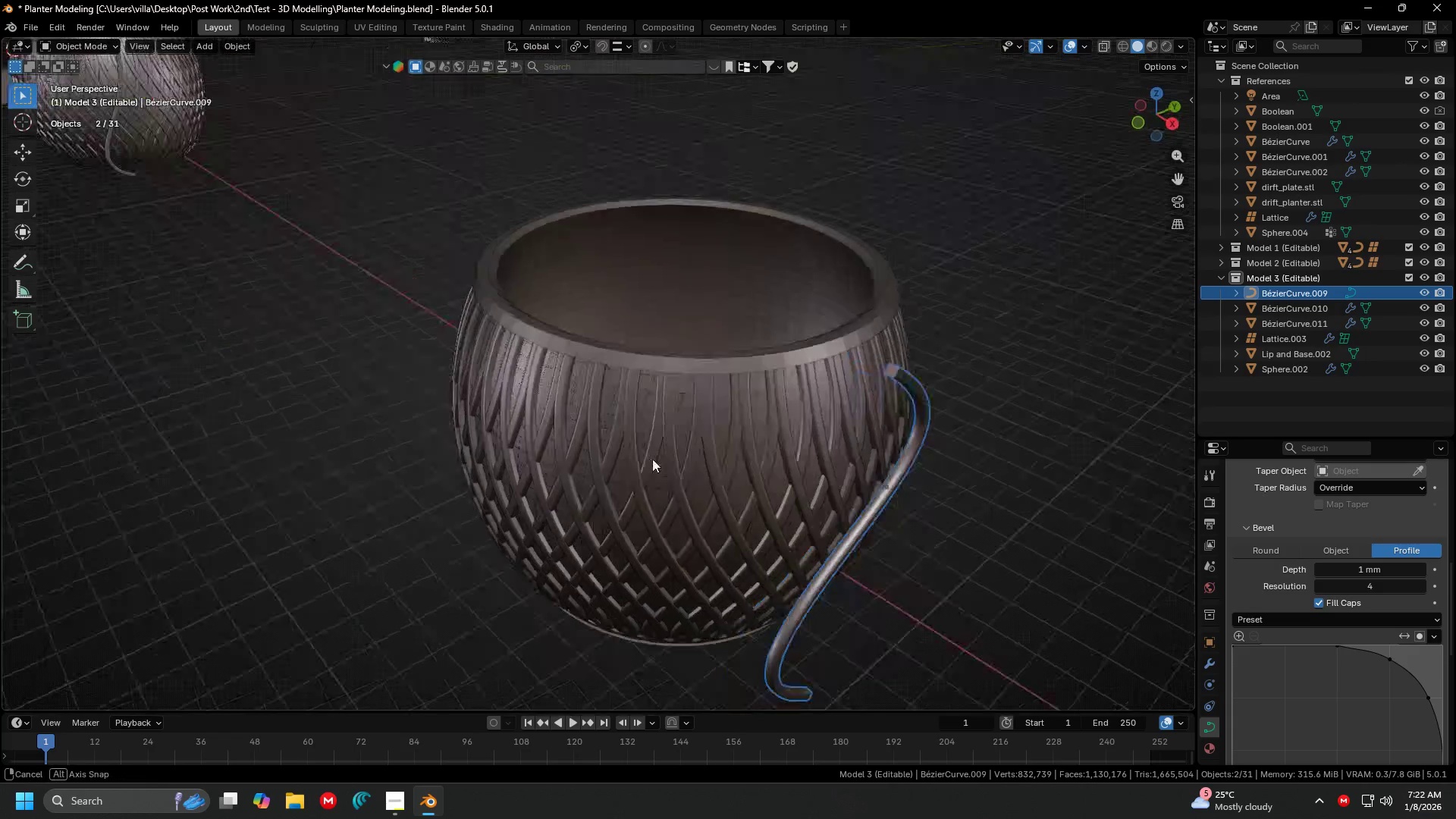 
hold_key(key=ShiftLeft, duration=0.42)
 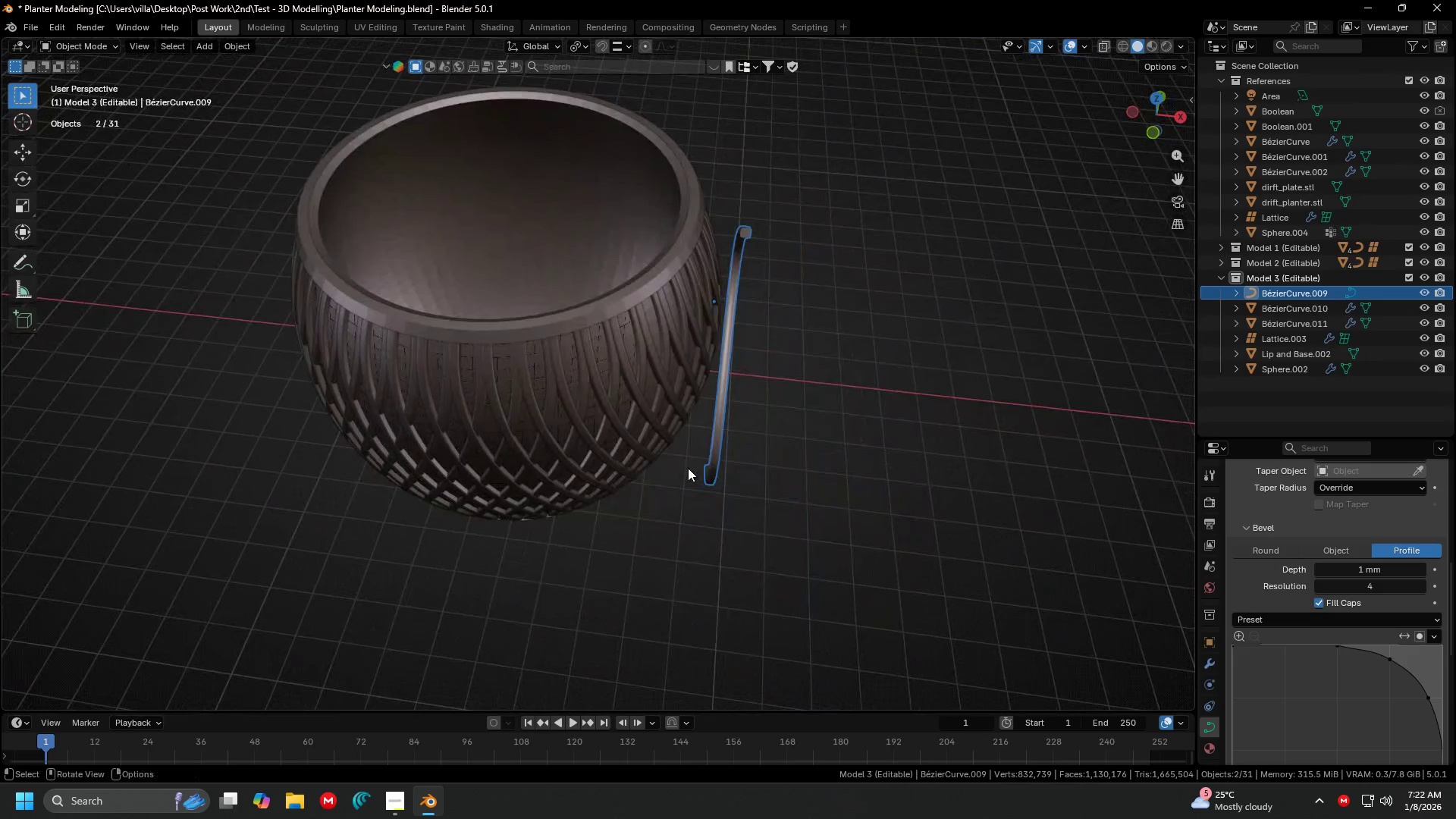 
key(Shift+D)
 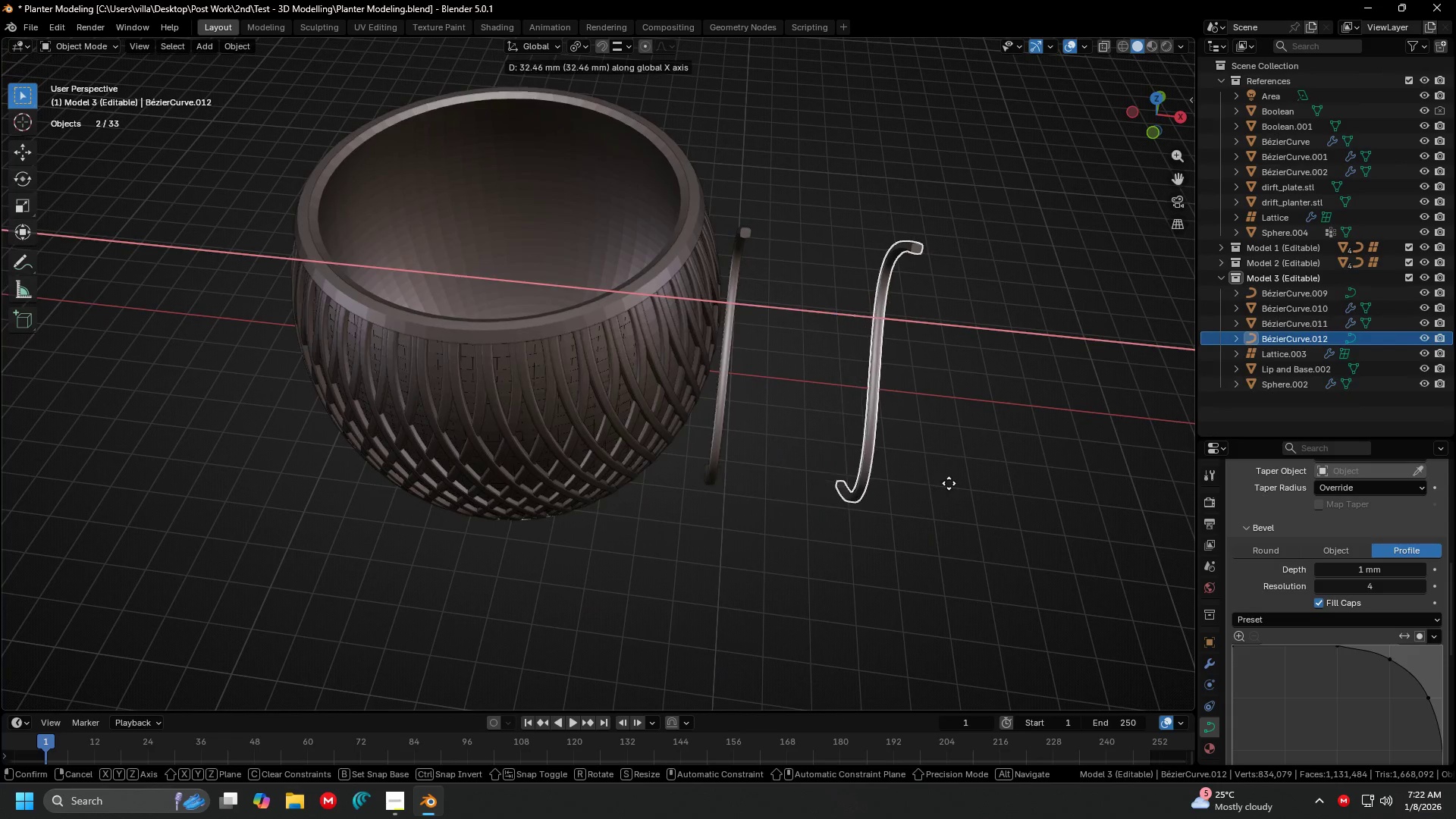 
left_click([950, 483])
 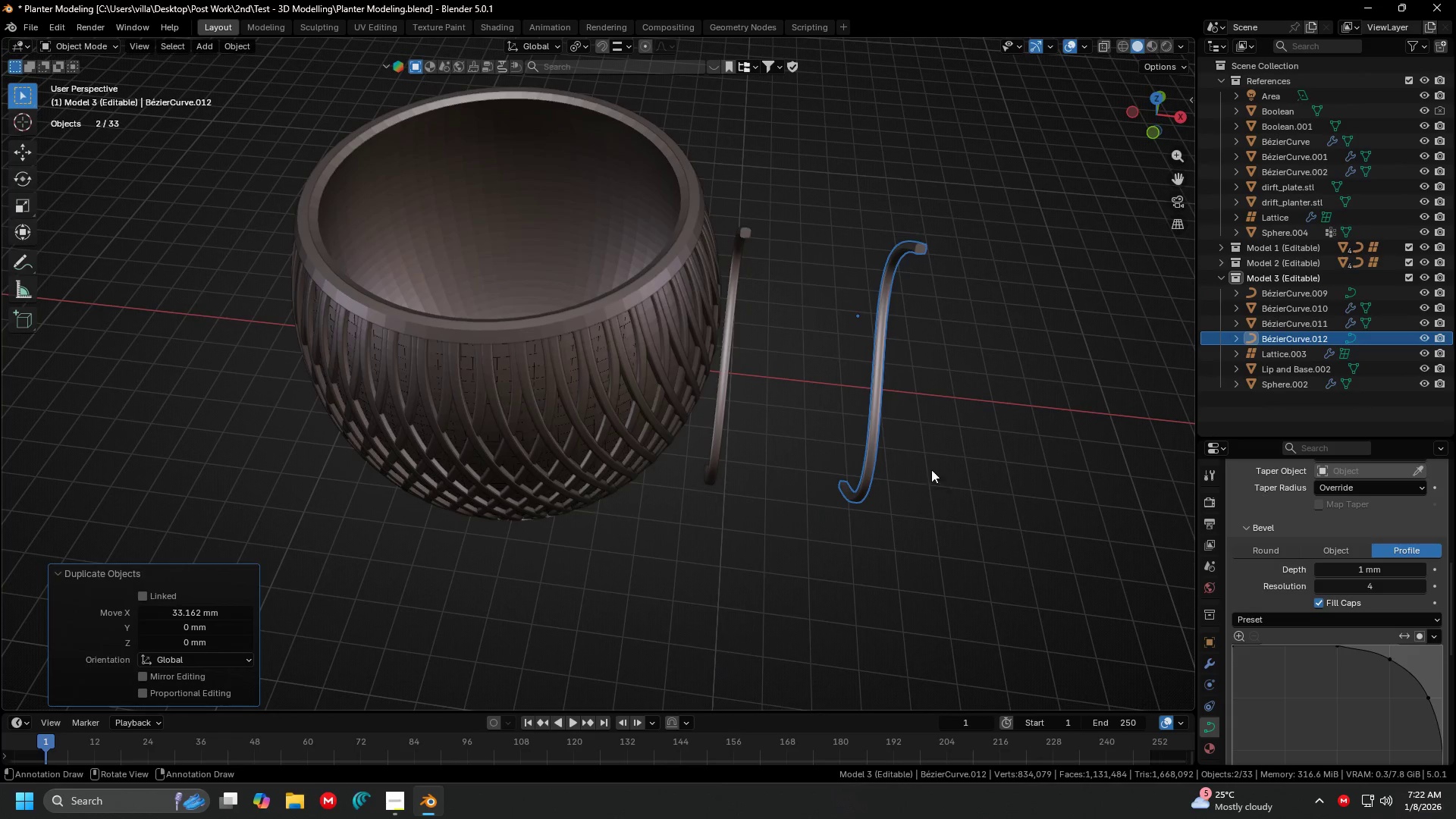 
key(Shift+ShiftLeft)
 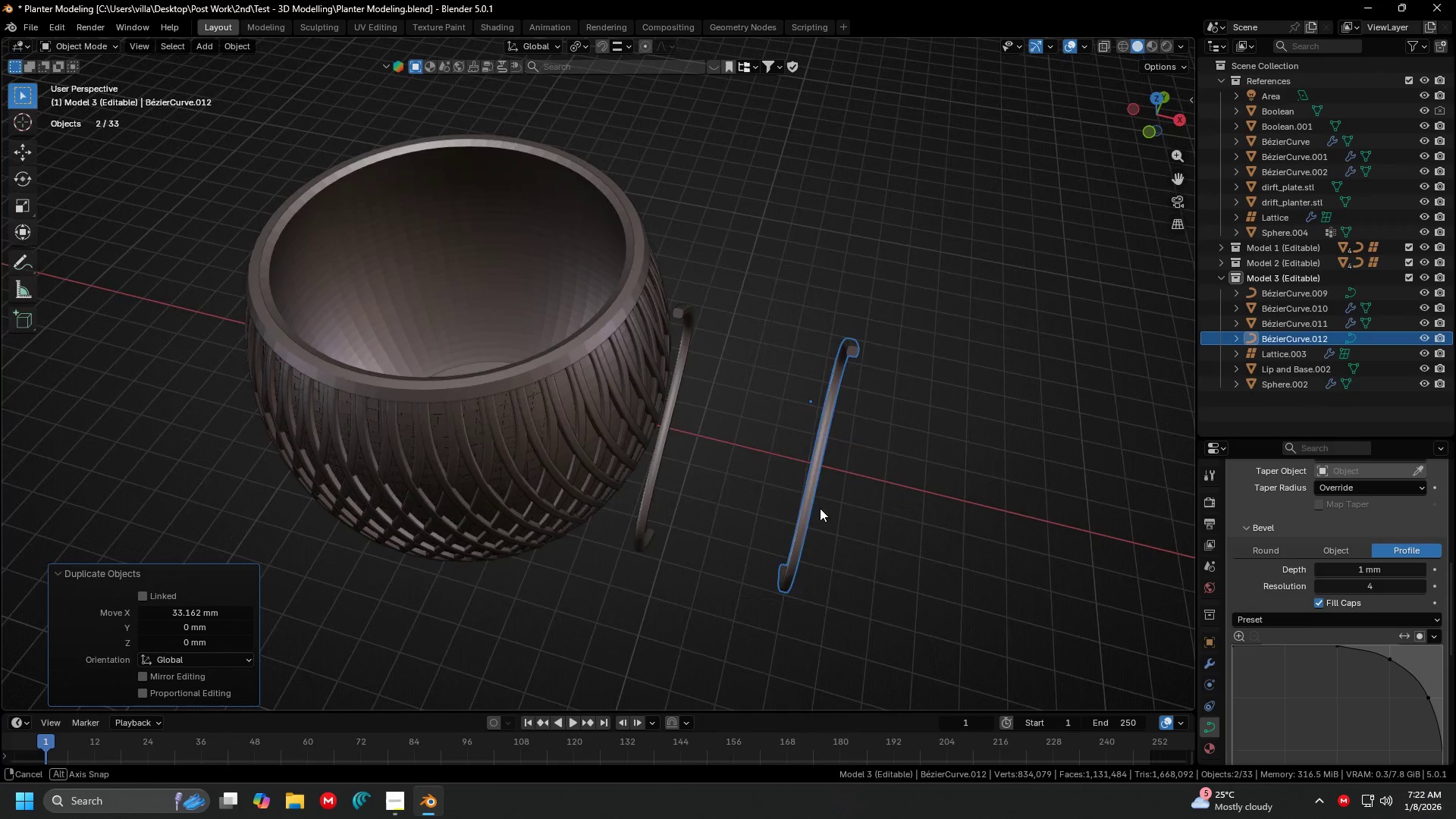 
right_click([815, 487])
 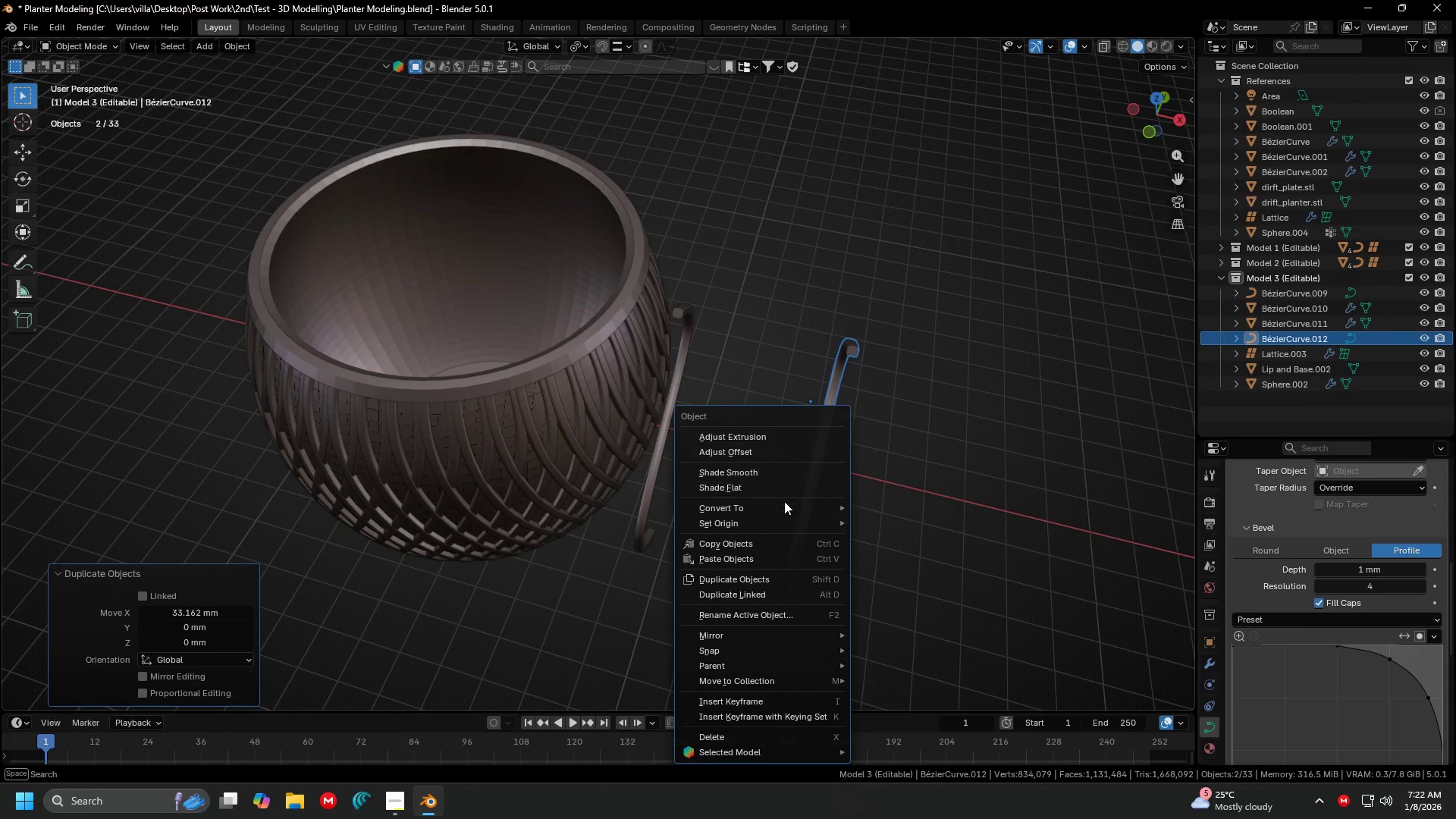 
left_click([783, 509])
 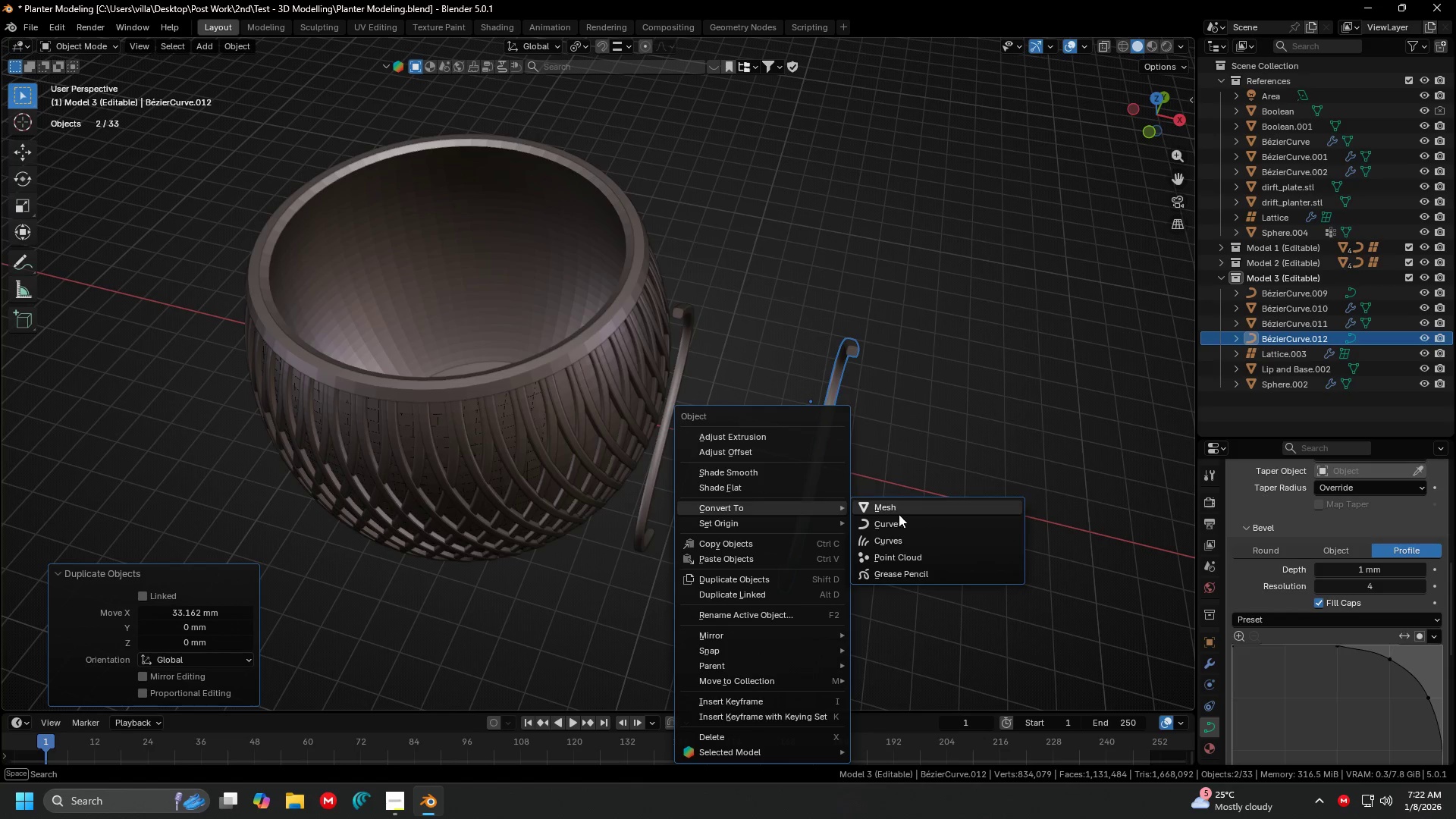 
left_click([905, 514])
 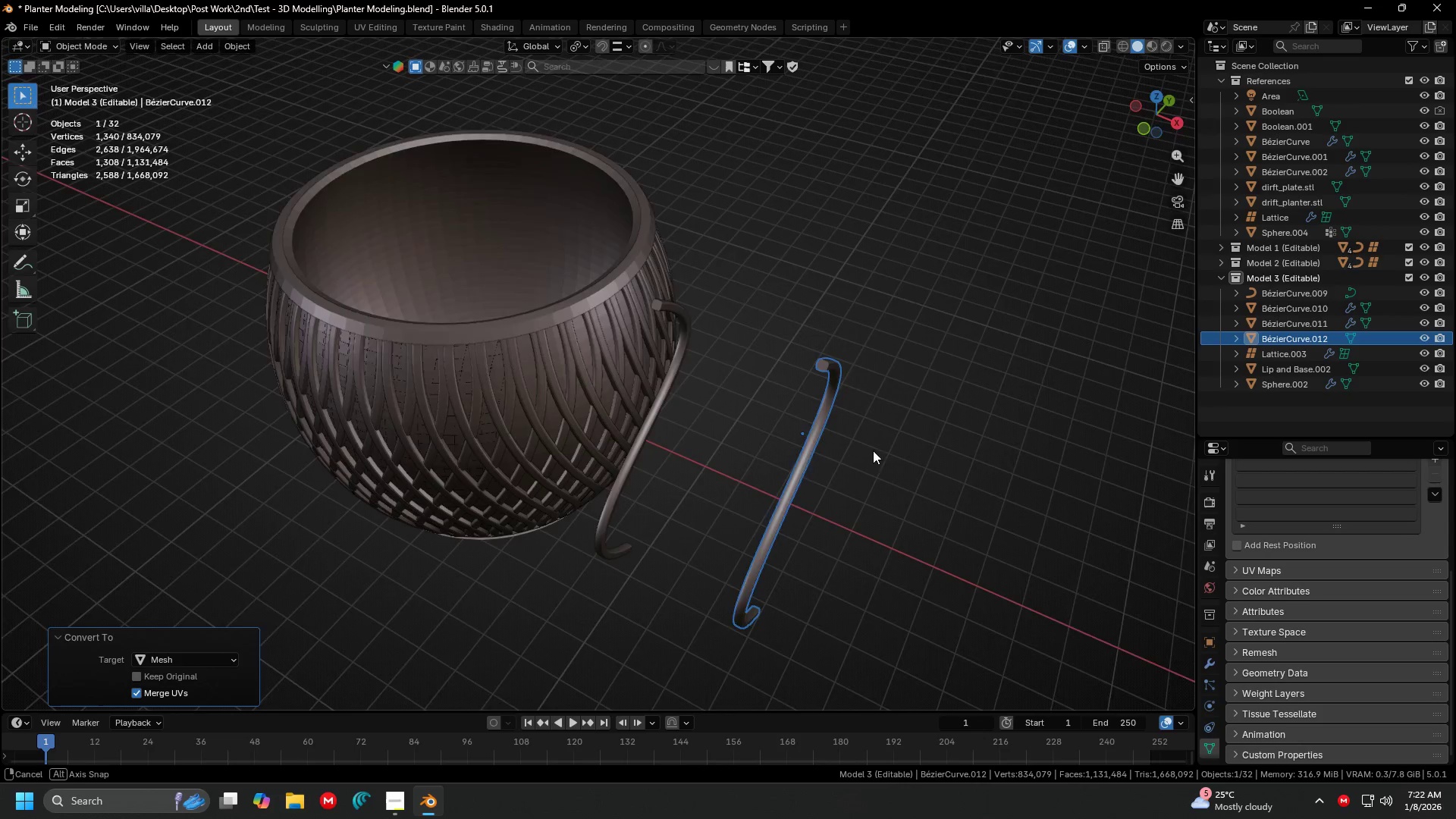 
key(Tab)
 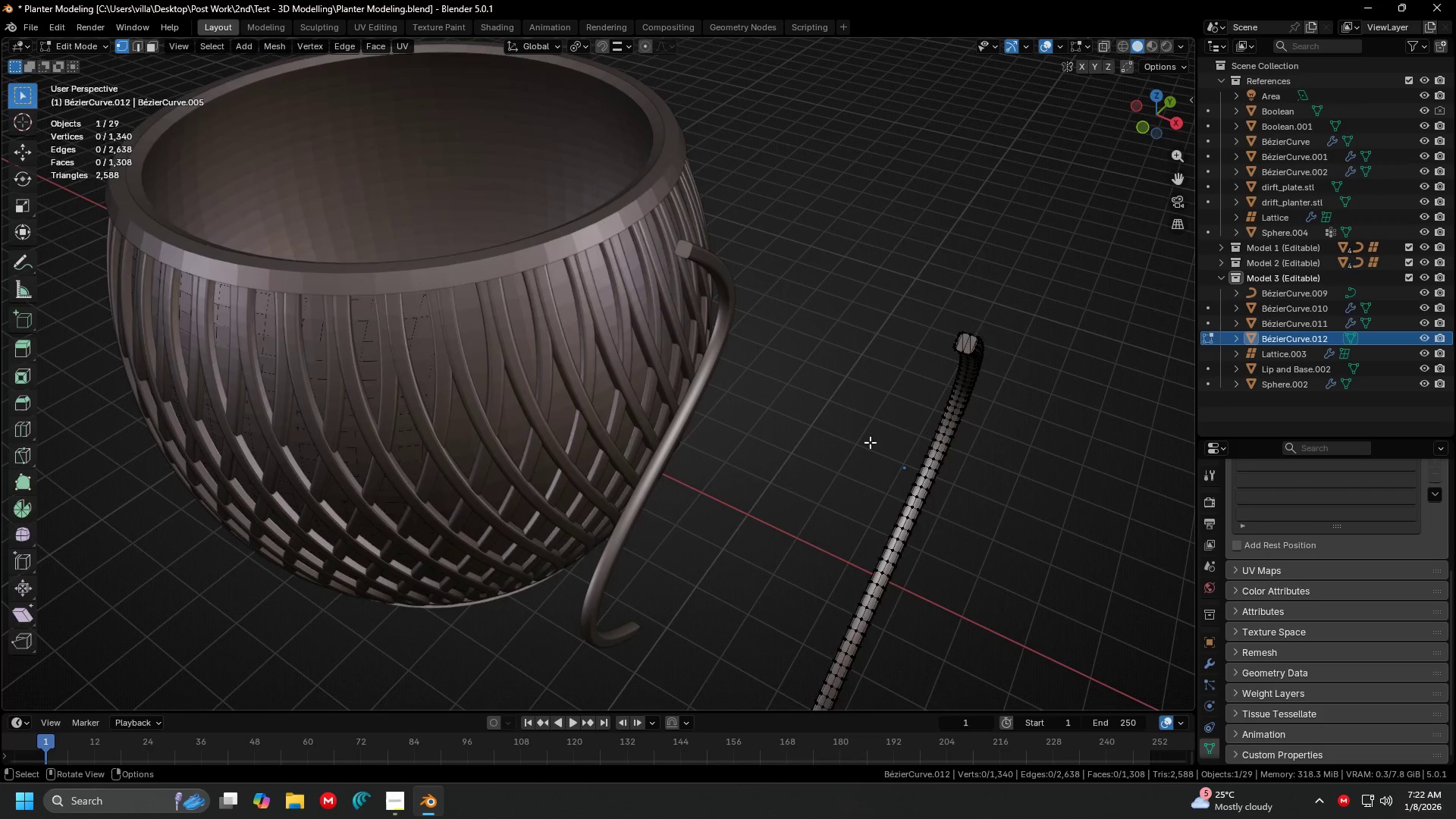 
key(A)
 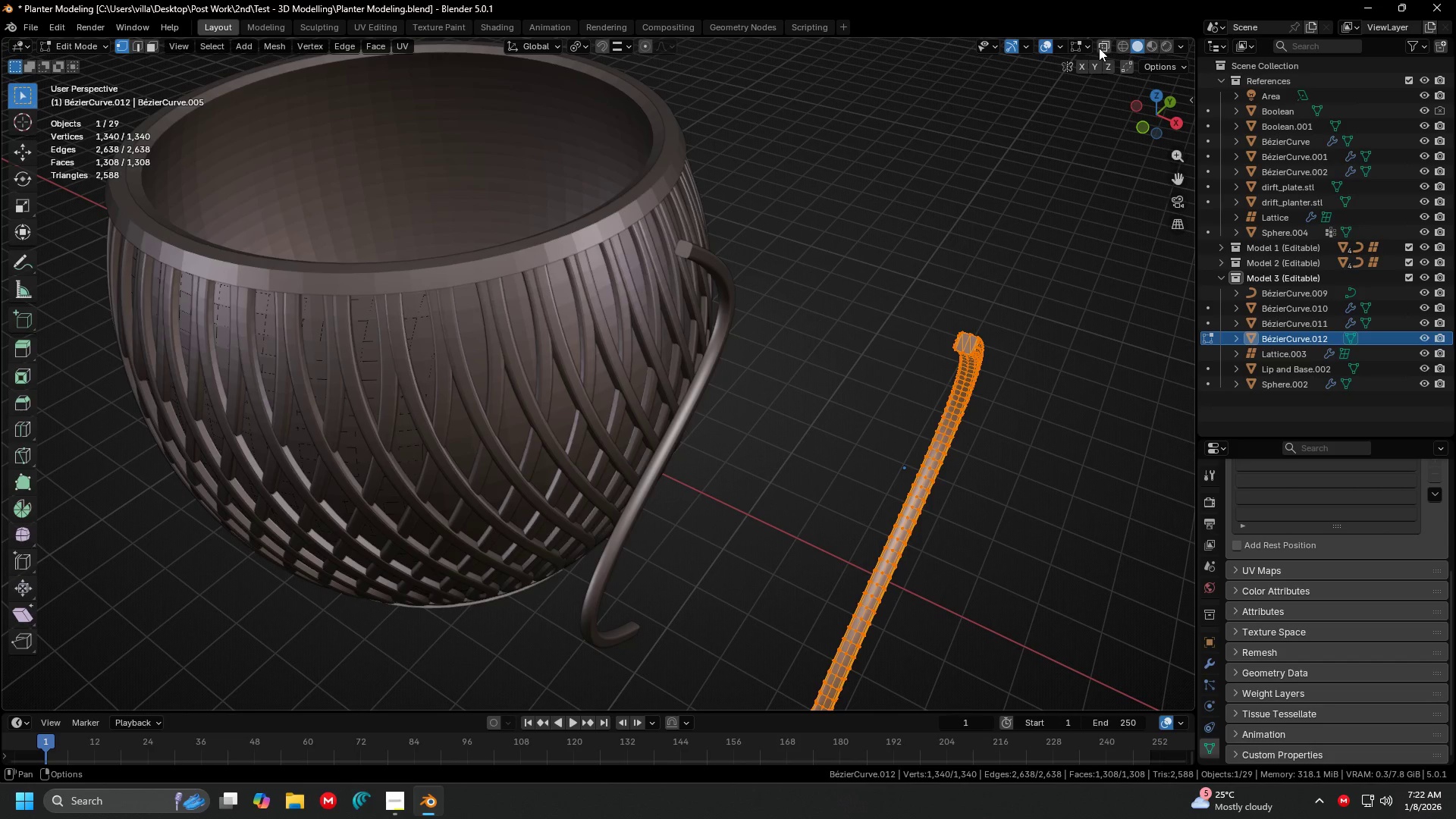 
scroll: coordinate [870, 442], scroll_direction: up, amount: 2.0
 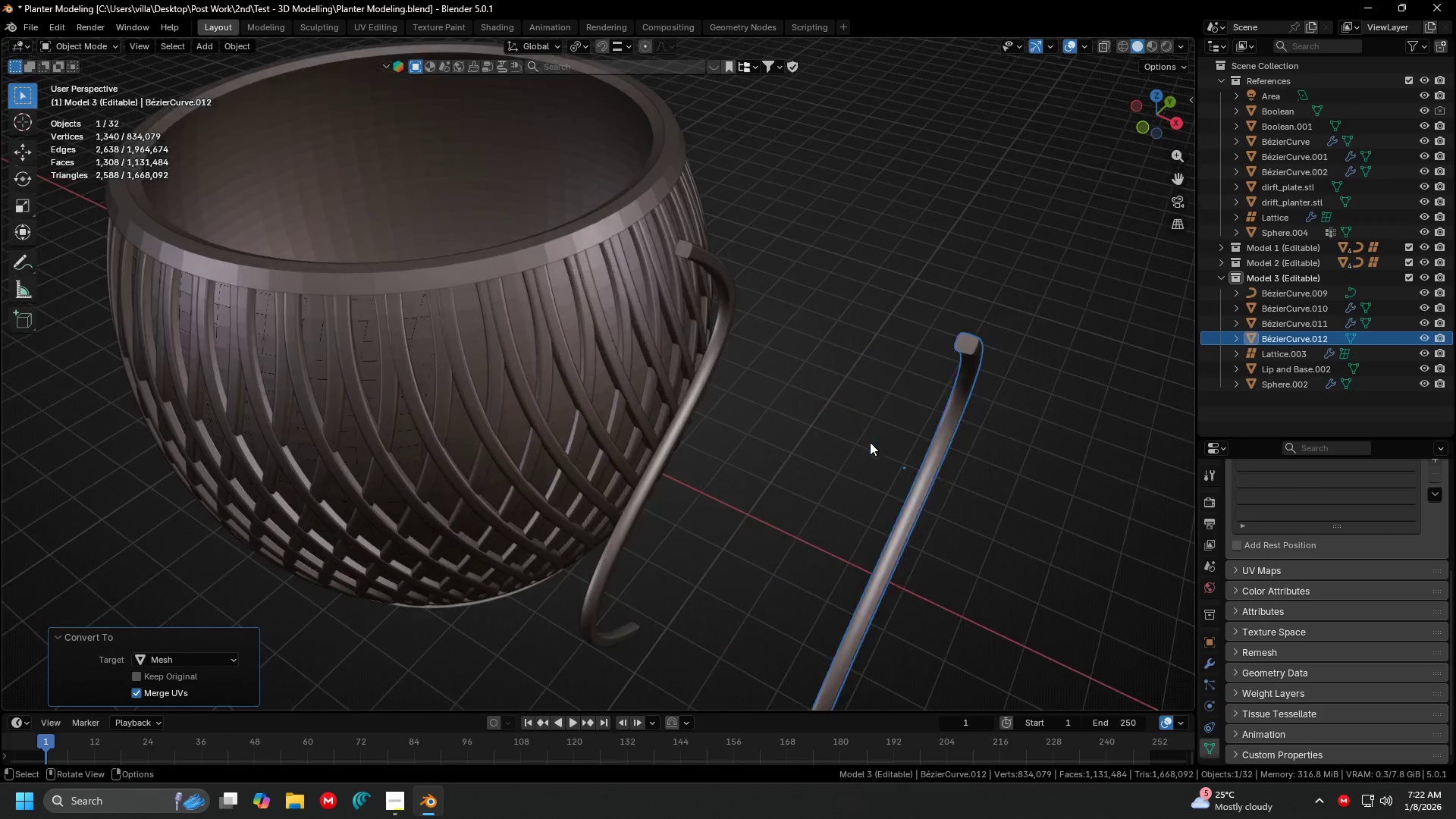 
left_click([1061, 42])
 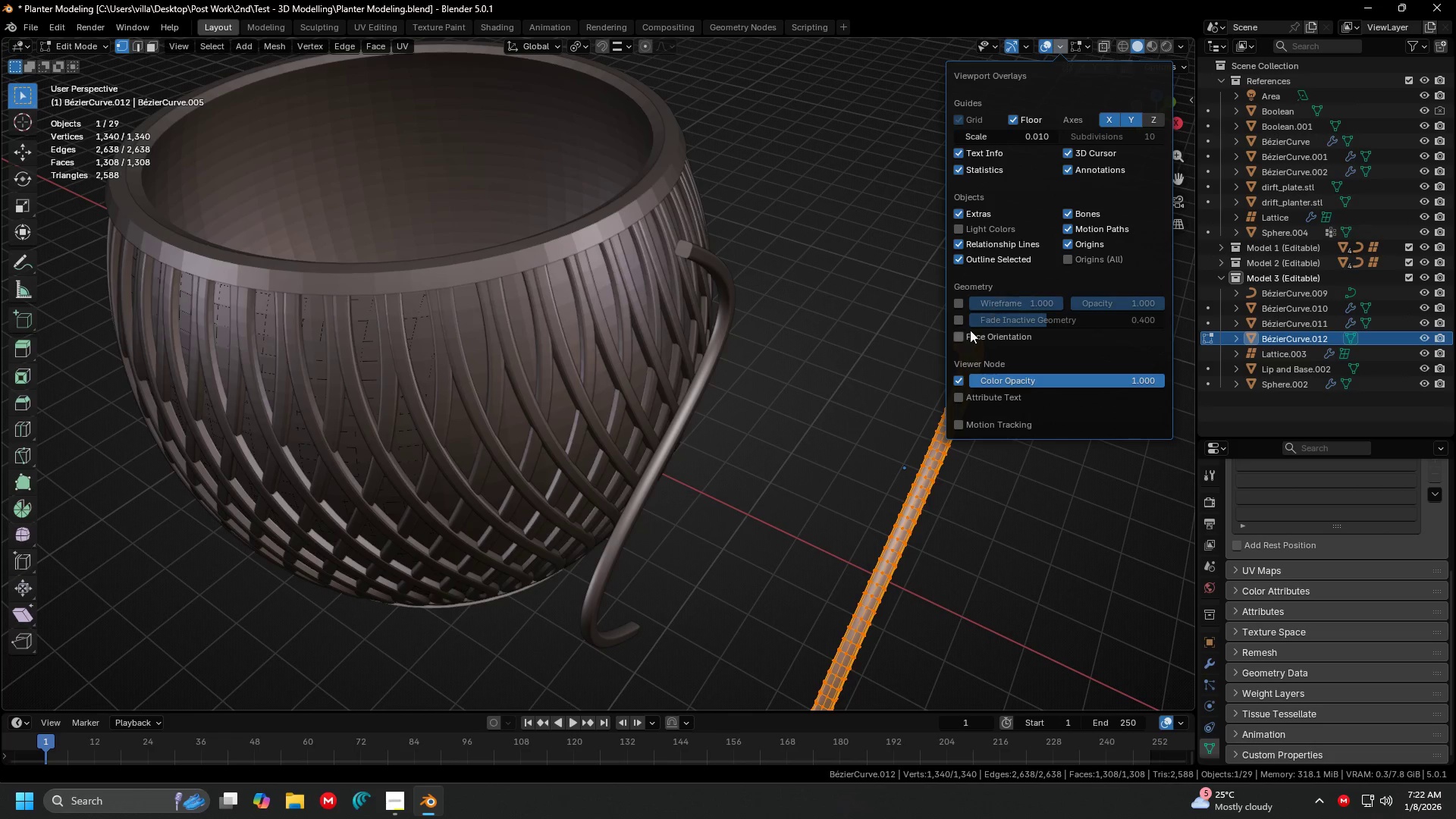 
left_click([970, 333])
 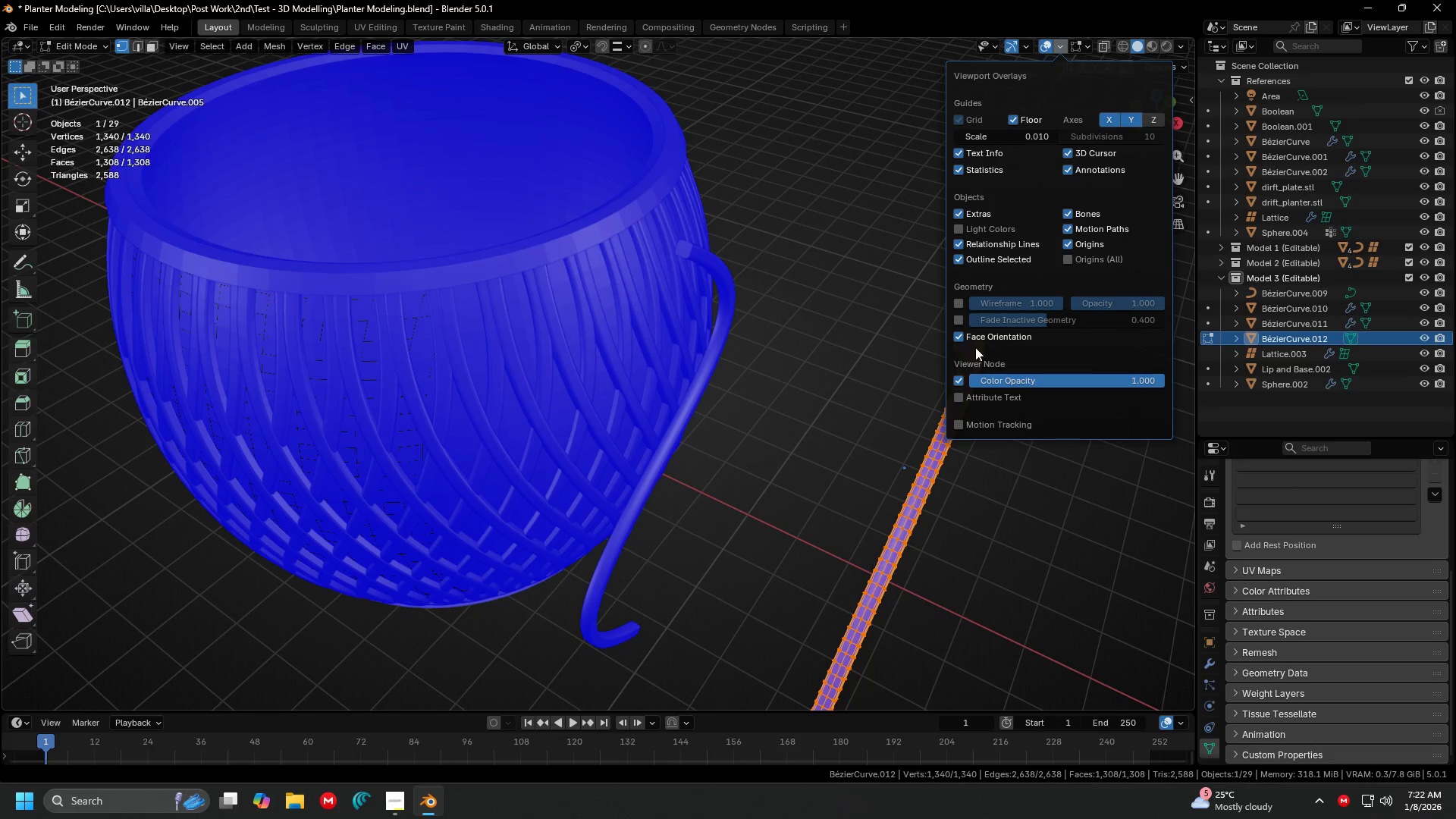 
left_click([984, 337])
 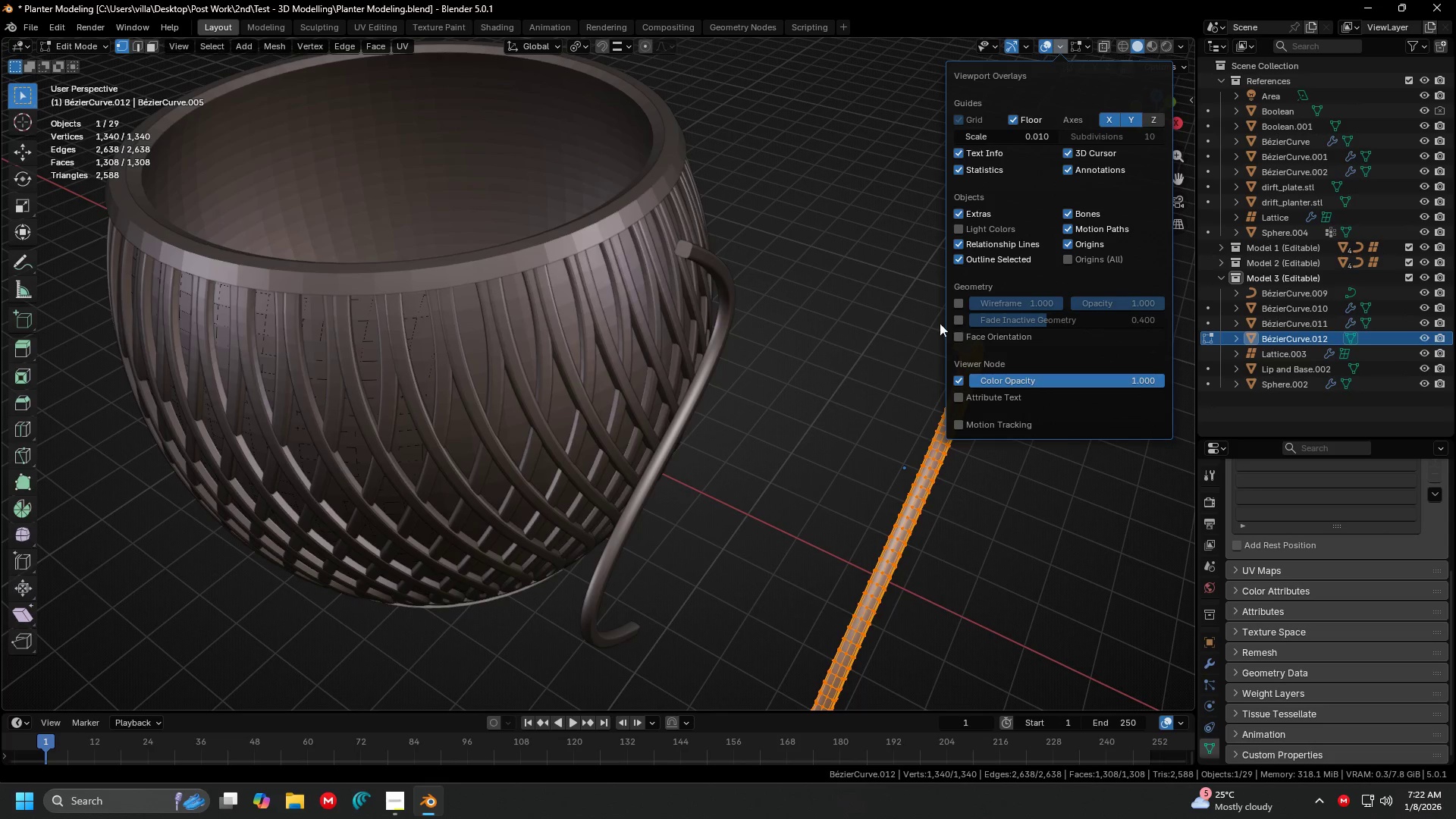 
key(Shift+ShiftLeft)
 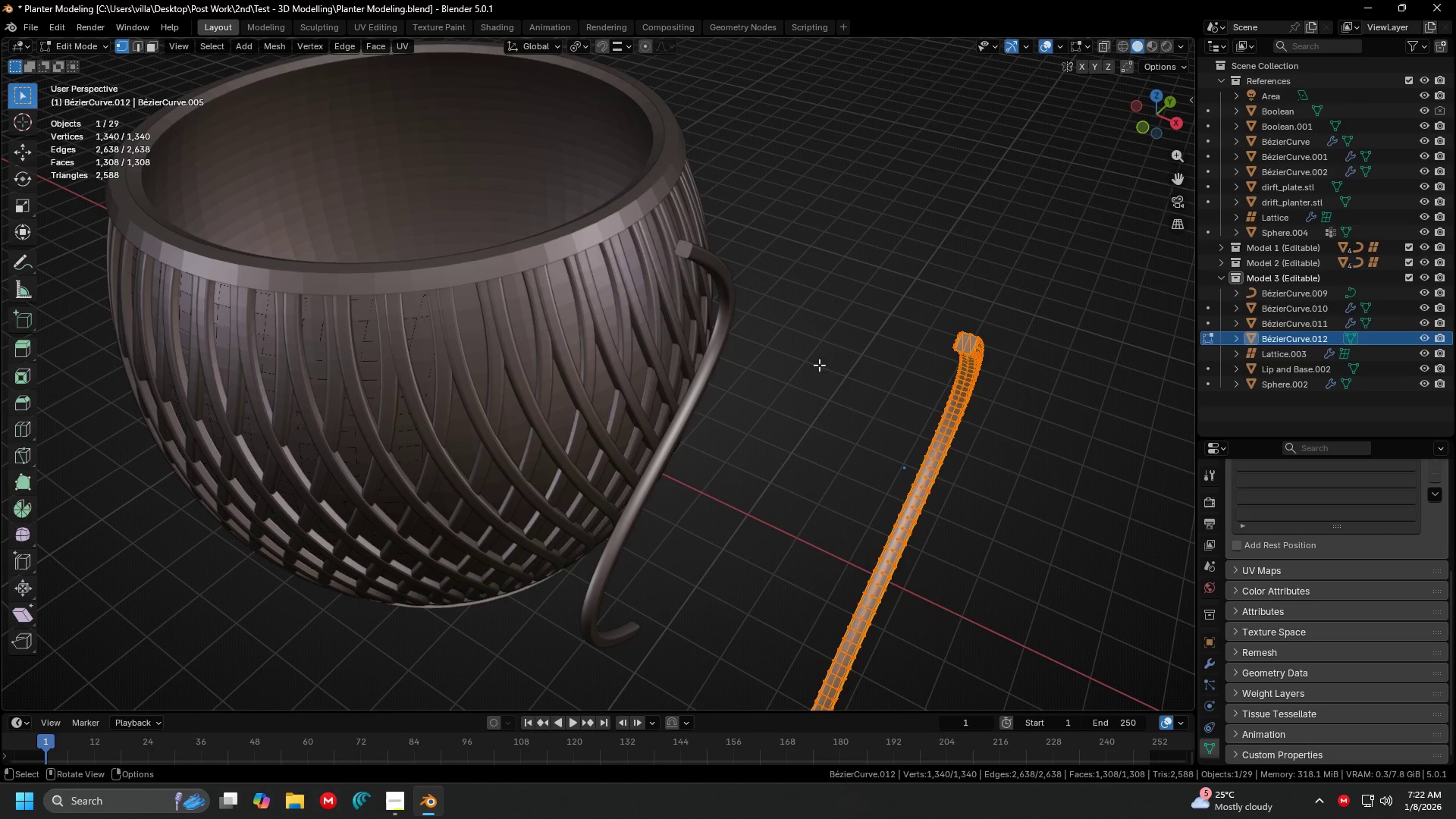 
left_click([839, 370])
 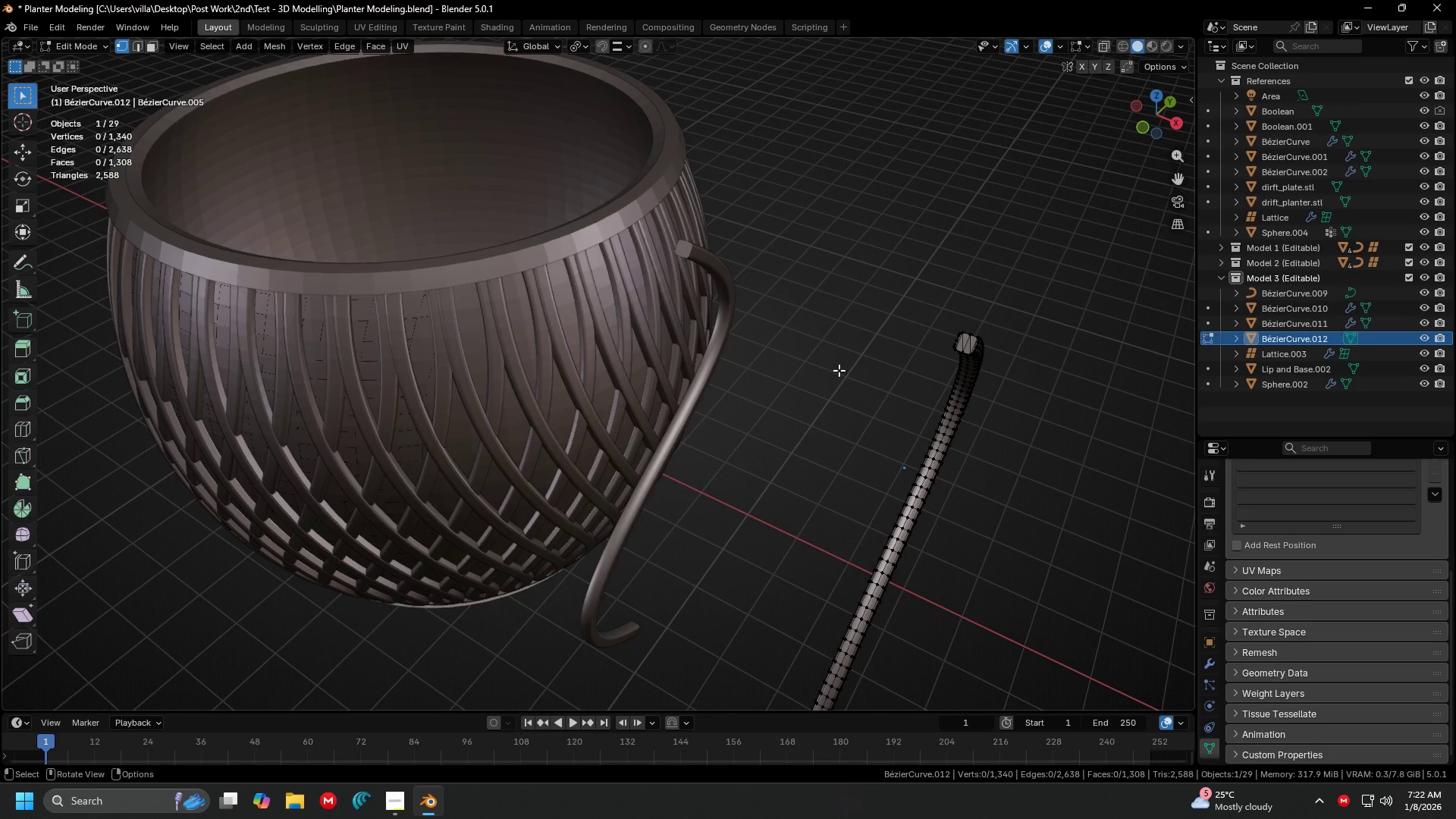 
key(Tab)
 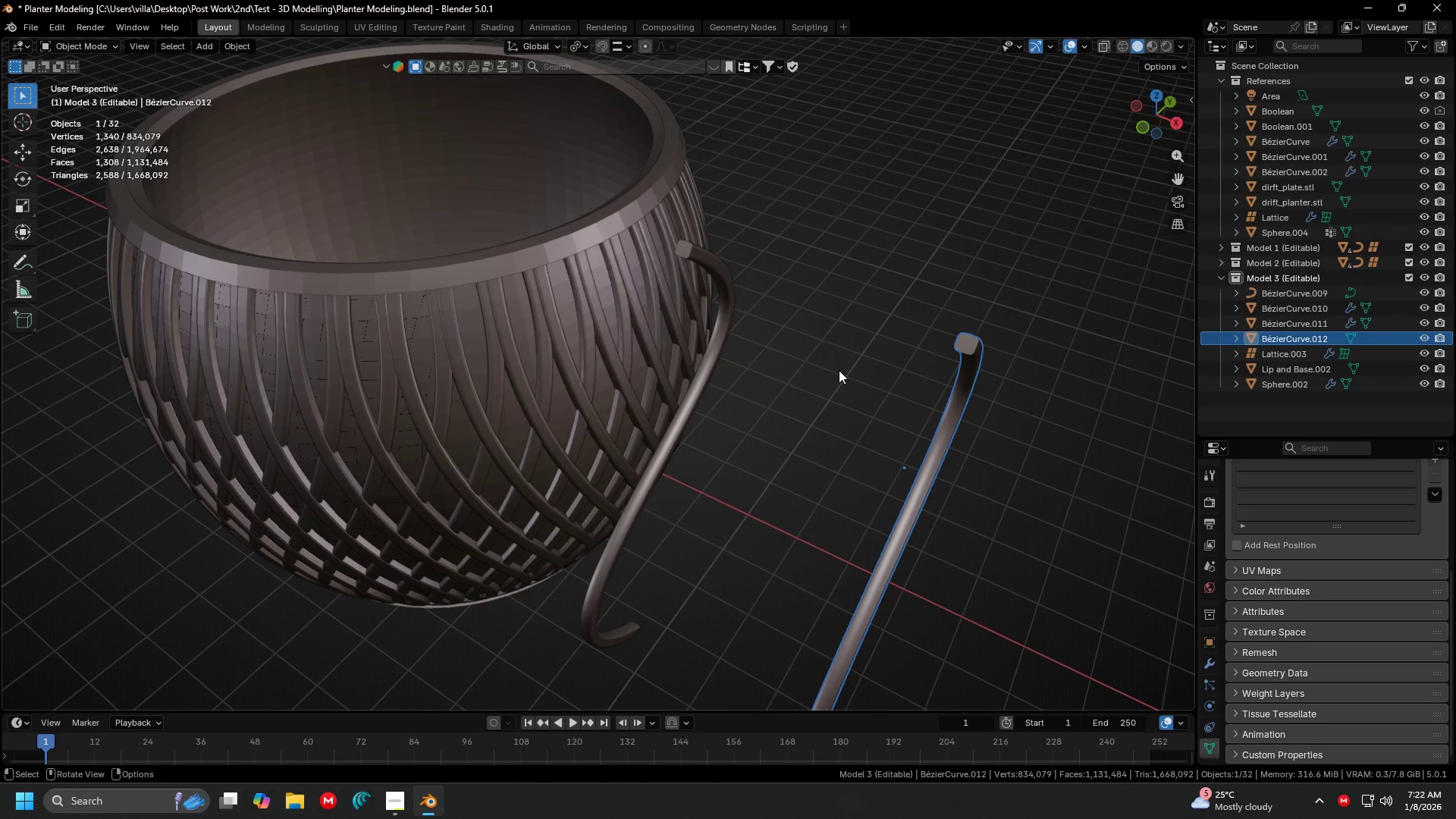 
left_click([708, 397])
 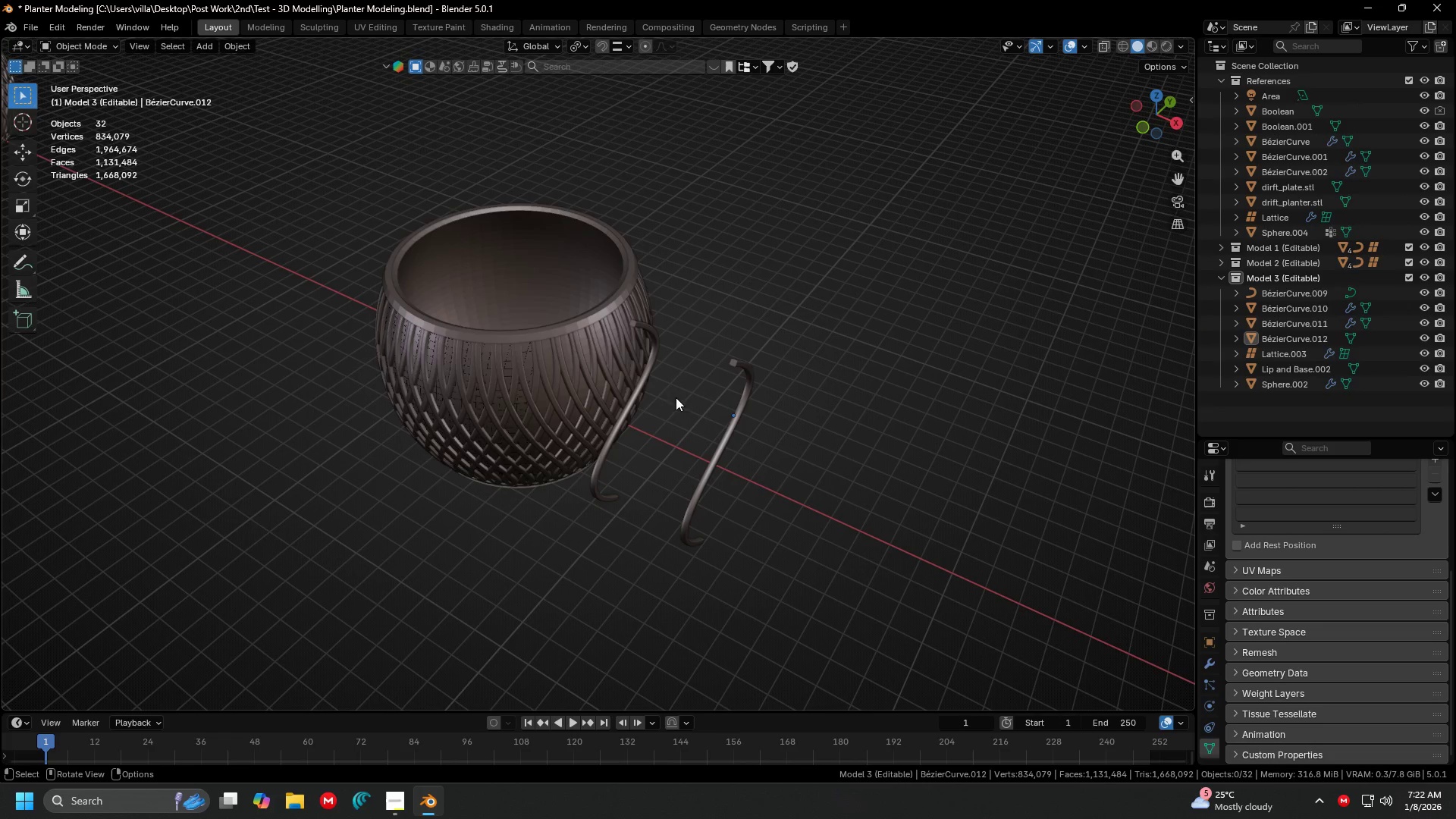 
key(Shift+ShiftLeft)
 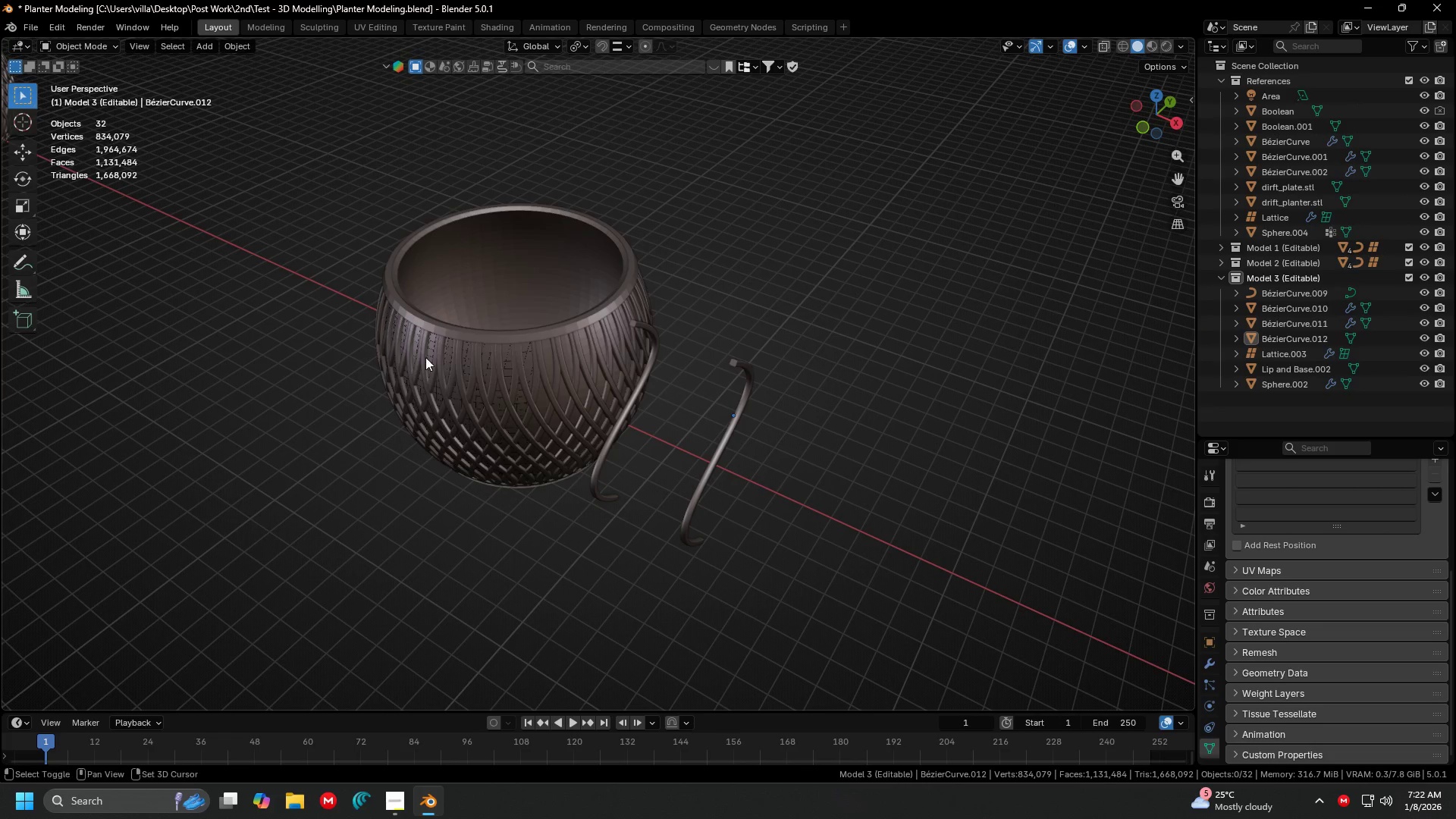 
scroll: coordinate [839, 370], scroll_direction: down, amount: 4.0
 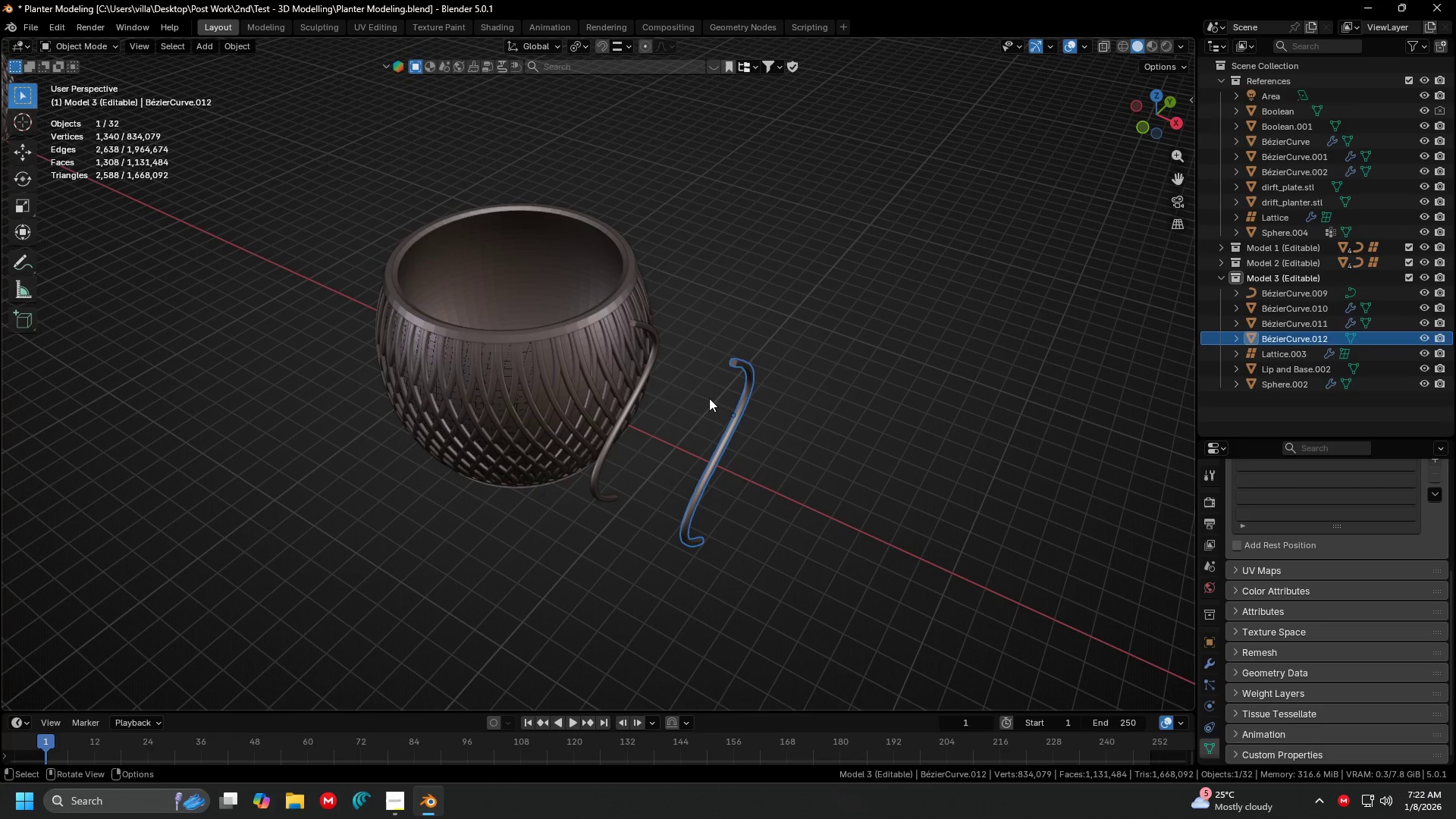 
left_click([378, 290])
 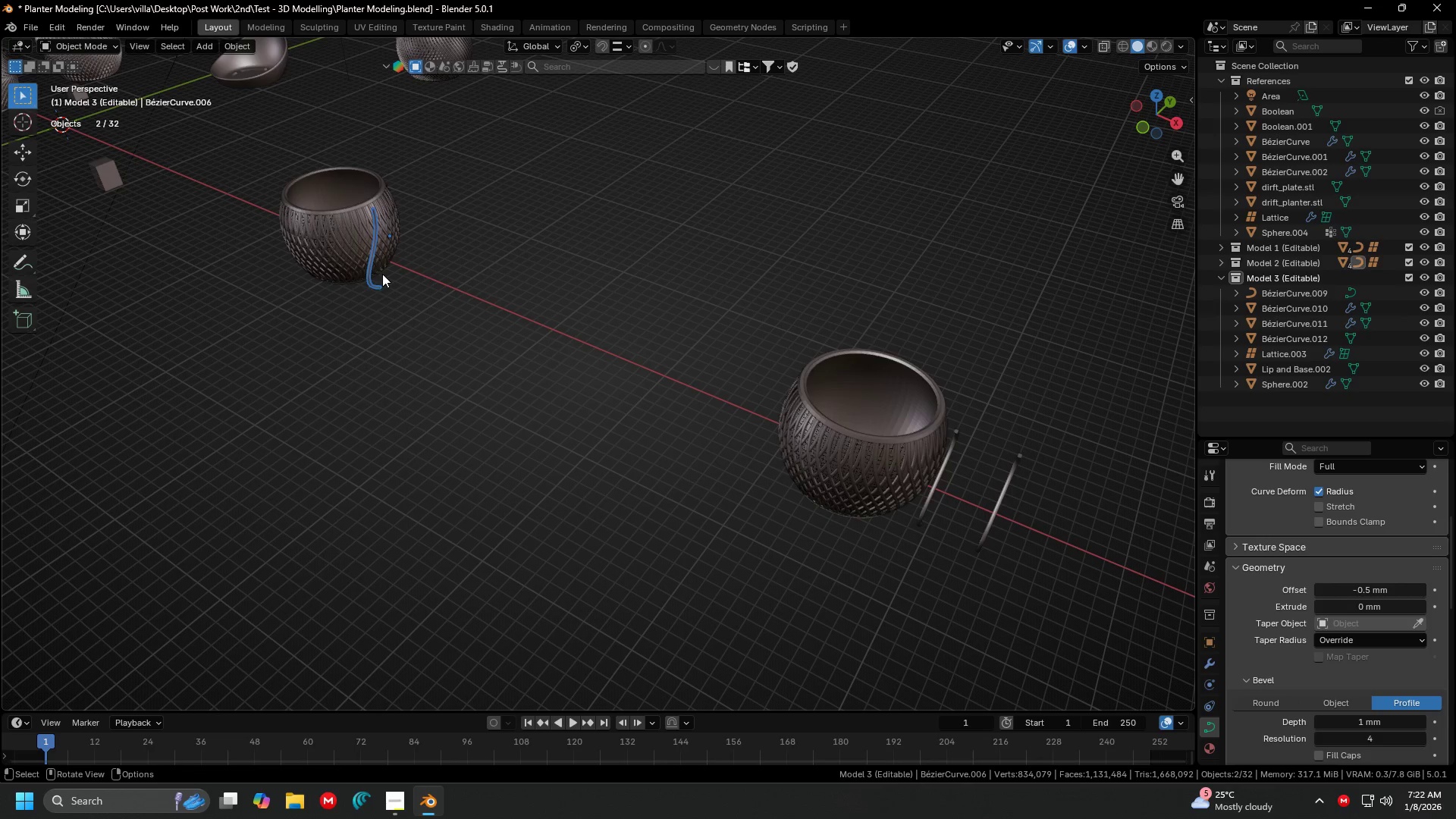 
scroll: coordinate [563, 332], scroll_direction: down, amount: 4.0
 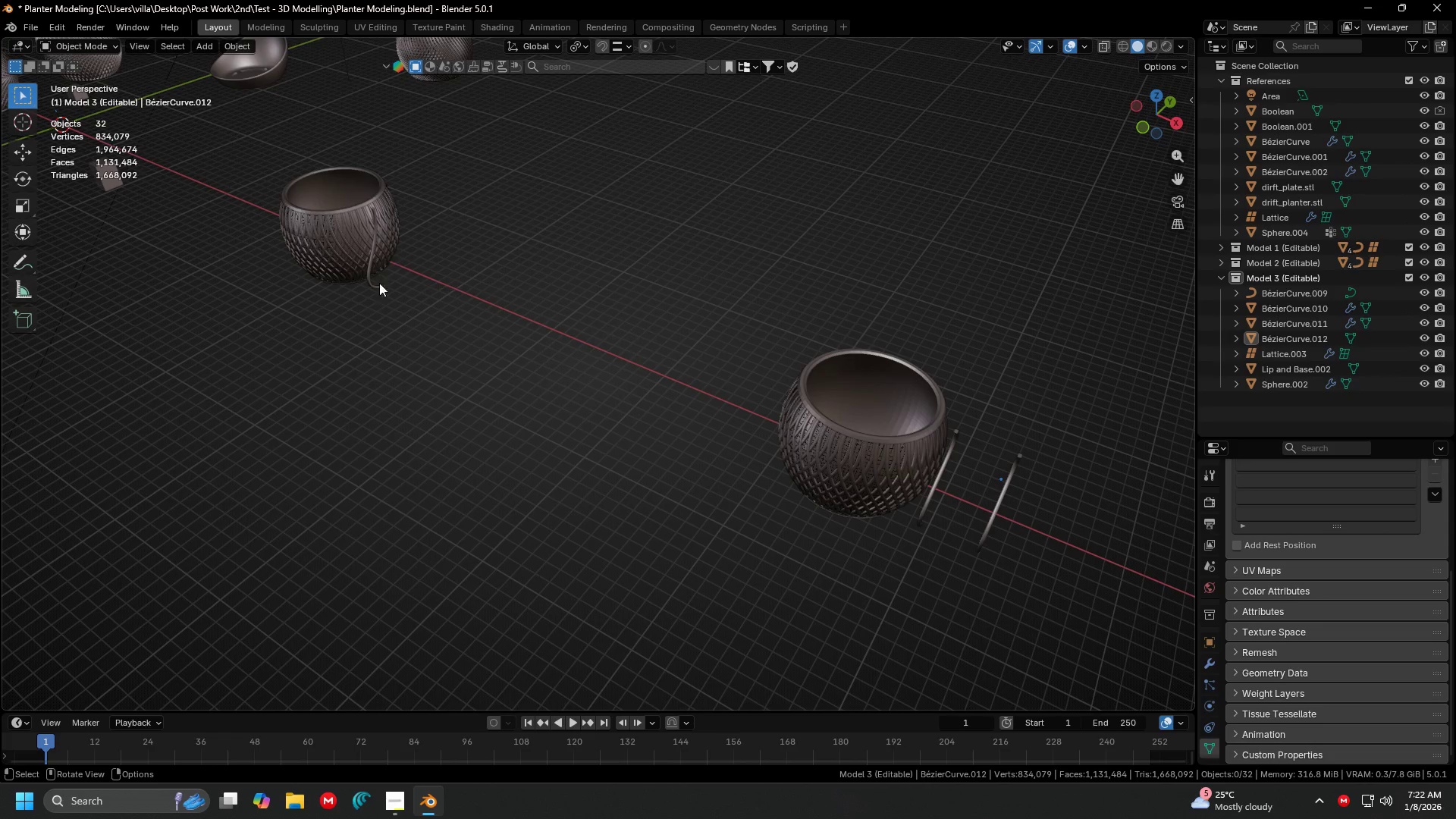 
key(Shift+ShiftLeft)
 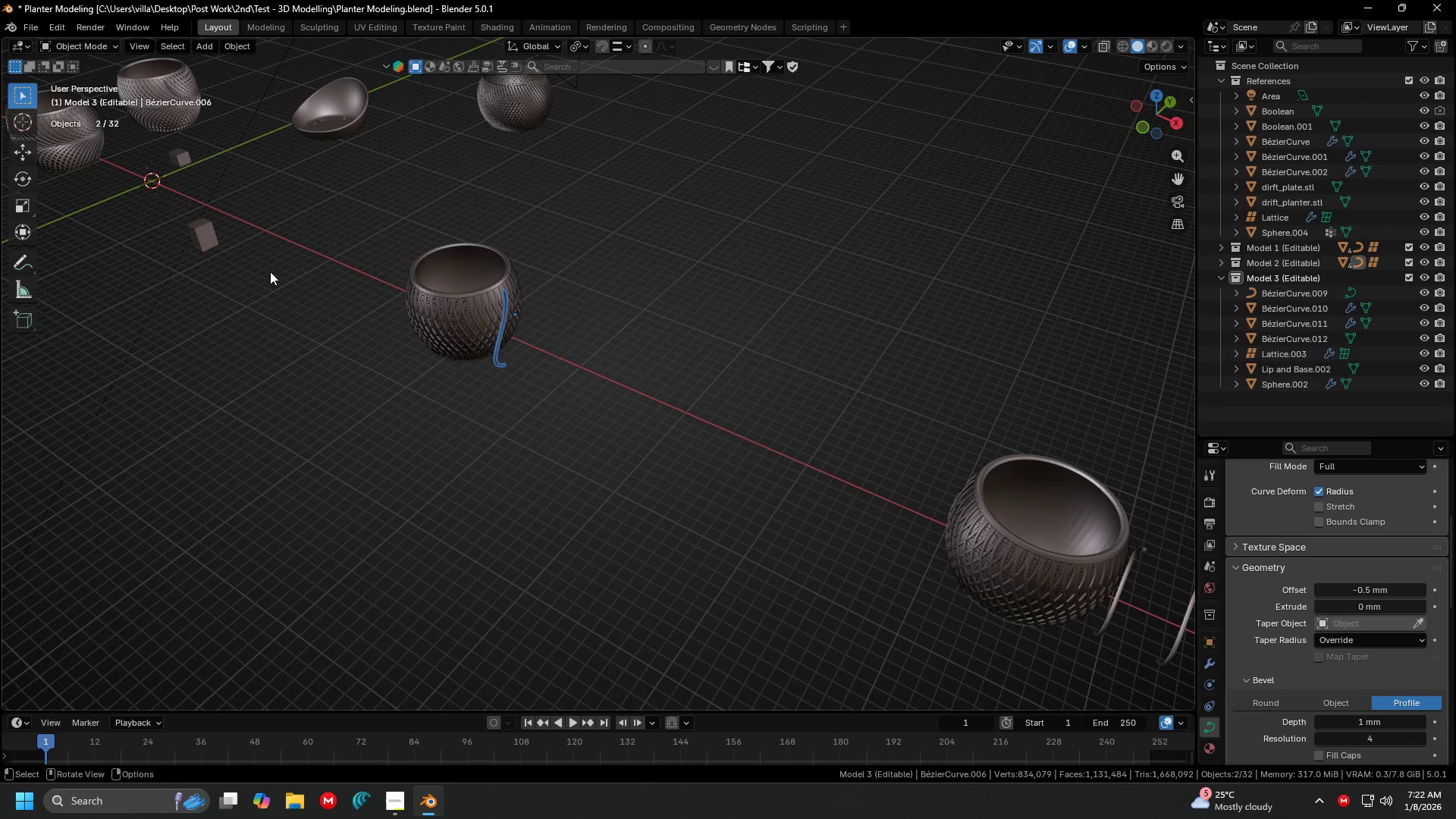 
left_click([222, 235])
 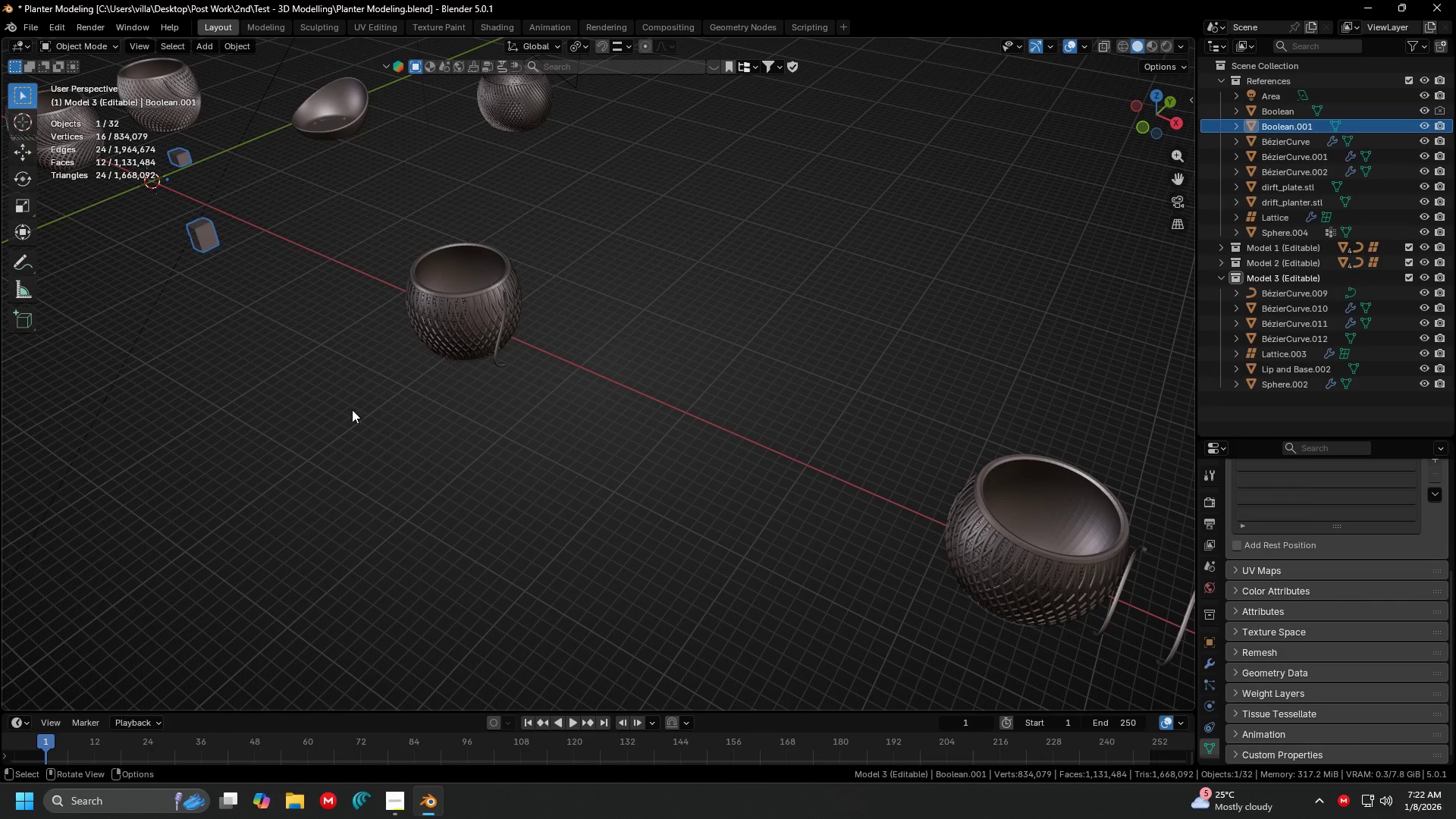 
key(Shift+D)
 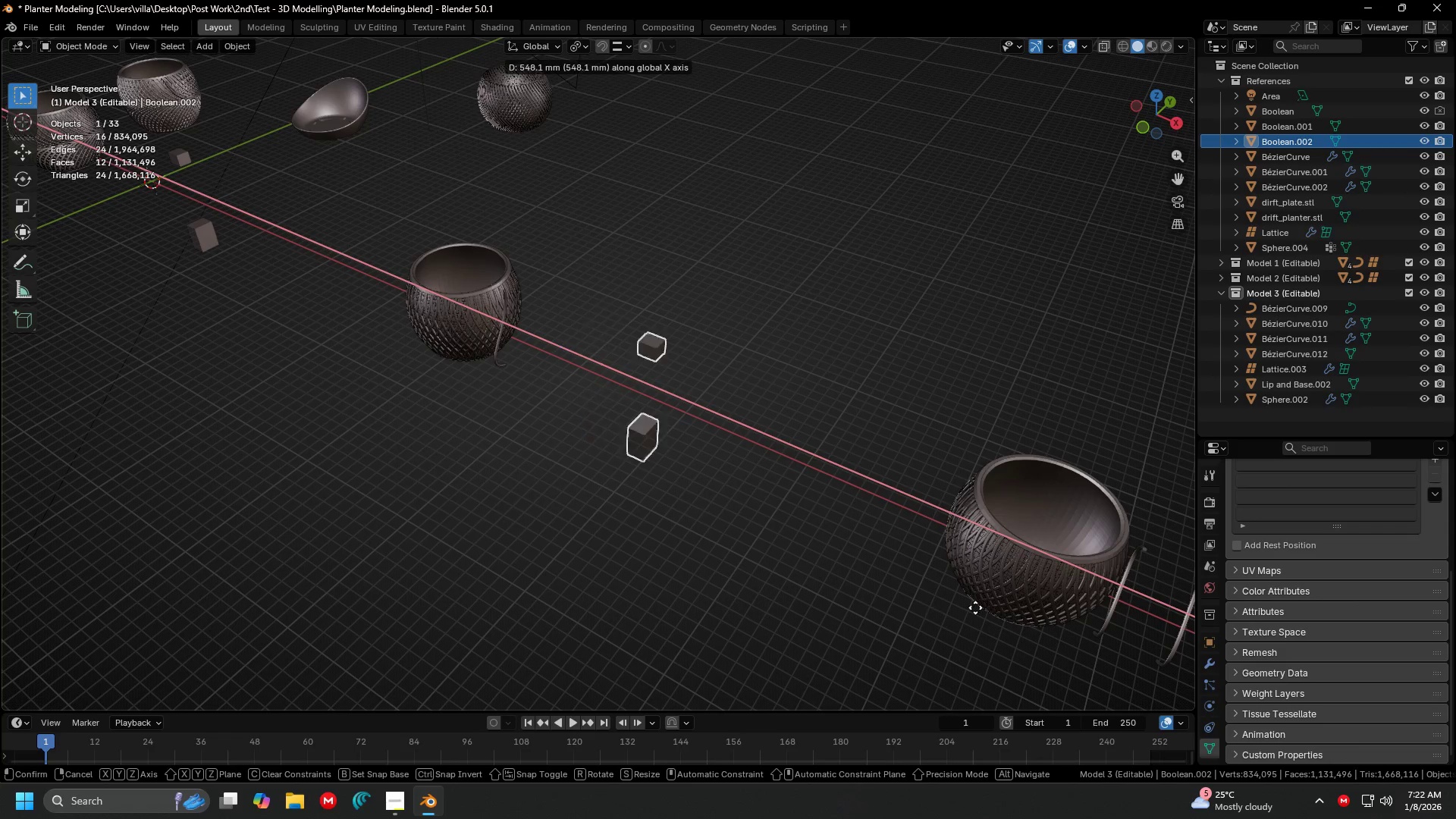 
left_click([983, 608])
 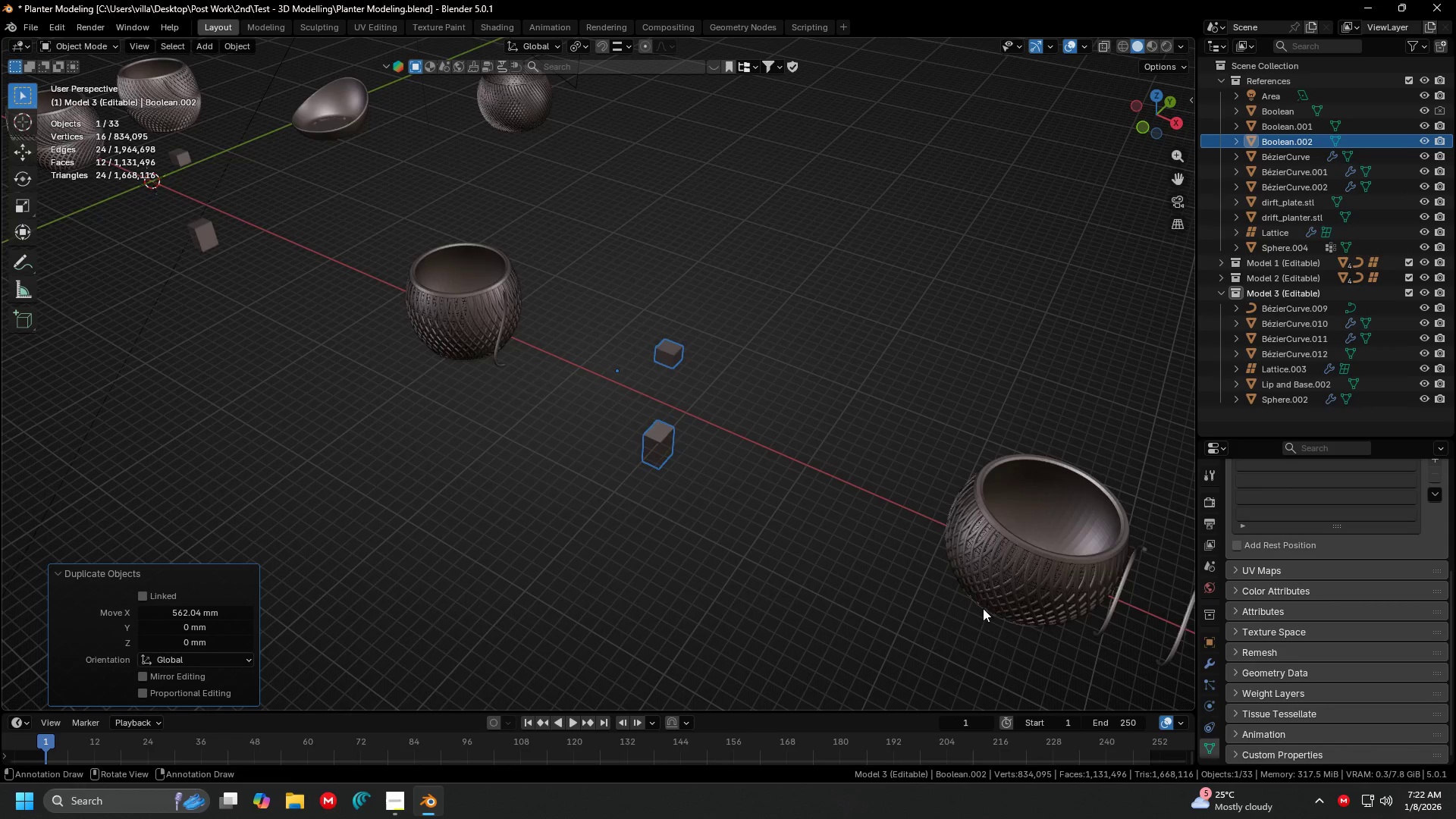 
key(7)
 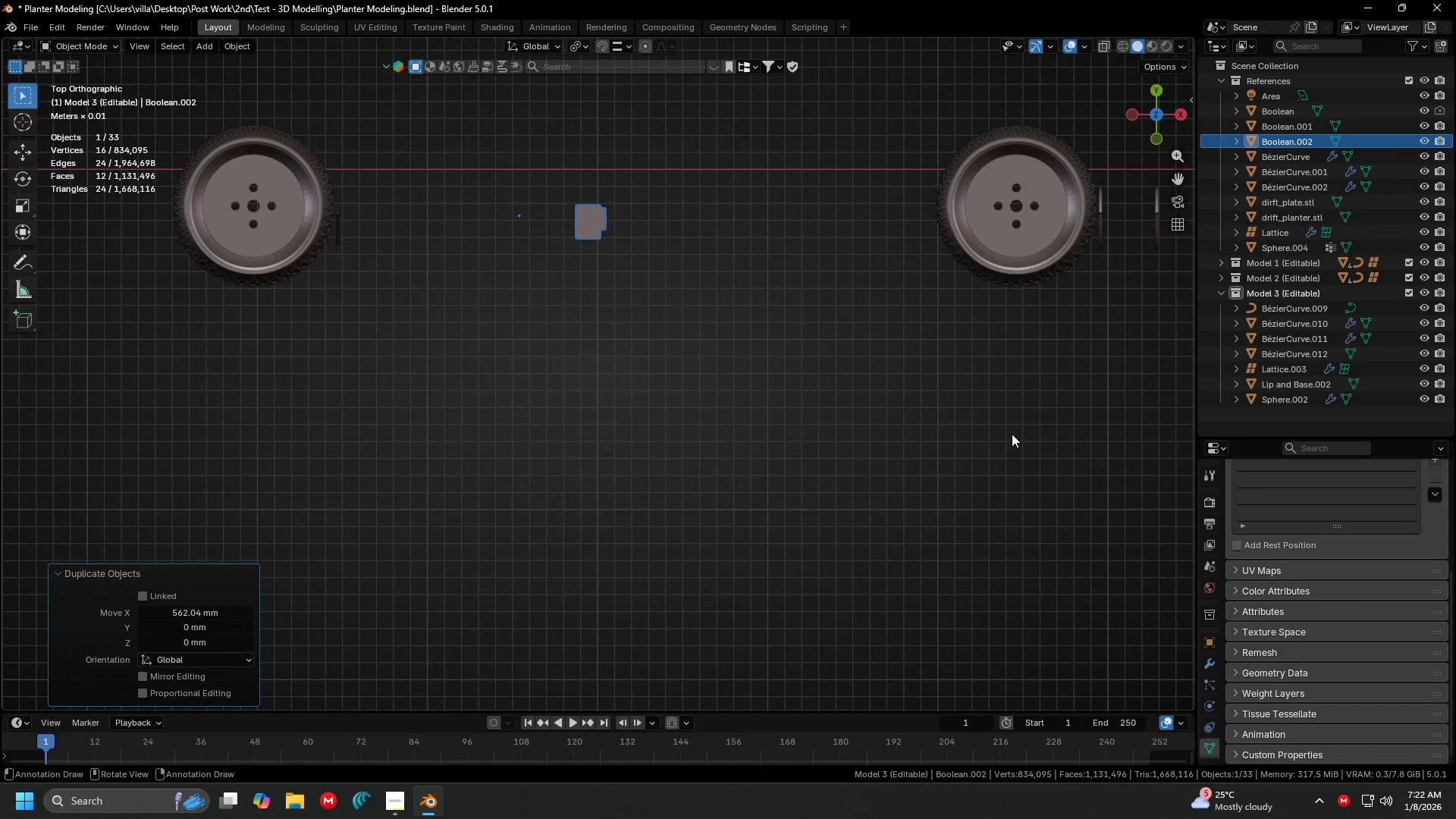 
key(Shift+ShiftLeft)
 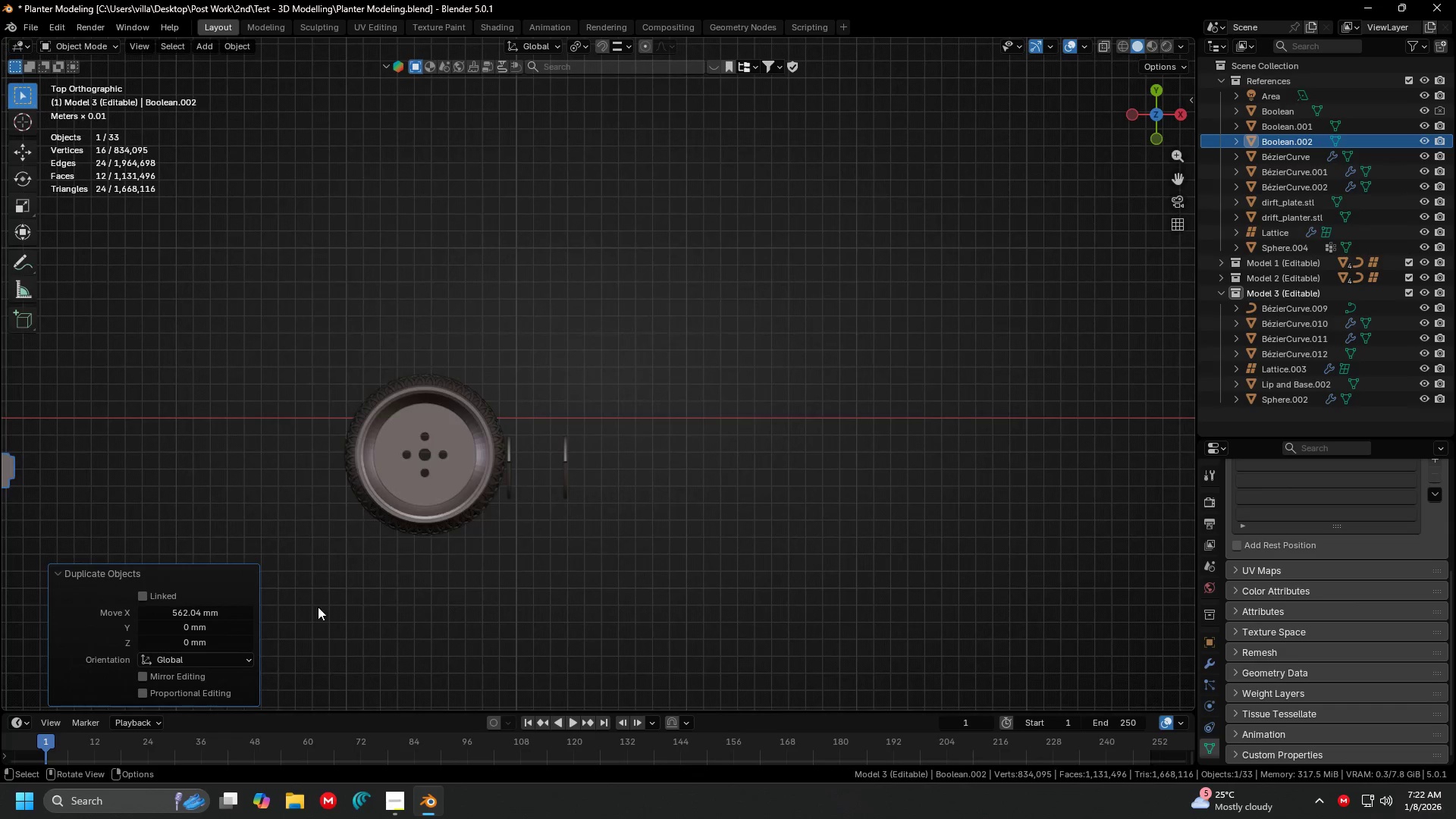 
key(G)
 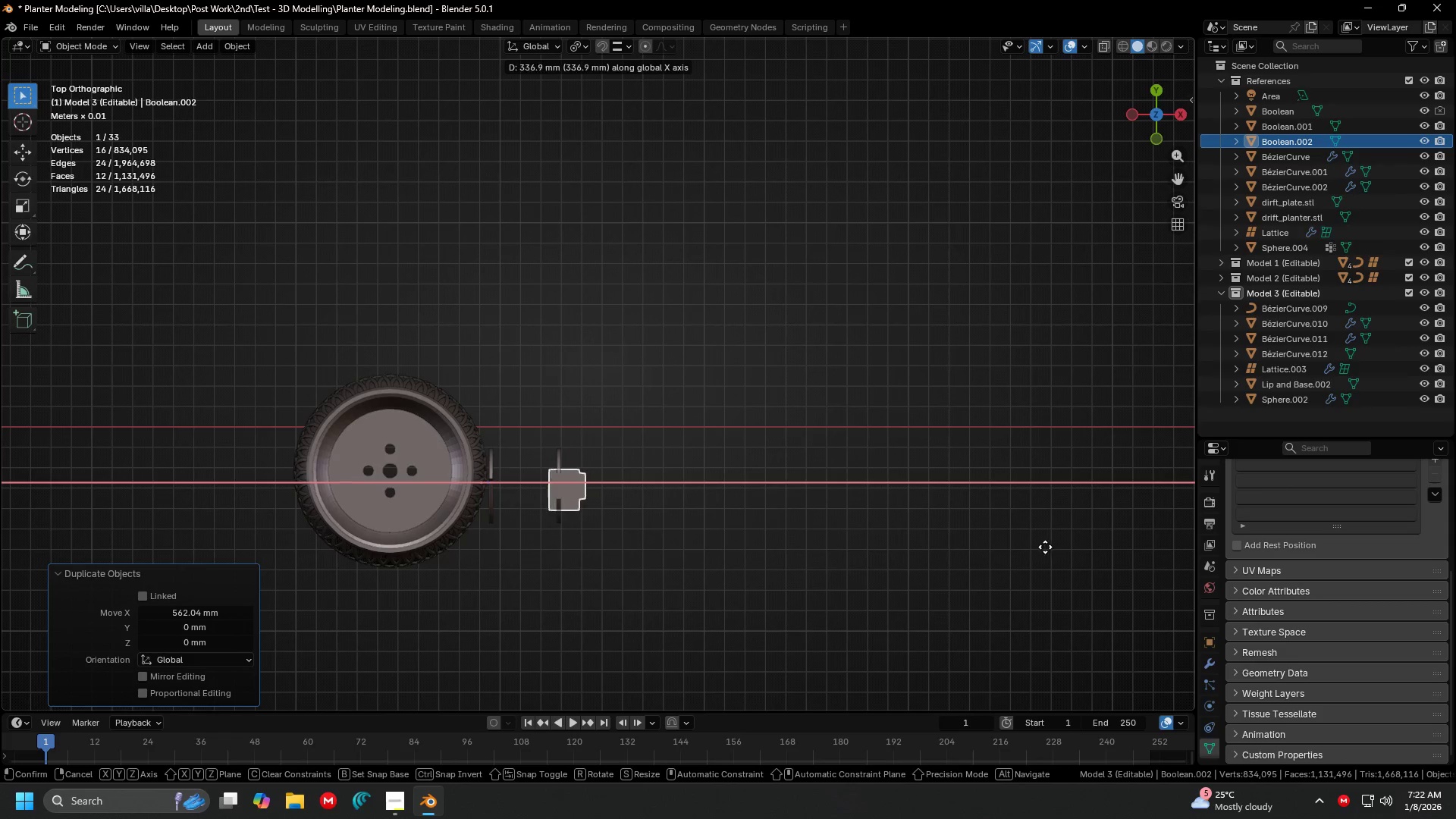 
scroll: coordinate [324, 584], scroll_direction: up, amount: 1.0
 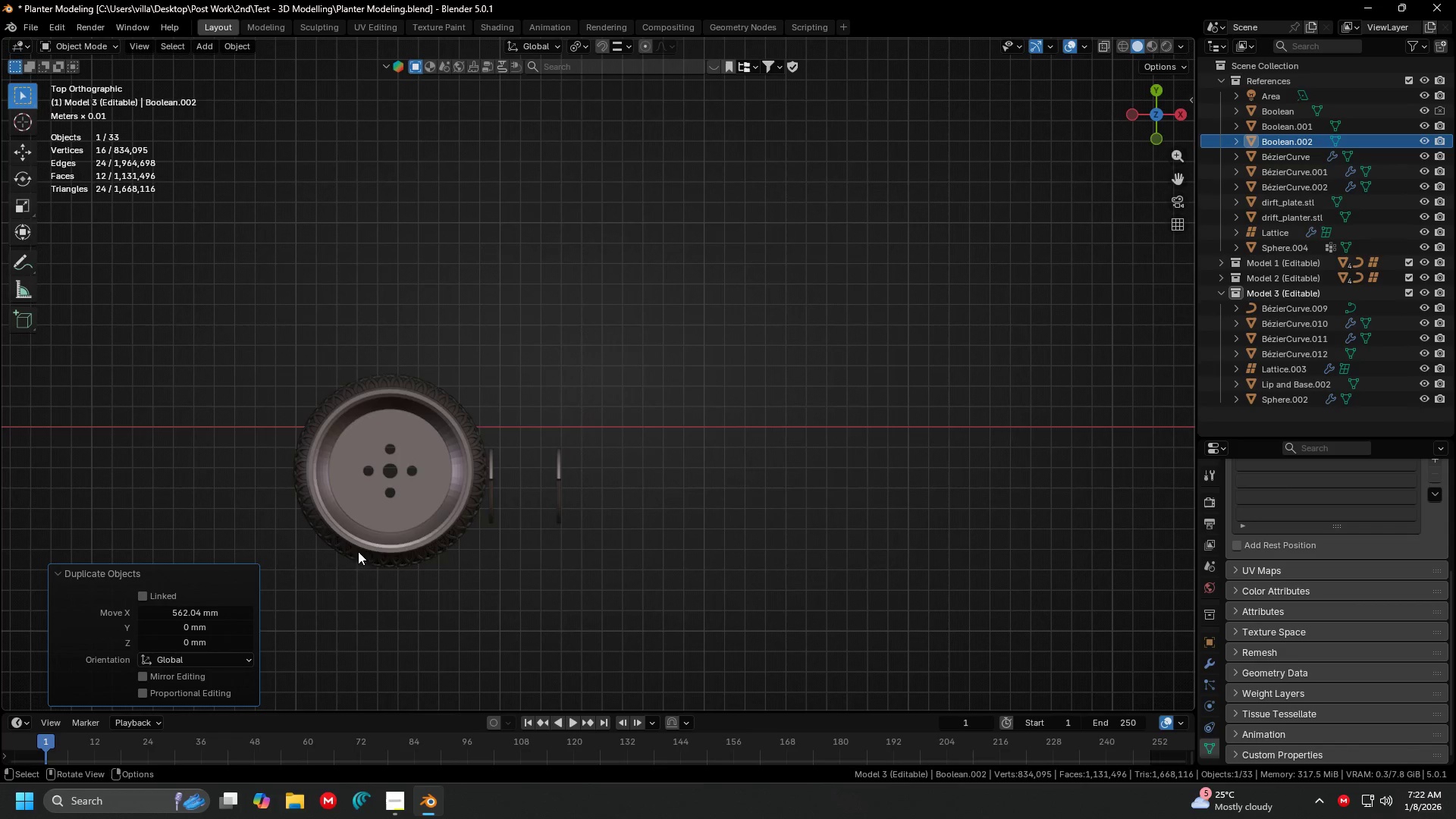 
left_click([1043, 547])
 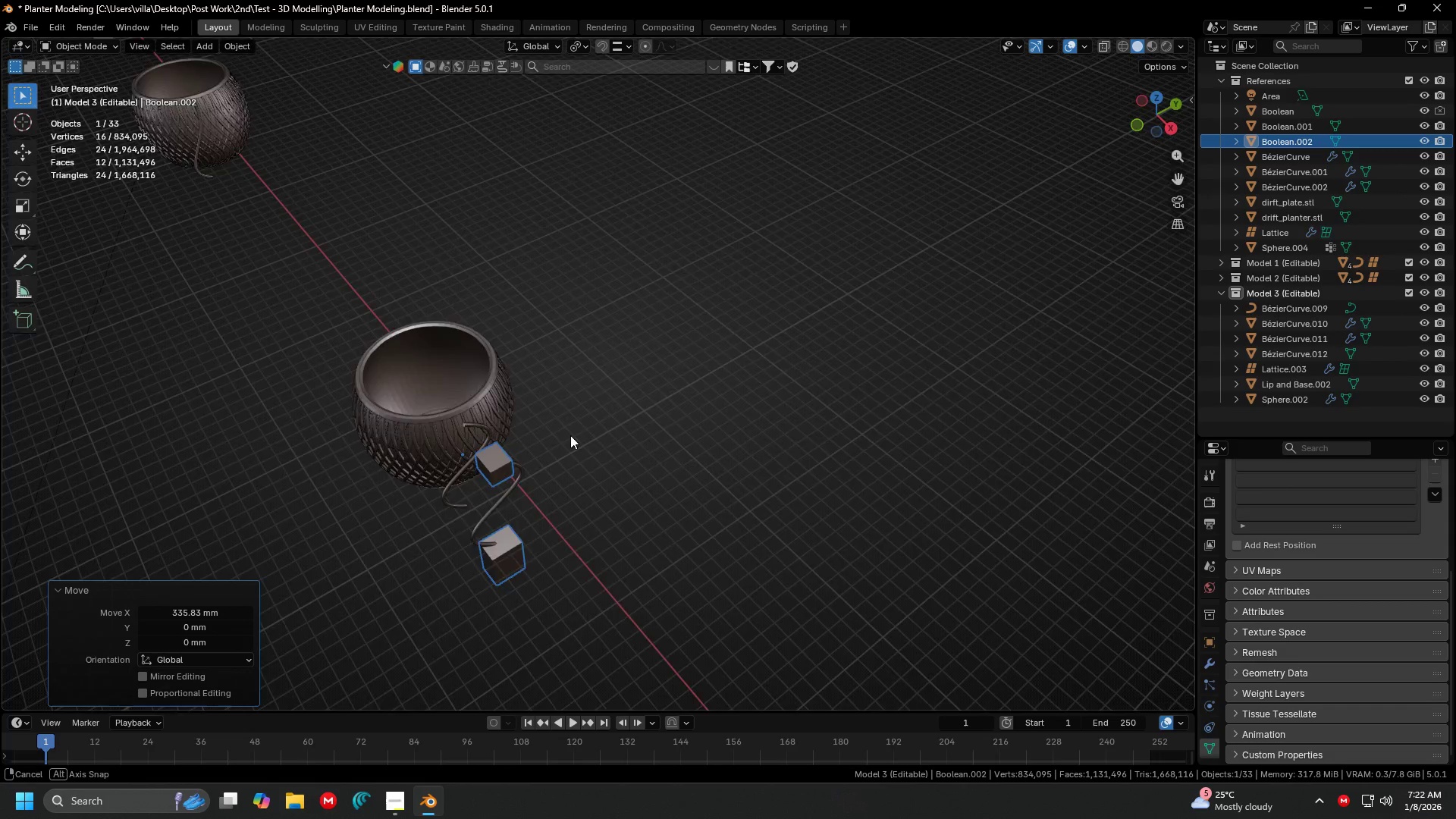 
key(Shift+ShiftLeft)
 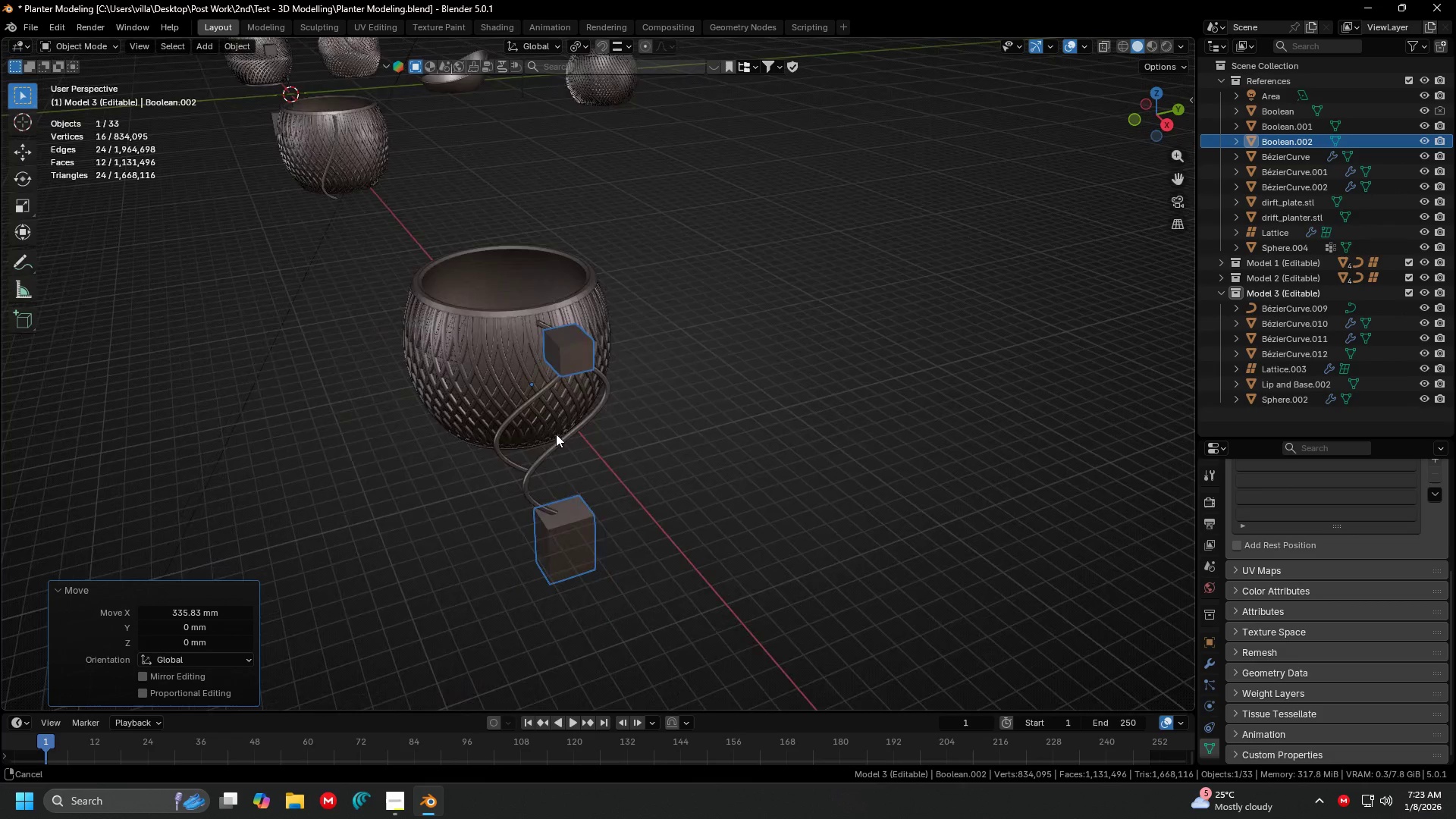 
scroll: coordinate [549, 398], scroll_direction: up, amount: 2.0
 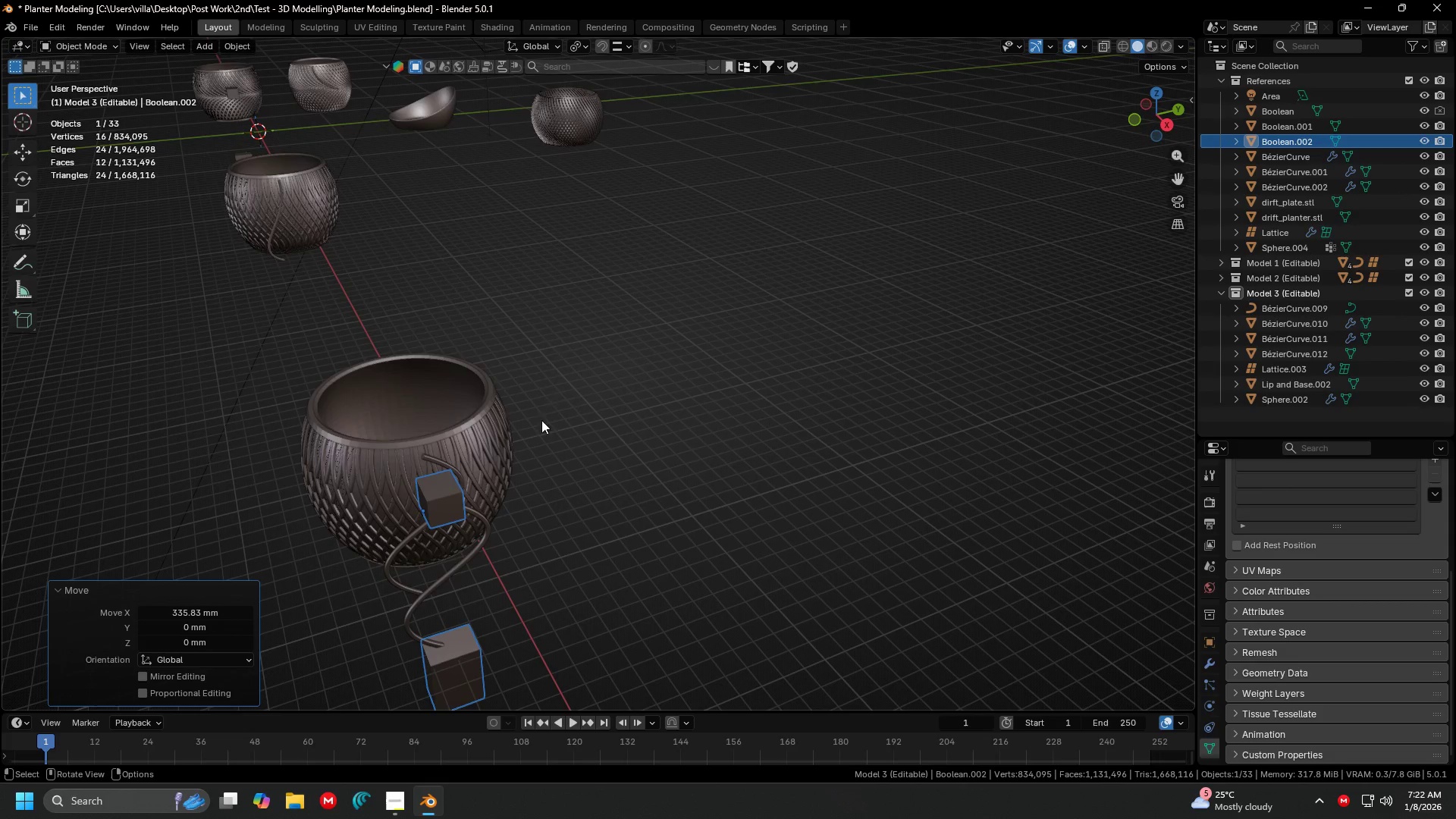 
hold_key(key=ShiftLeft, duration=0.31)
 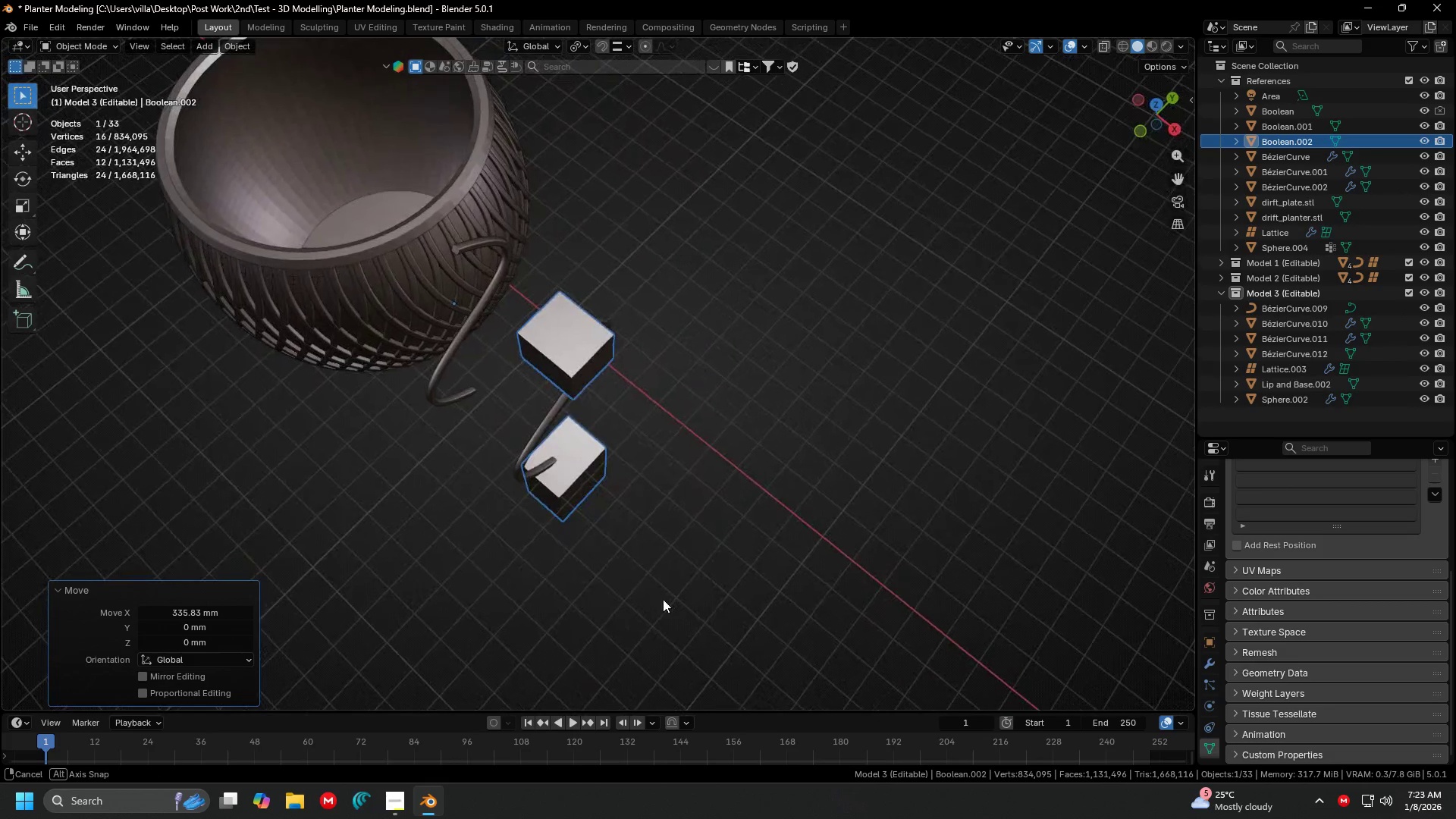 
scroll: coordinate [560, 432], scroll_direction: up, amount: 3.0
 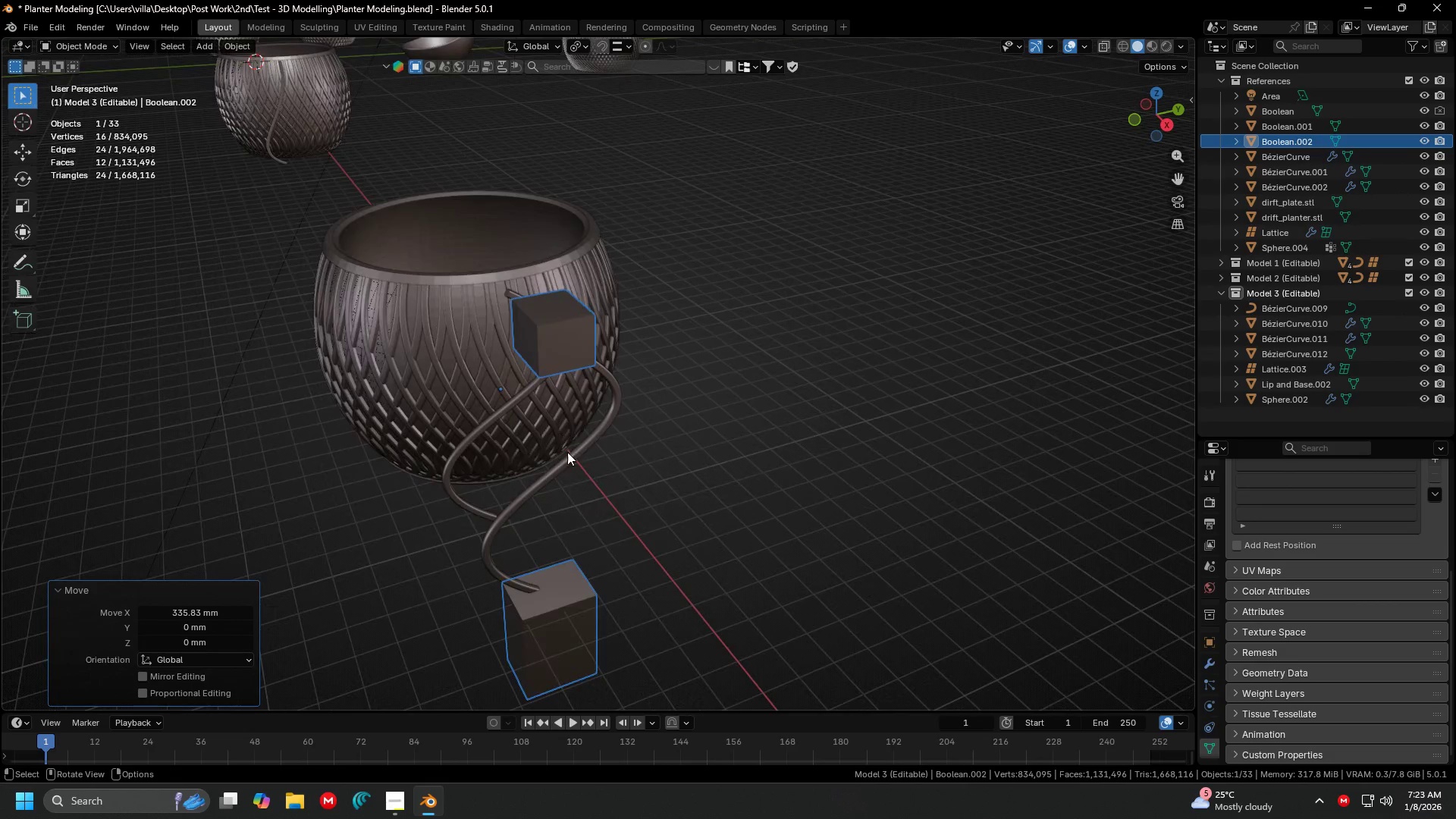 
key(Tab)
 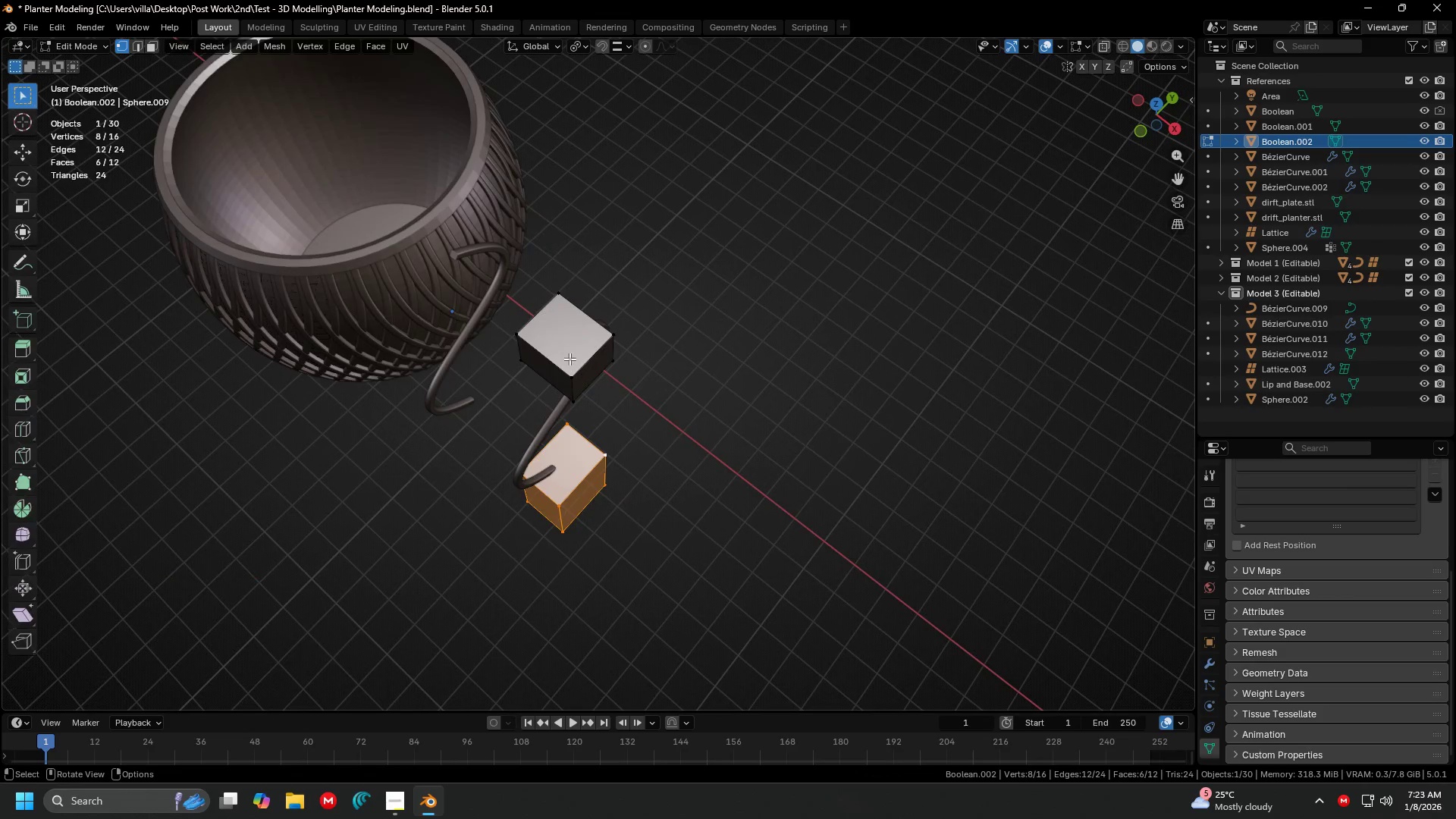 
left_click([571, 359])
 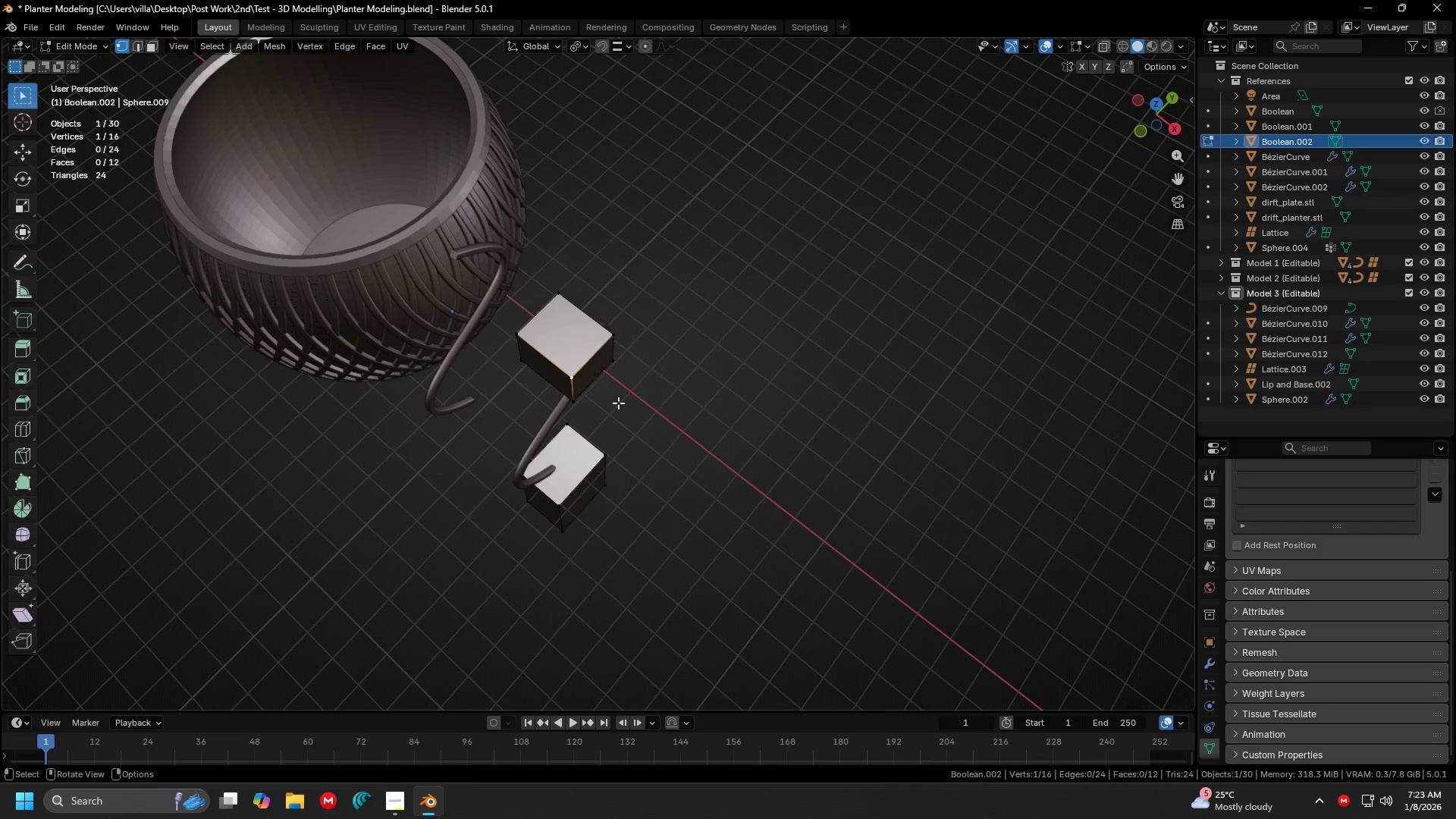 
type(asZ)
 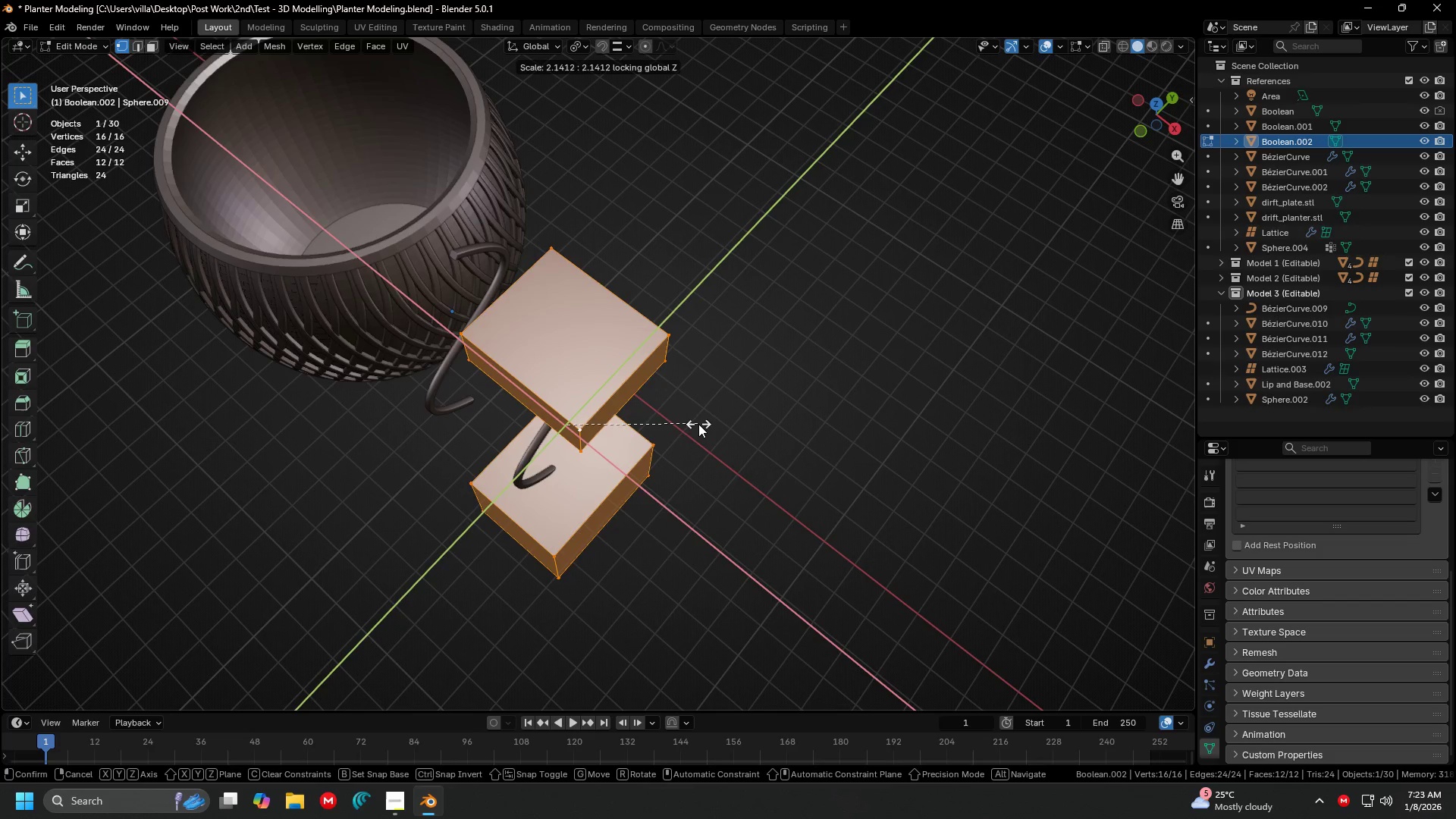 
left_click([698, 424])
 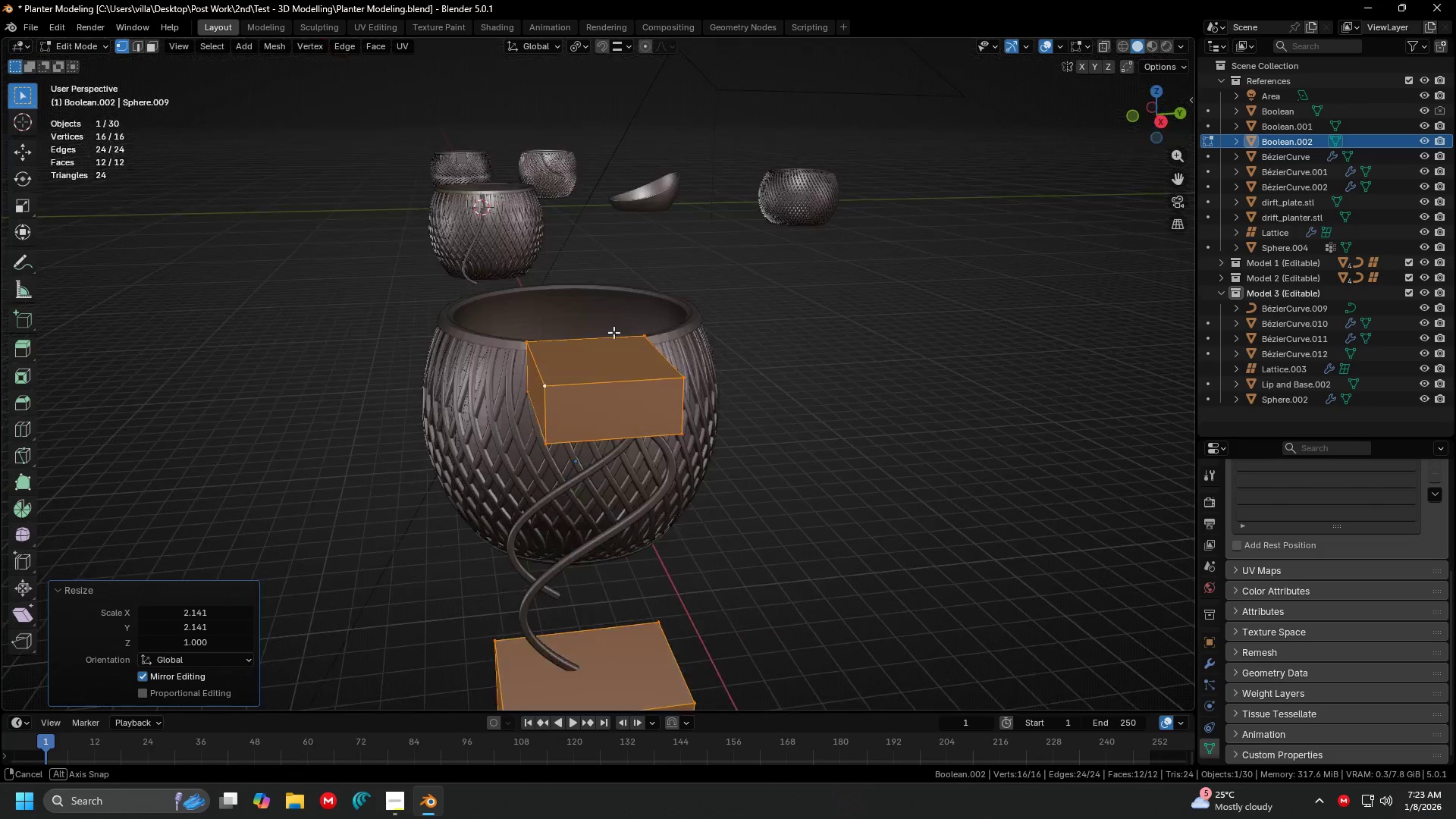 
key(Tab)
 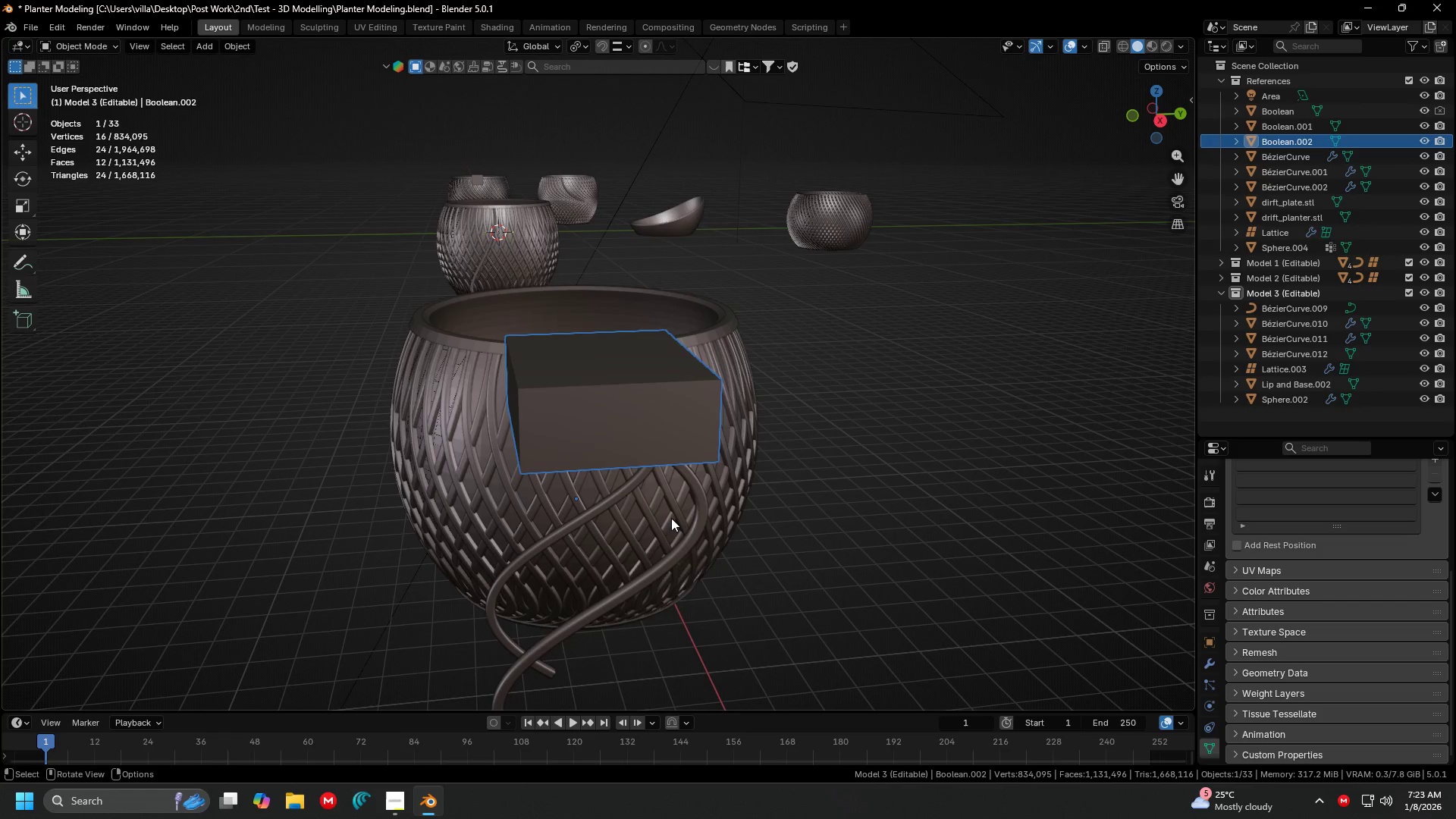 
key(Shift+ShiftLeft)
 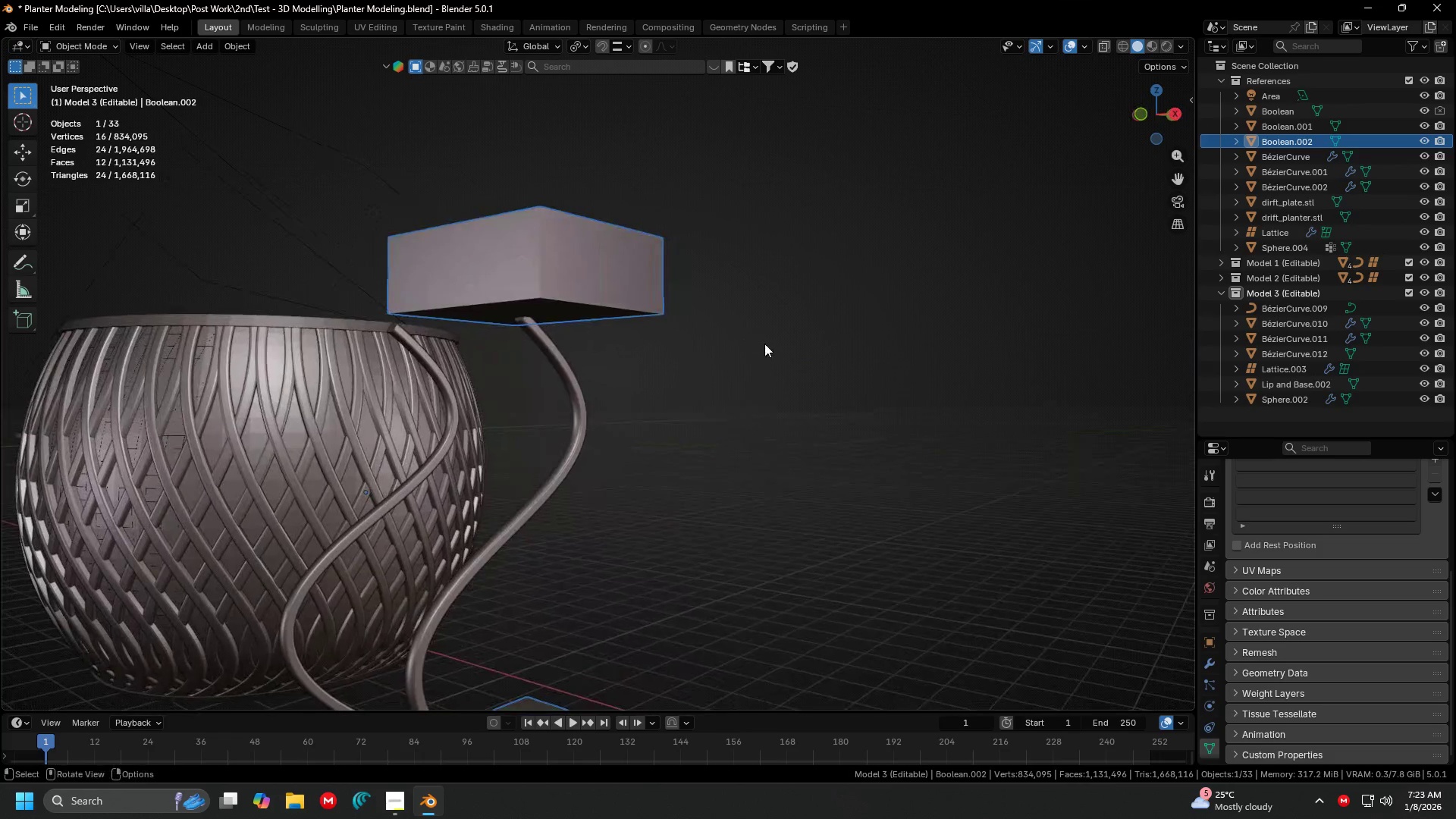 
scroll: coordinate [642, 376], scroll_direction: up, amount: 13.0
 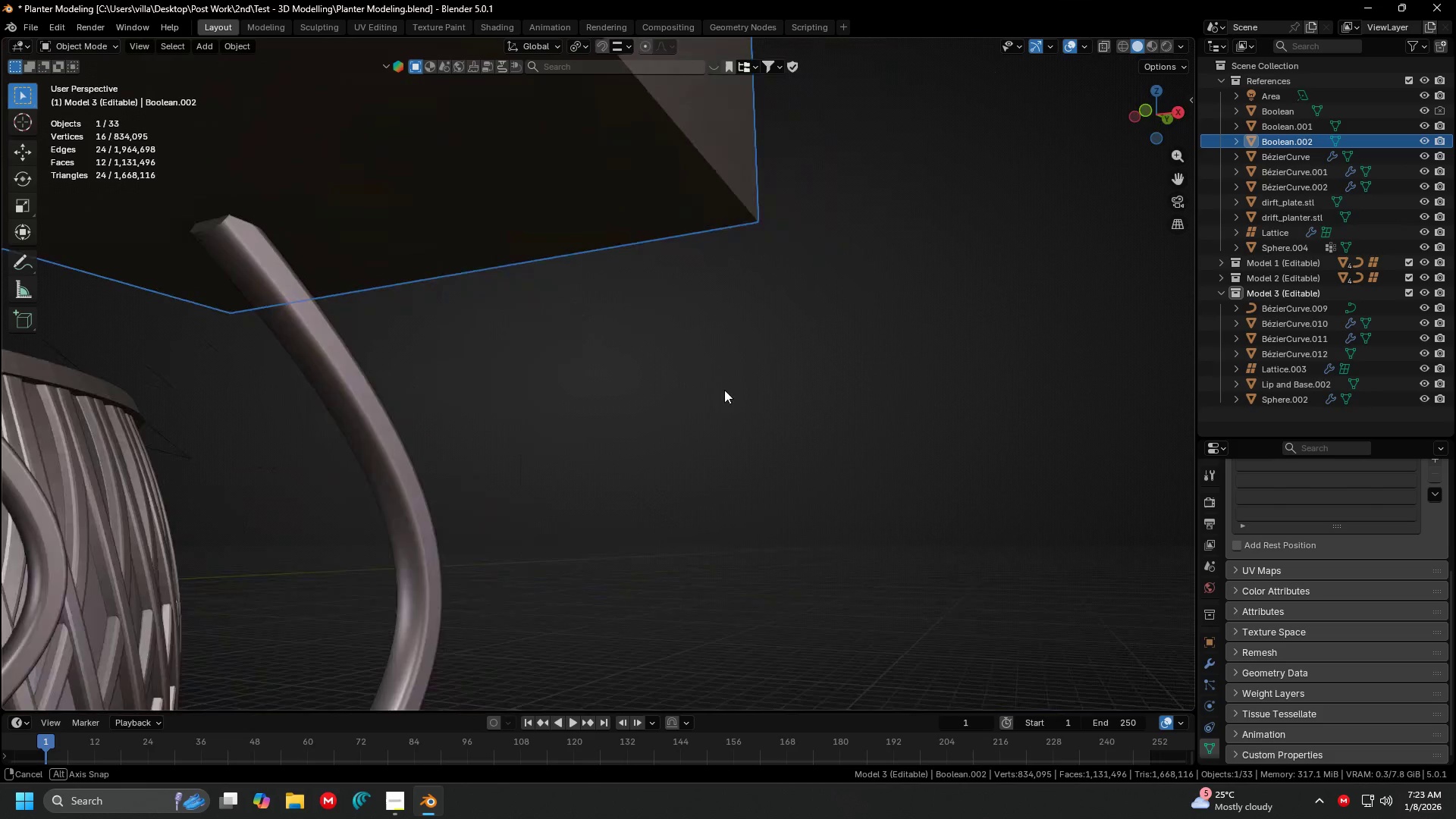 
hold_key(key=ShiftLeft, duration=0.33)
 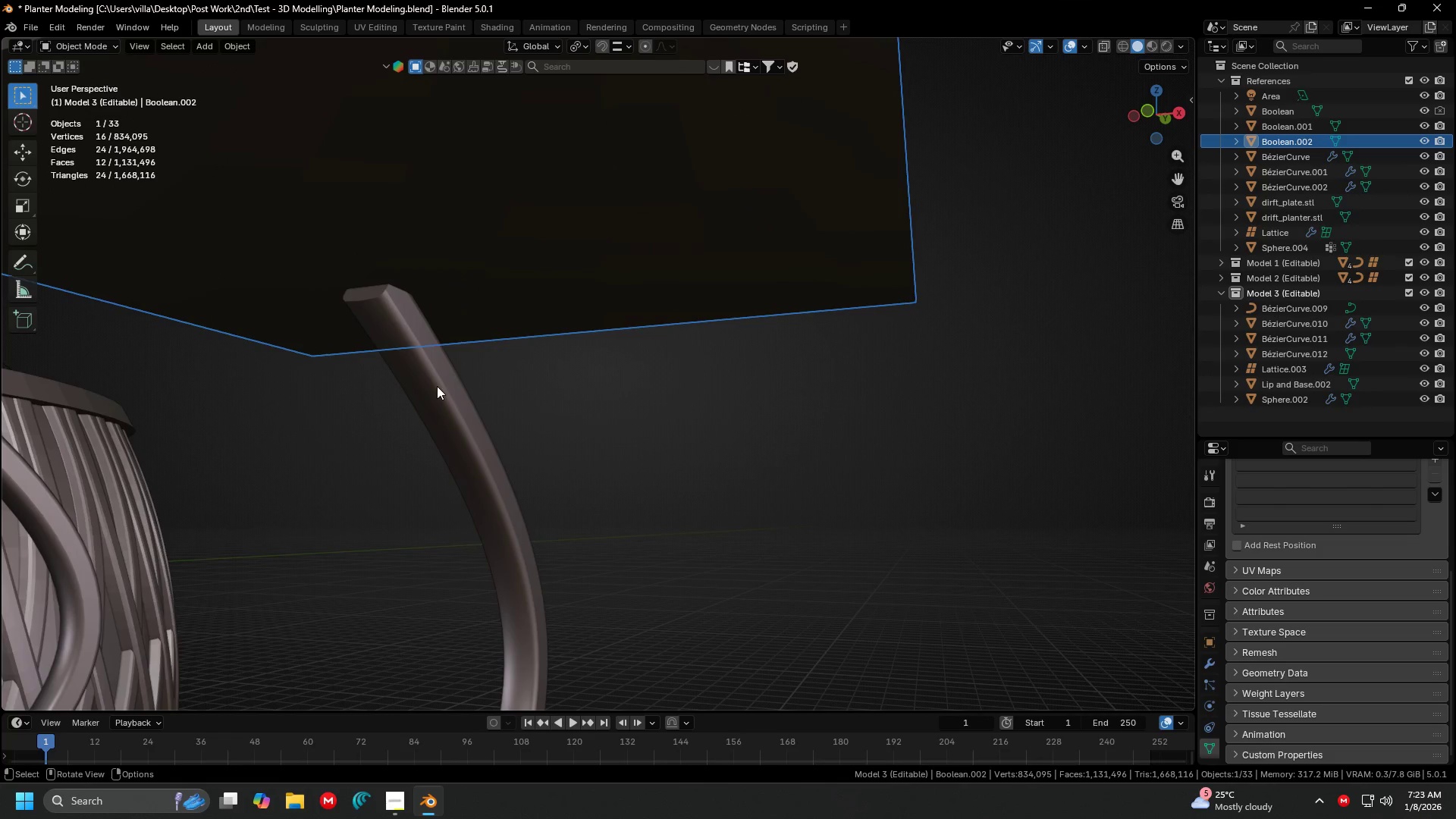 
key(Shift+ShiftLeft)
 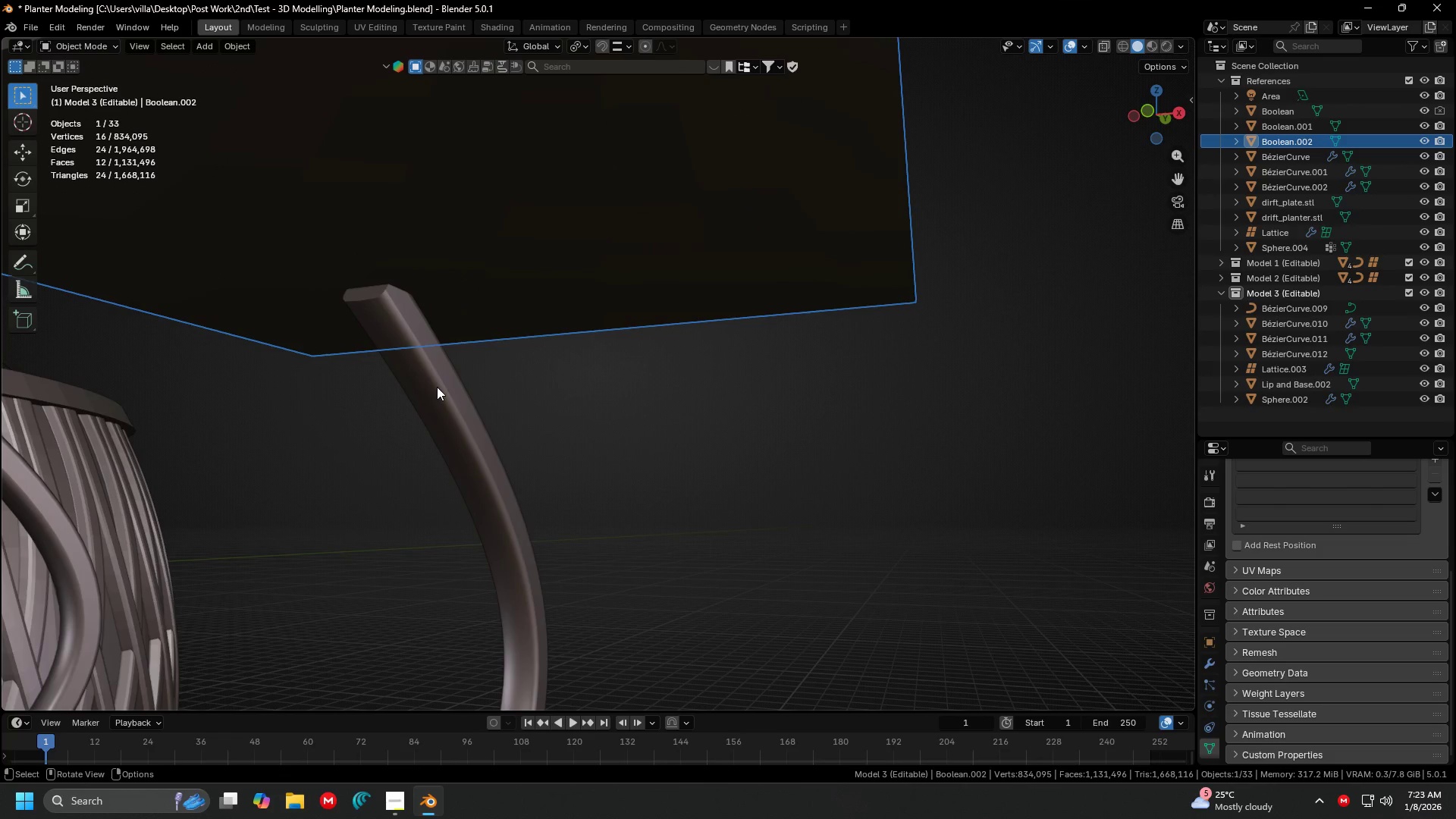 
key(3)
 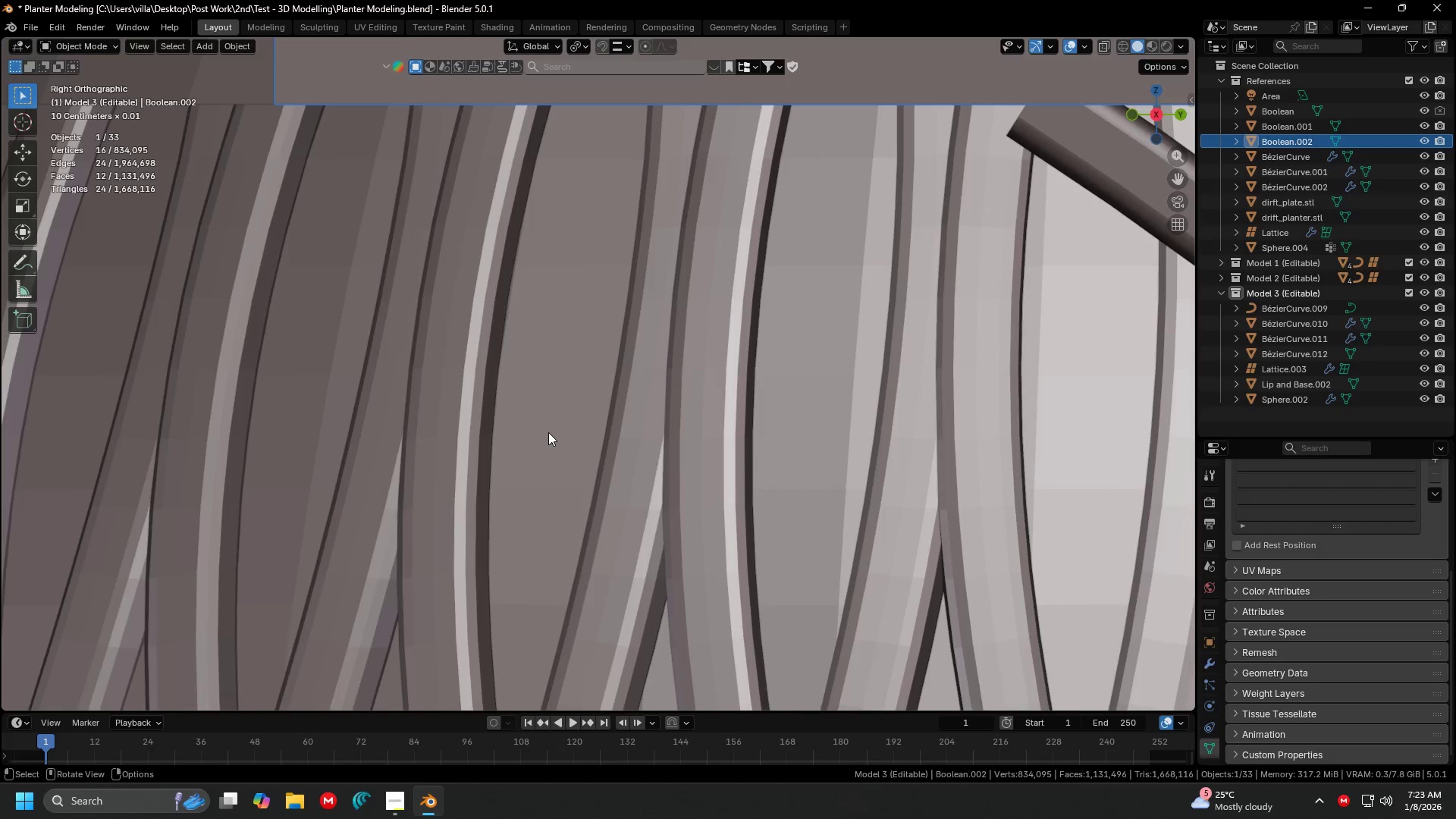 
hold_key(key=ShiftLeft, duration=0.31)
 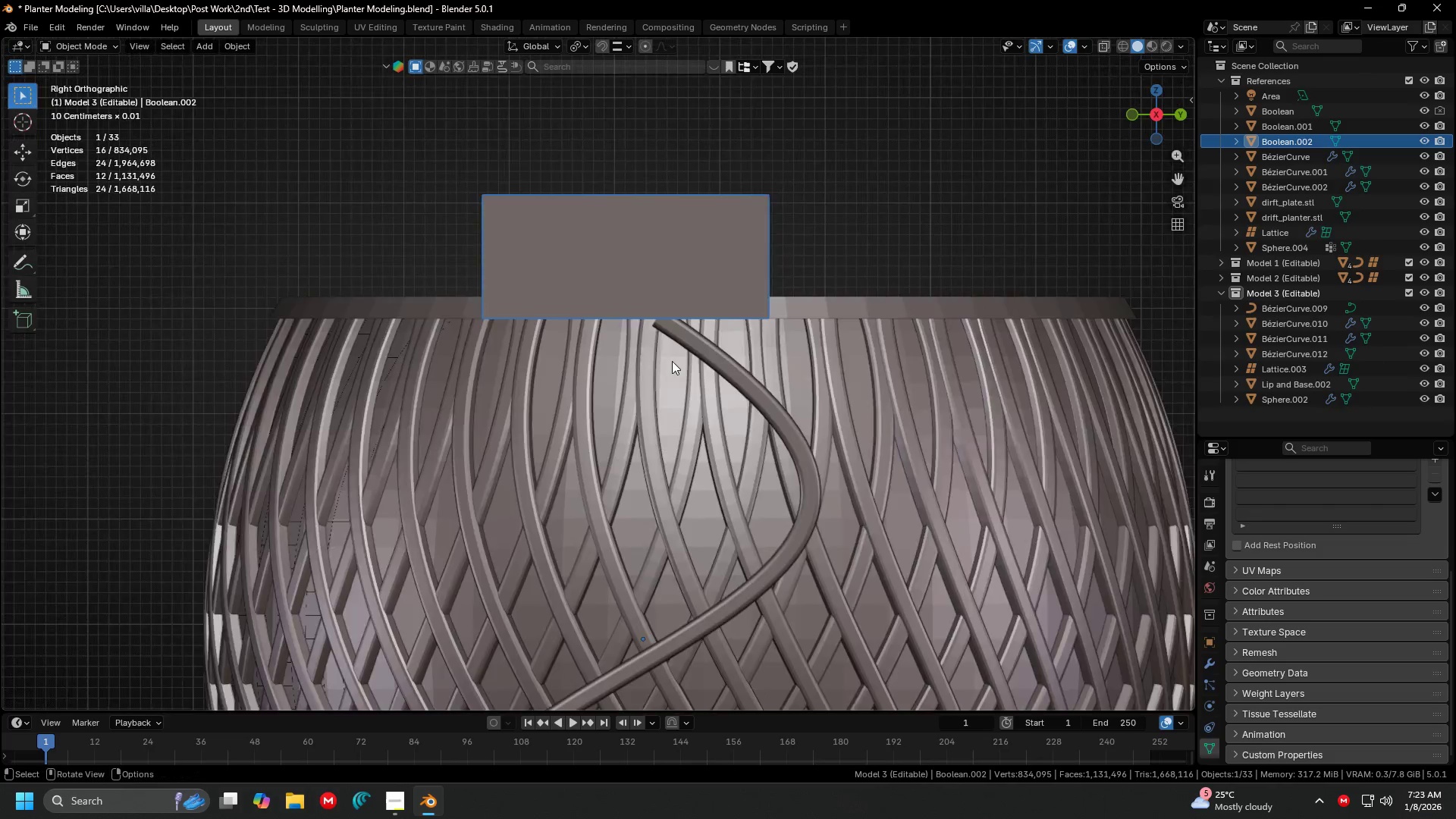 
scroll: coordinate [598, 422], scroll_direction: down, amount: 8.0
 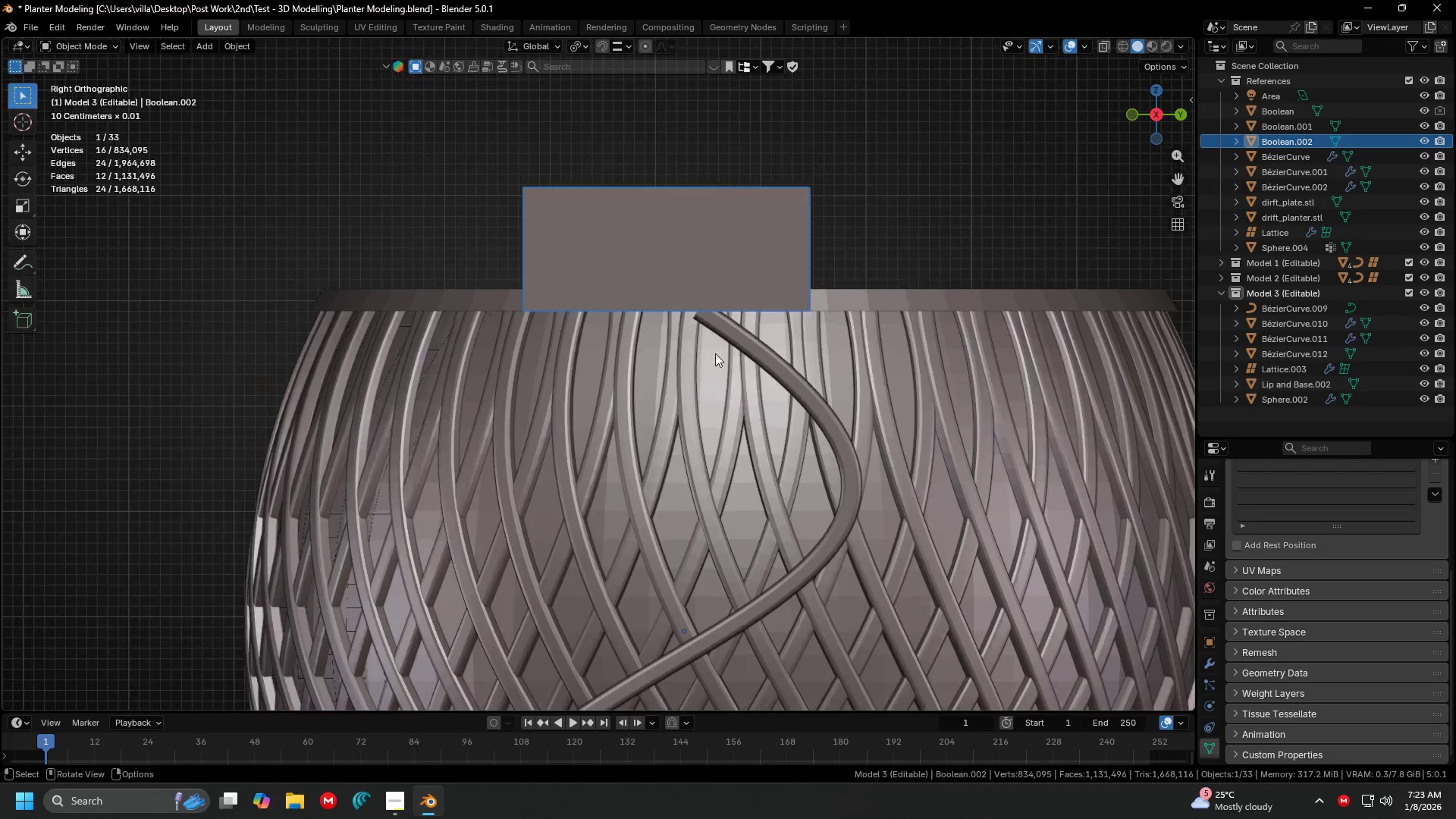 
scroll: coordinate [672, 361], scroll_direction: up, amount: 3.0
 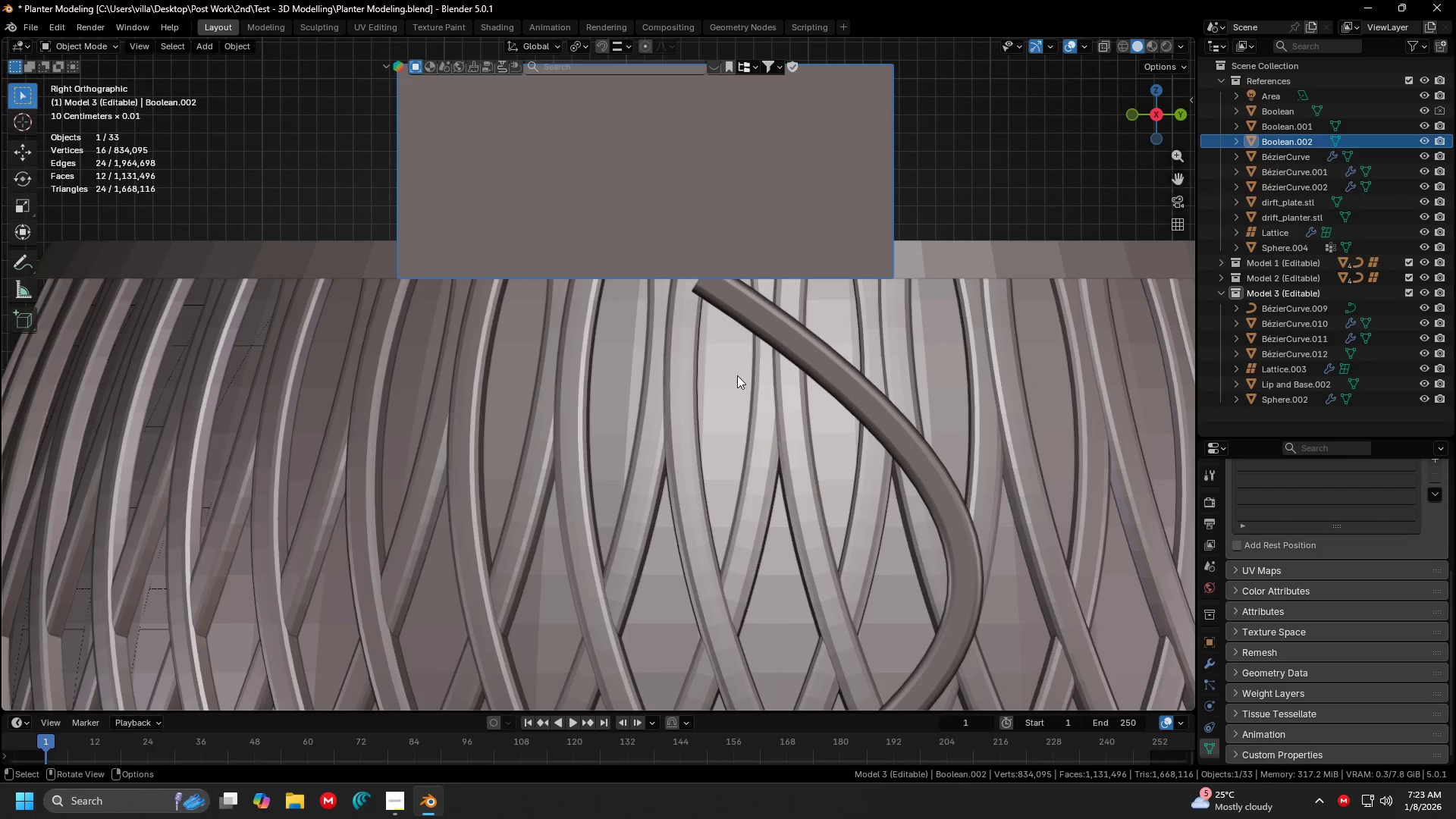 
scroll: coordinate [803, 337], scroll_direction: down, amount: 3.0
 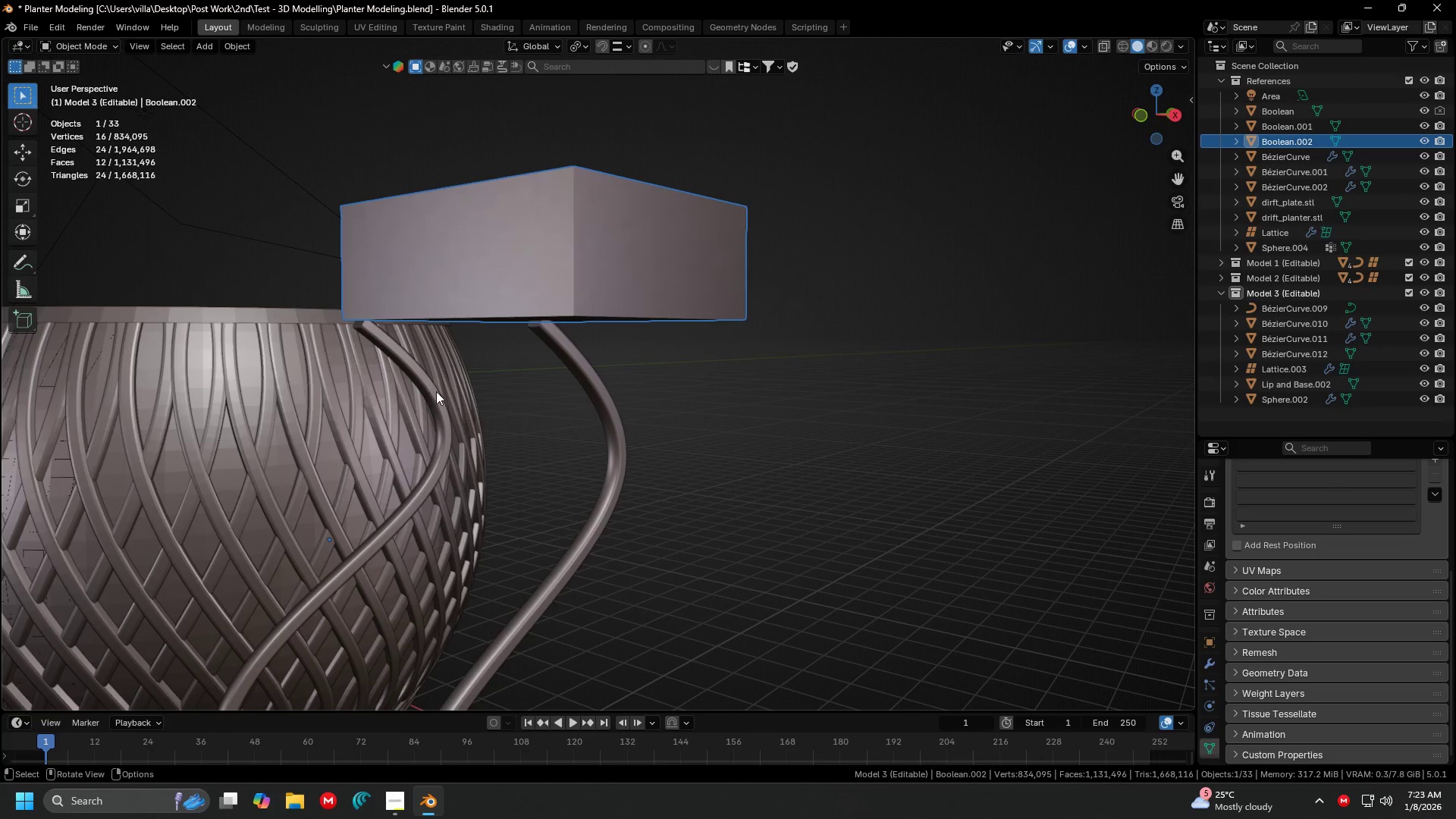 
left_click([617, 378])
 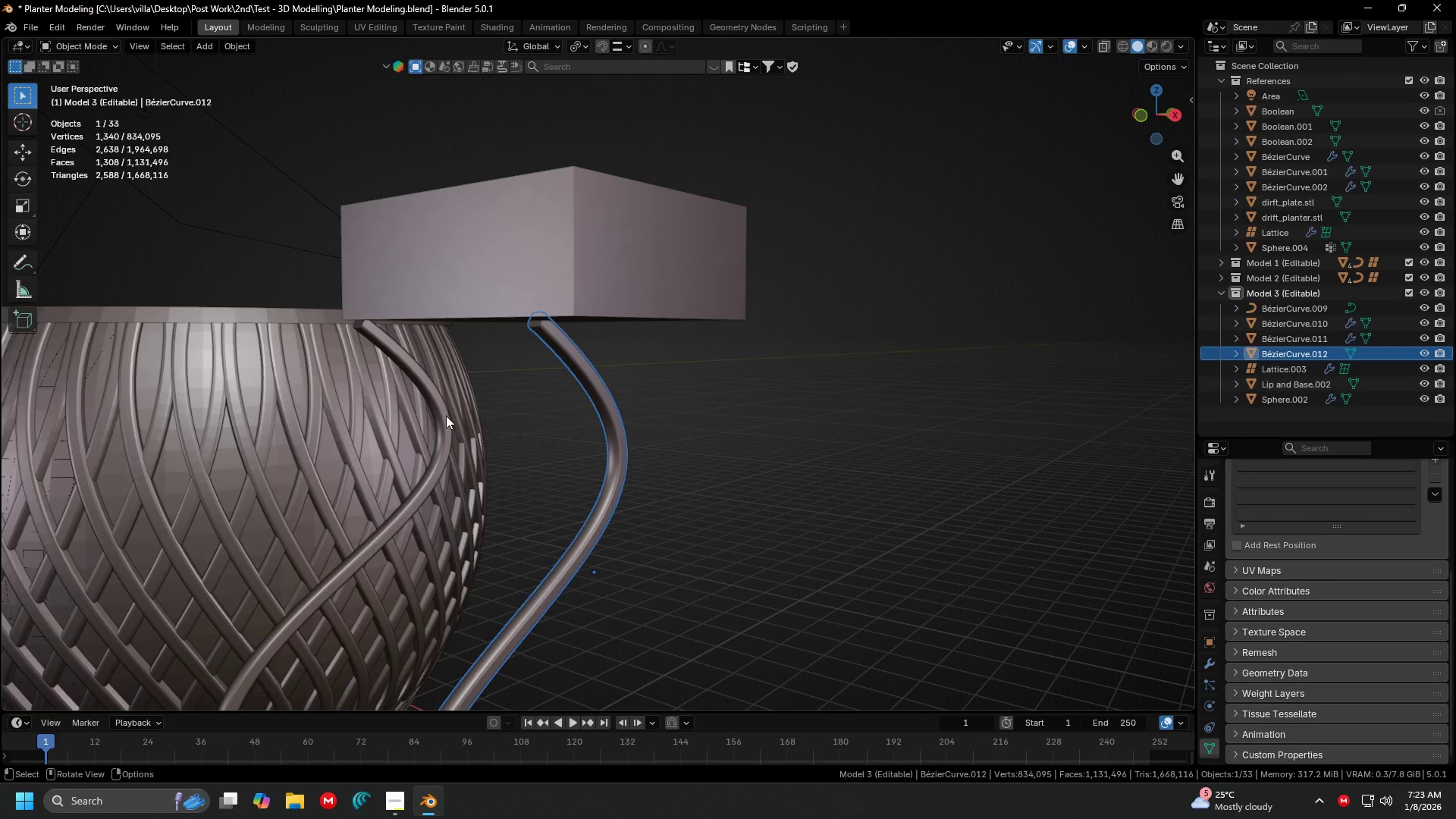 
key(Delete)
 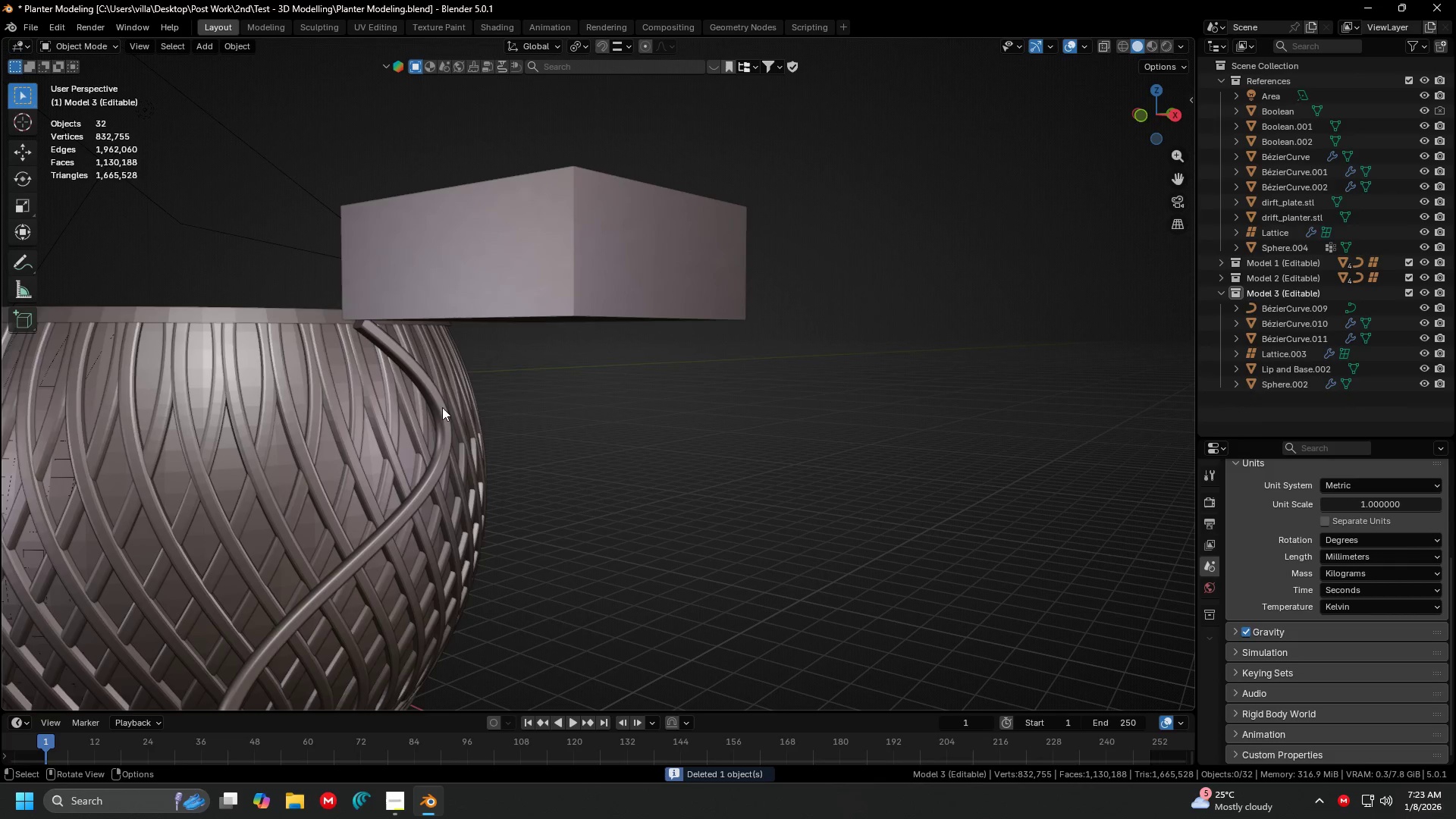 
left_click([441, 408])
 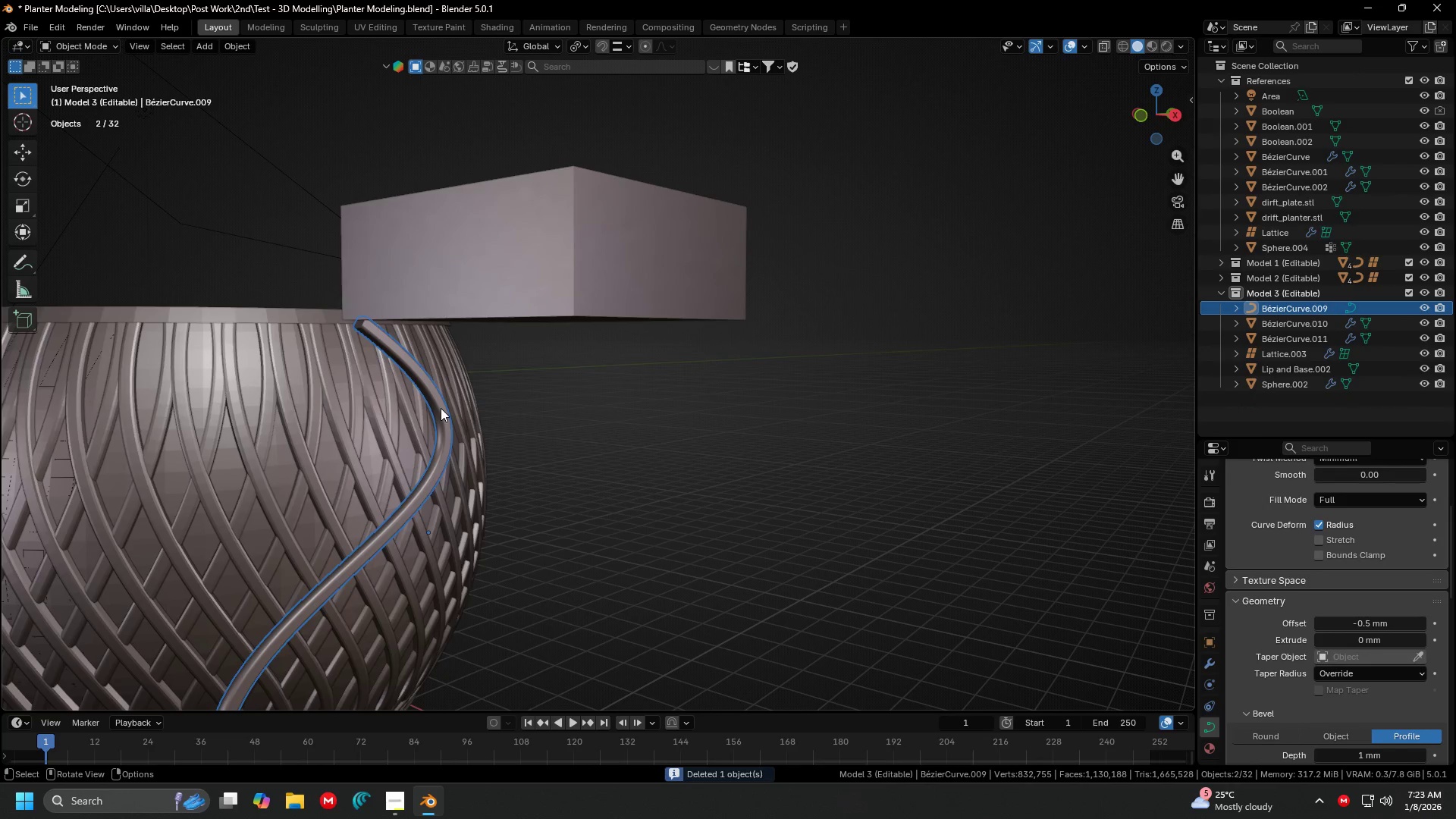 
key(3)
 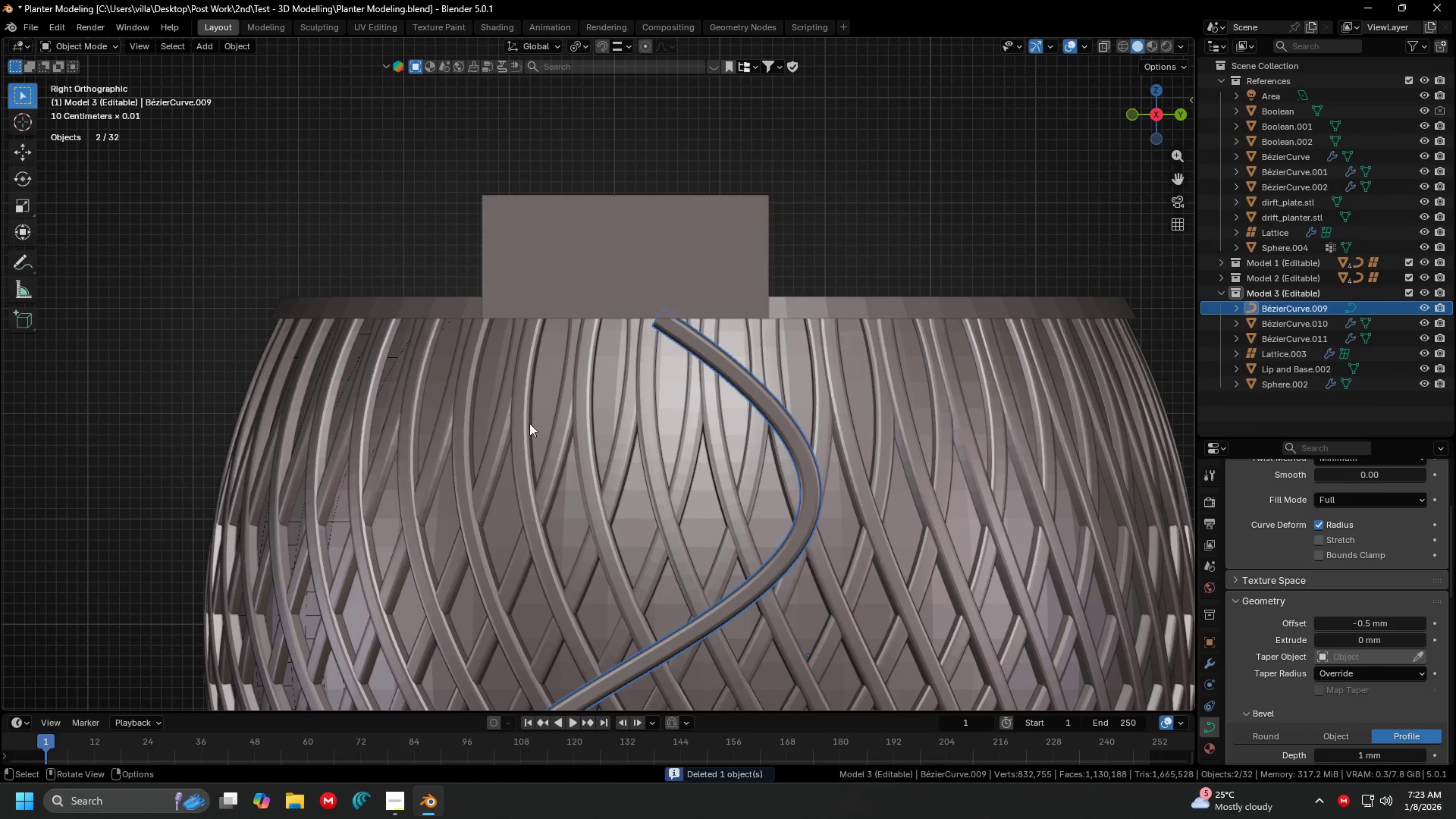 
key(Shift+ShiftLeft)
 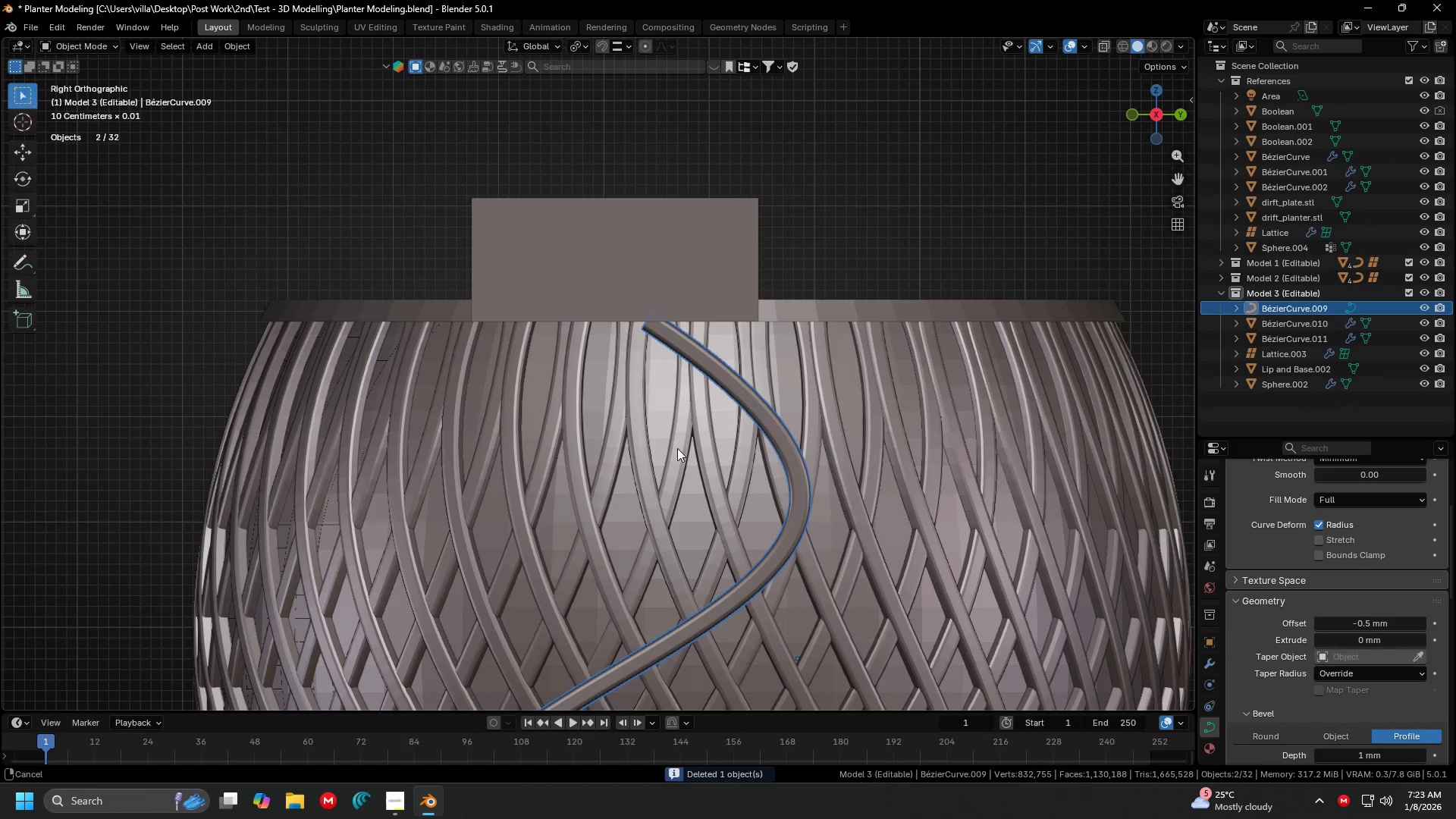 
key(Tab)
 